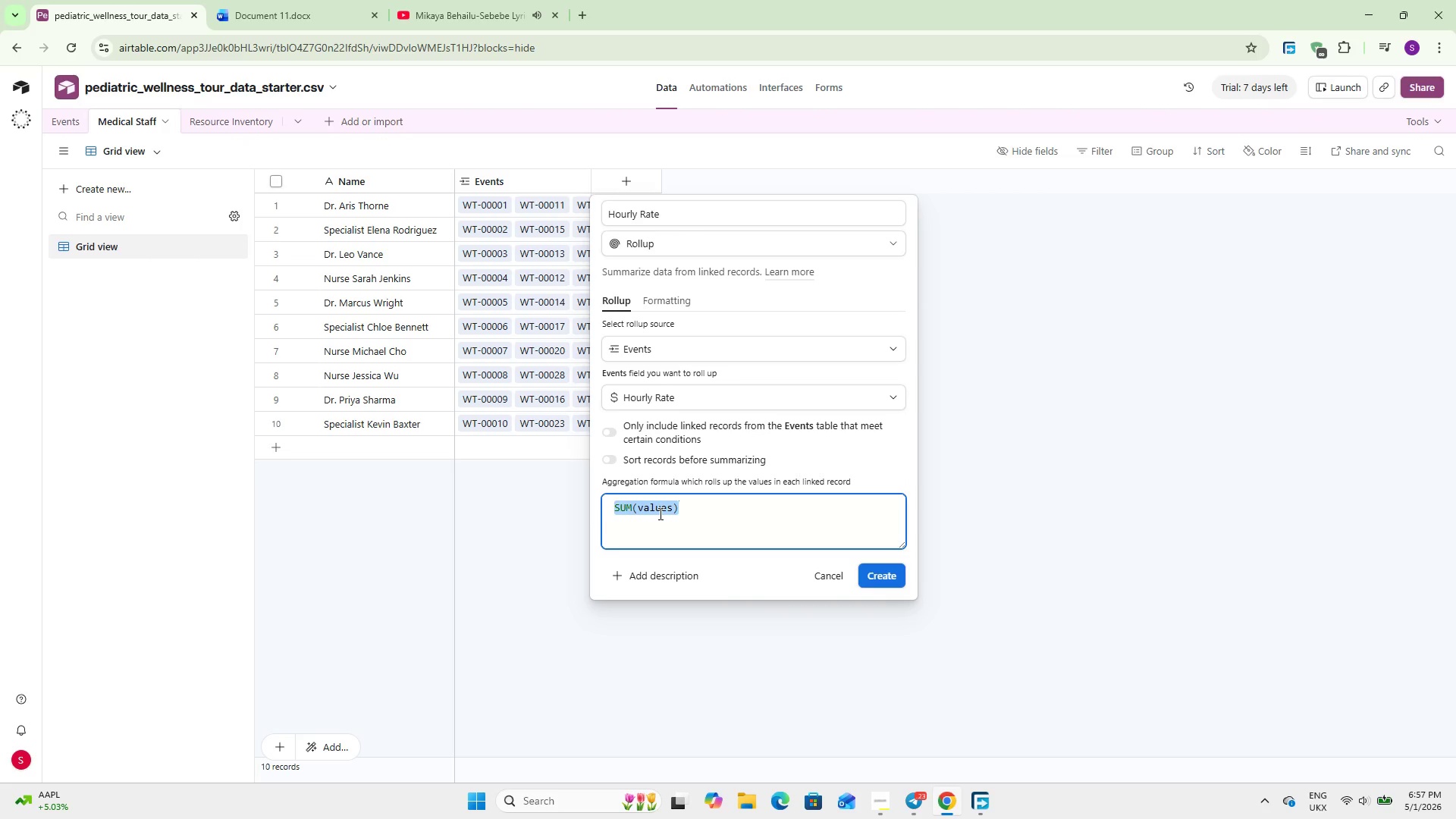 
type(Aver)
 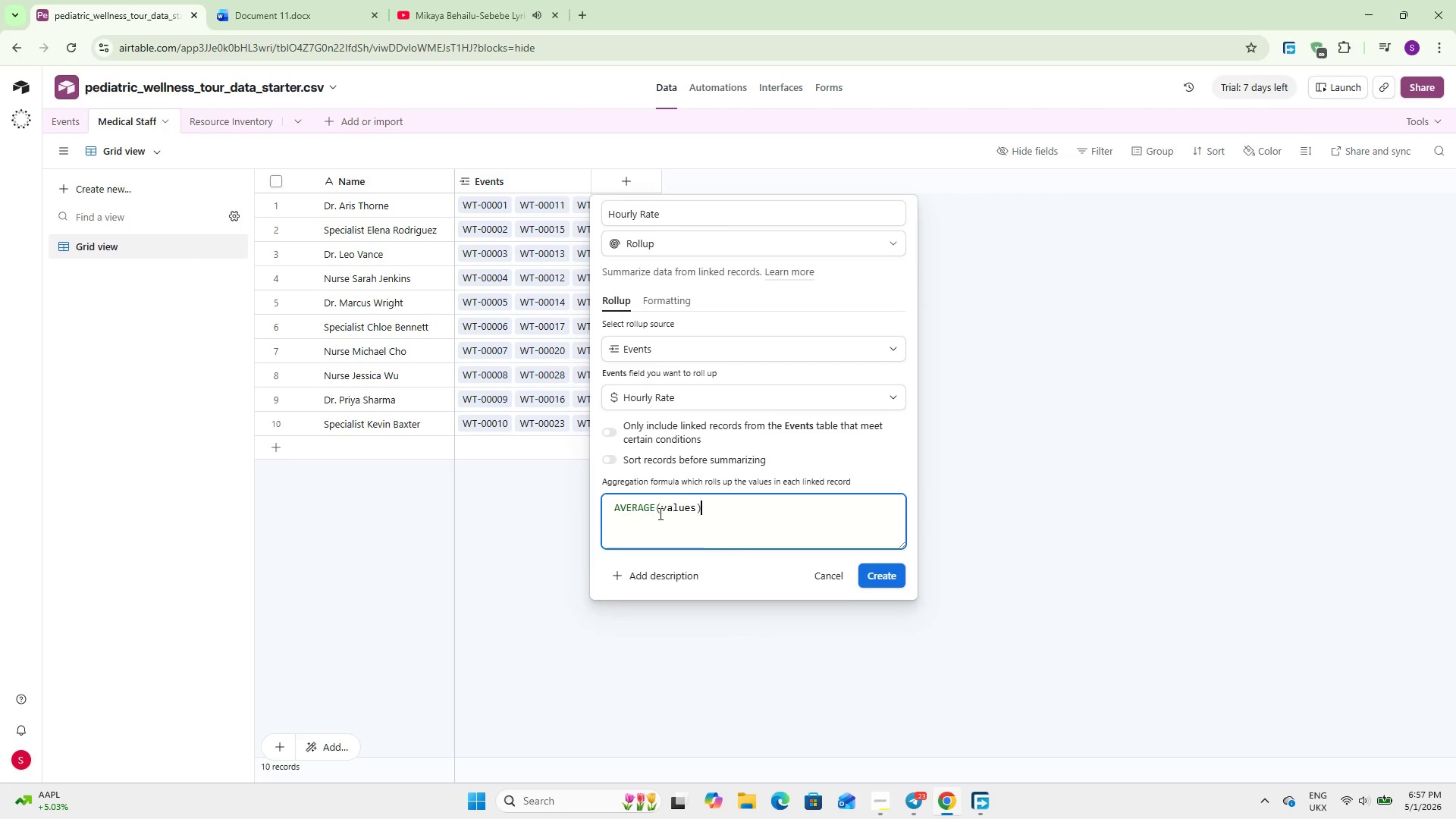 
key(Enter)
 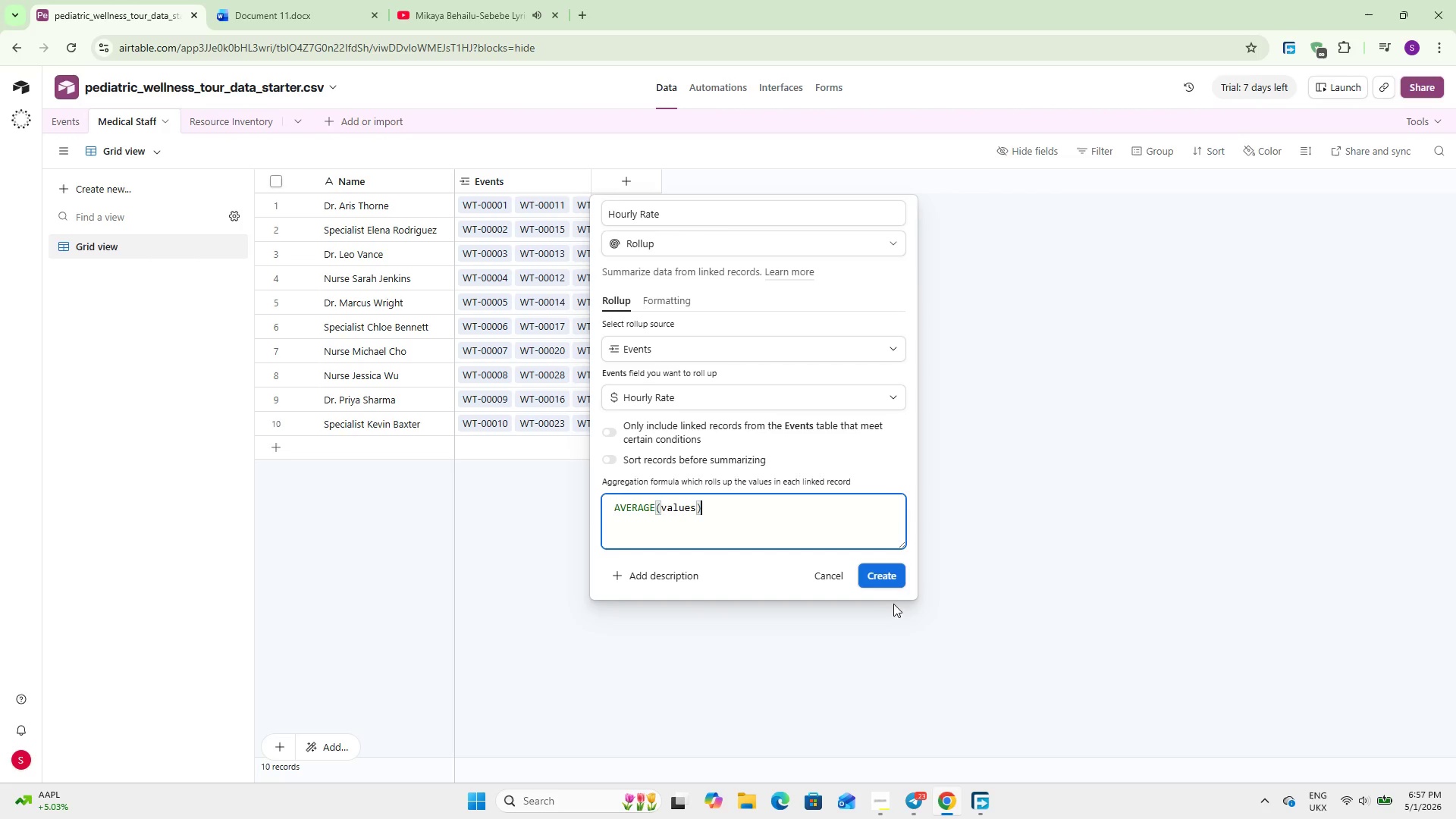 
left_click([875, 565])
 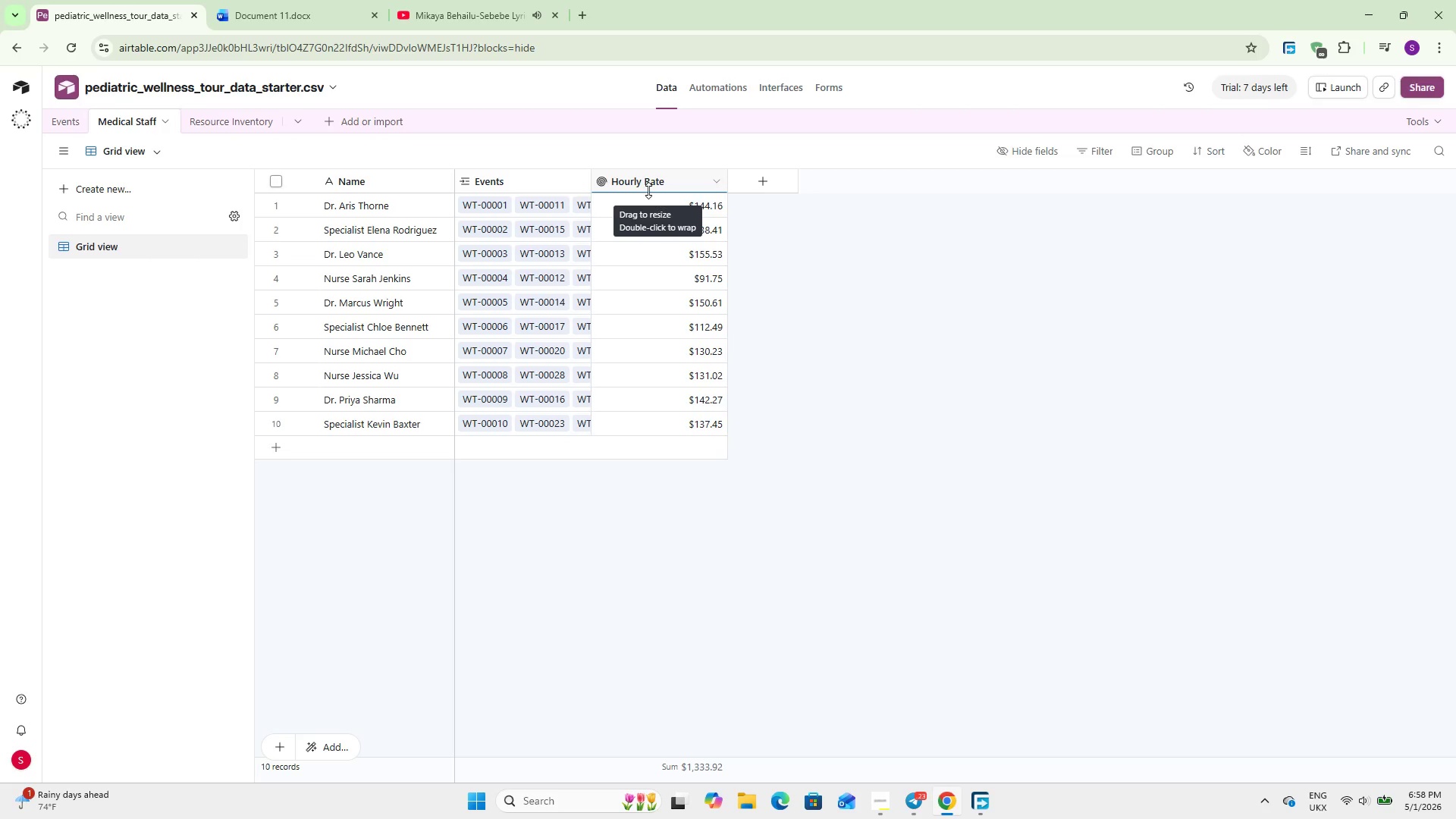 
wait(34.36)
 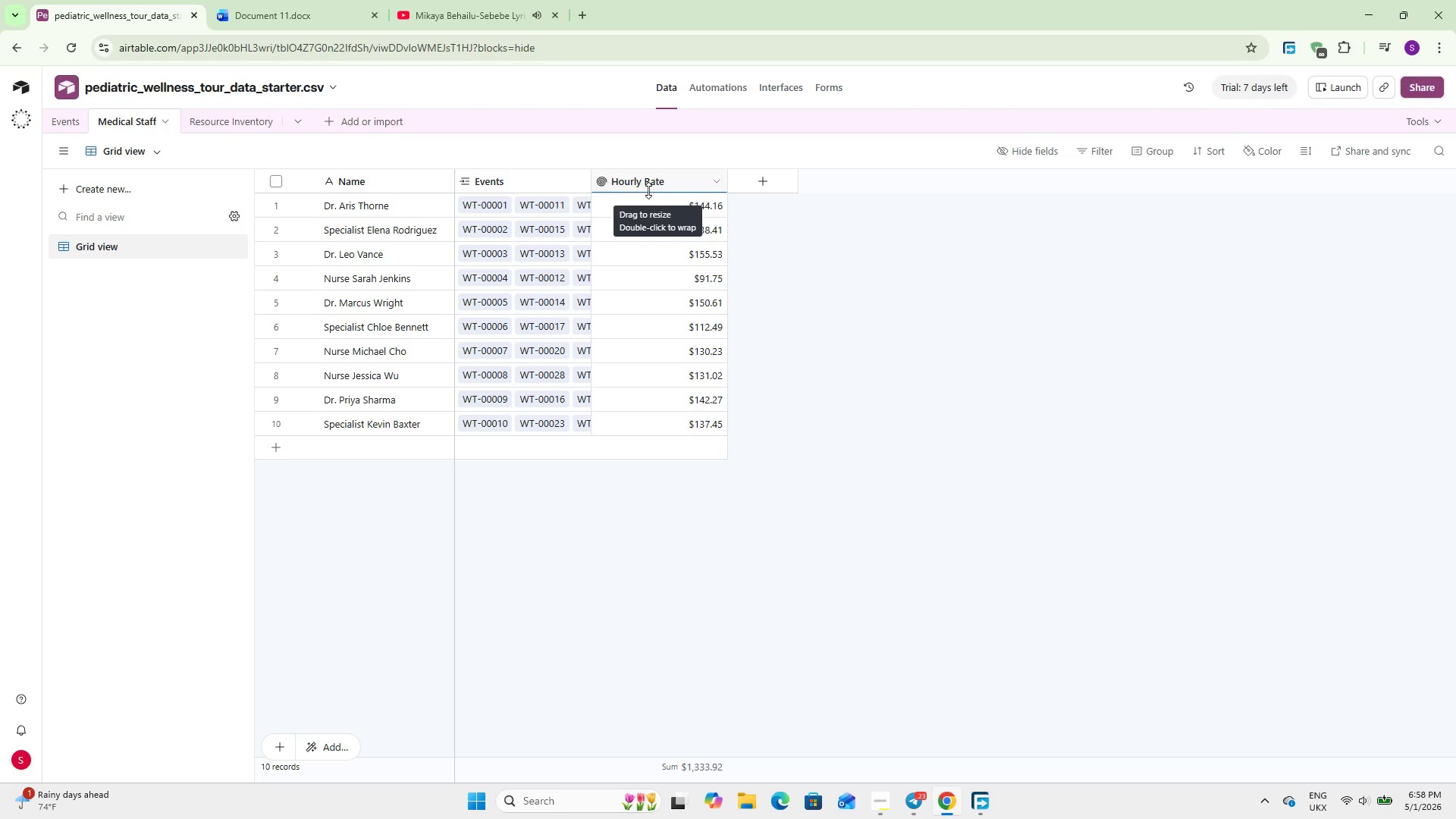 
left_click([202, 112])
 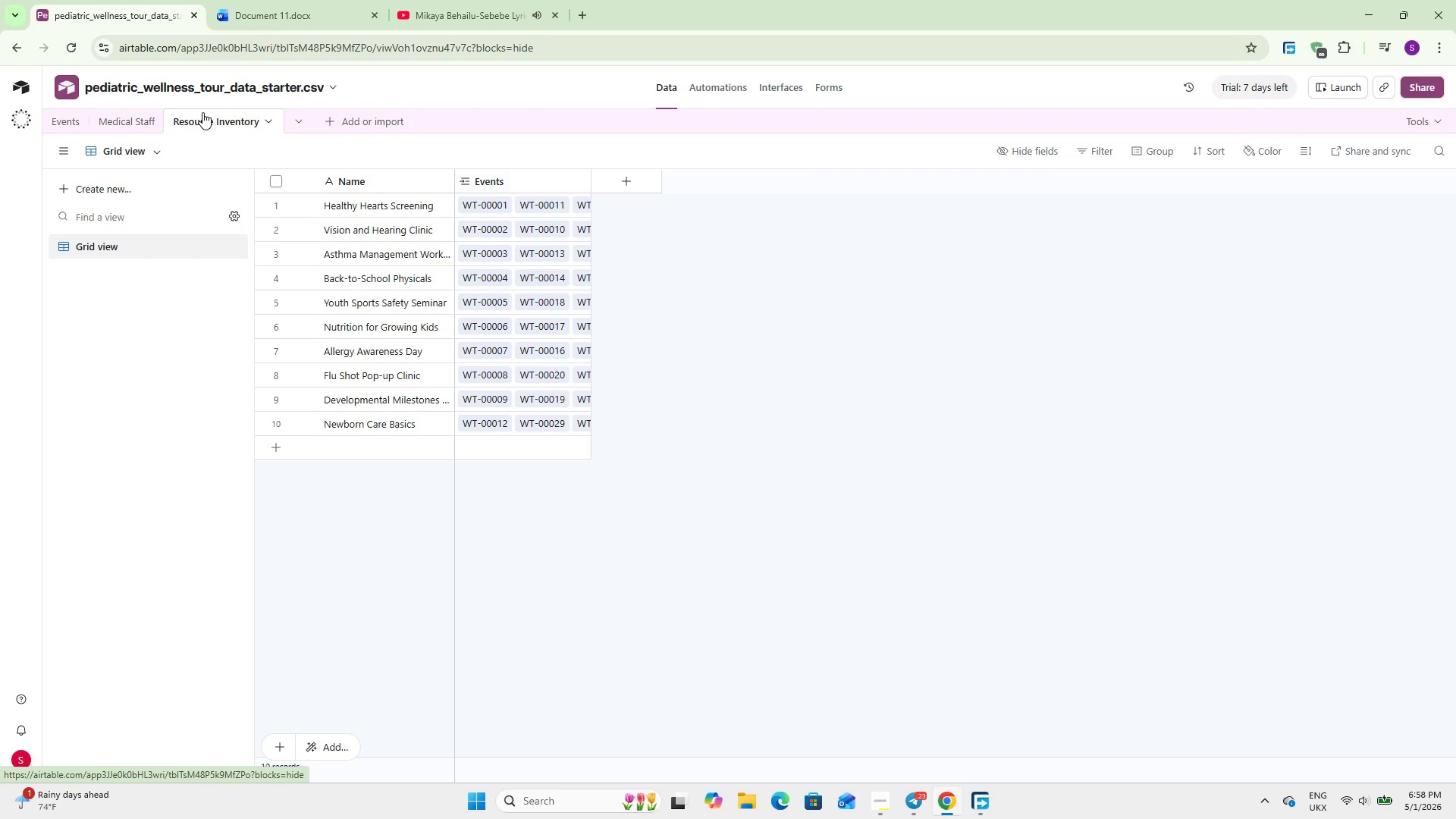 
wait(5.69)
 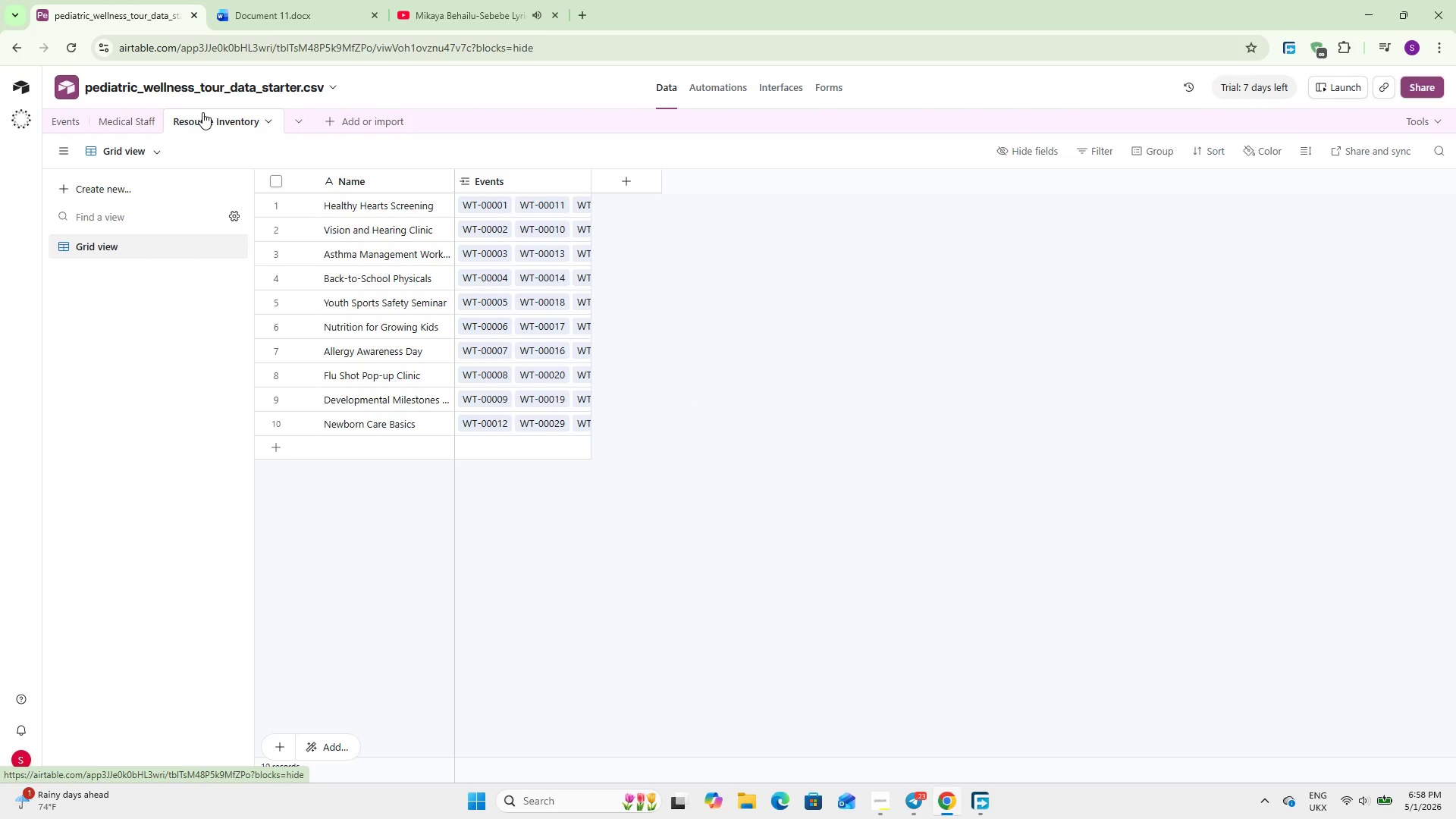 
left_click([639, 174])
 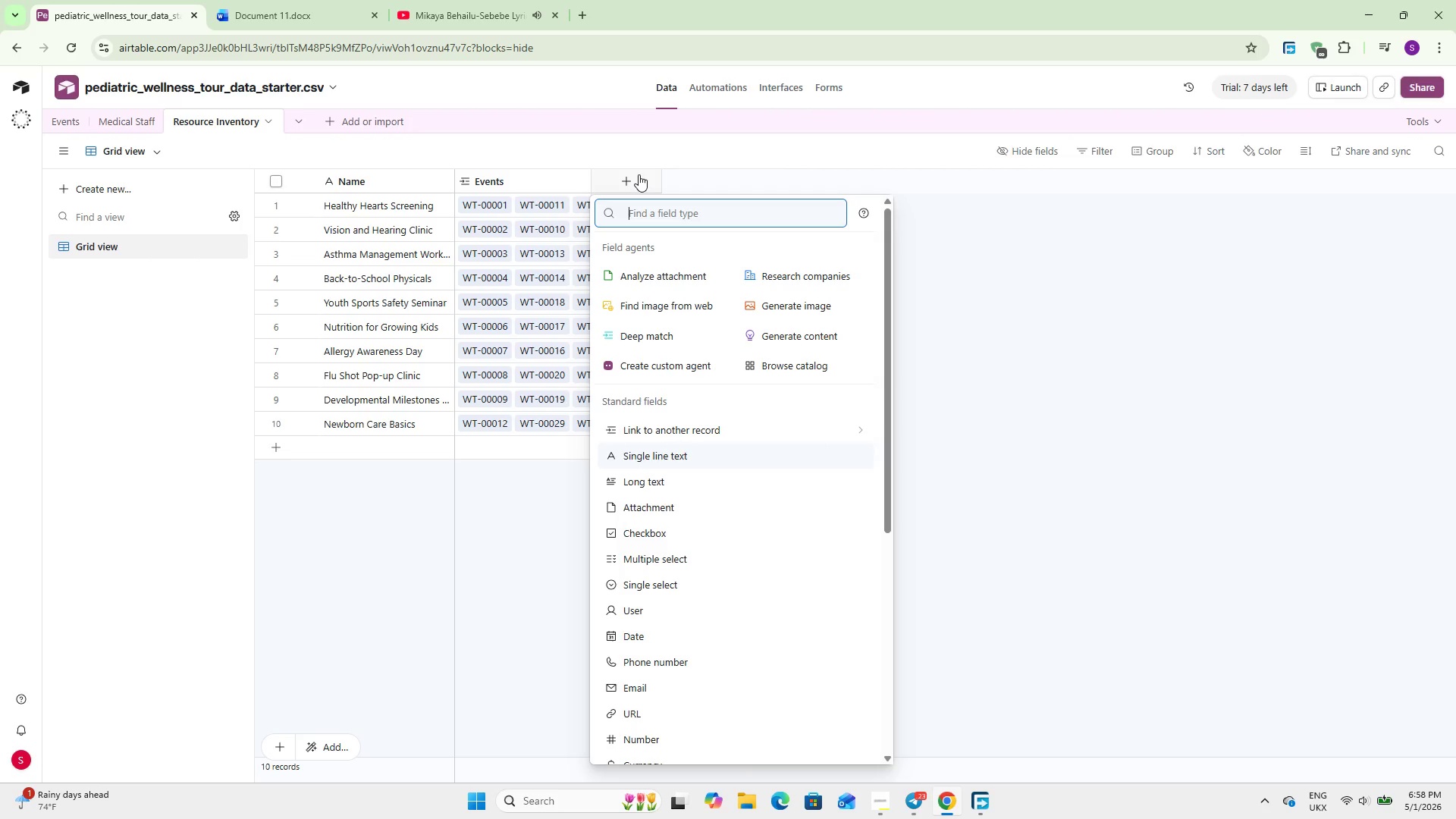 
type(single)
 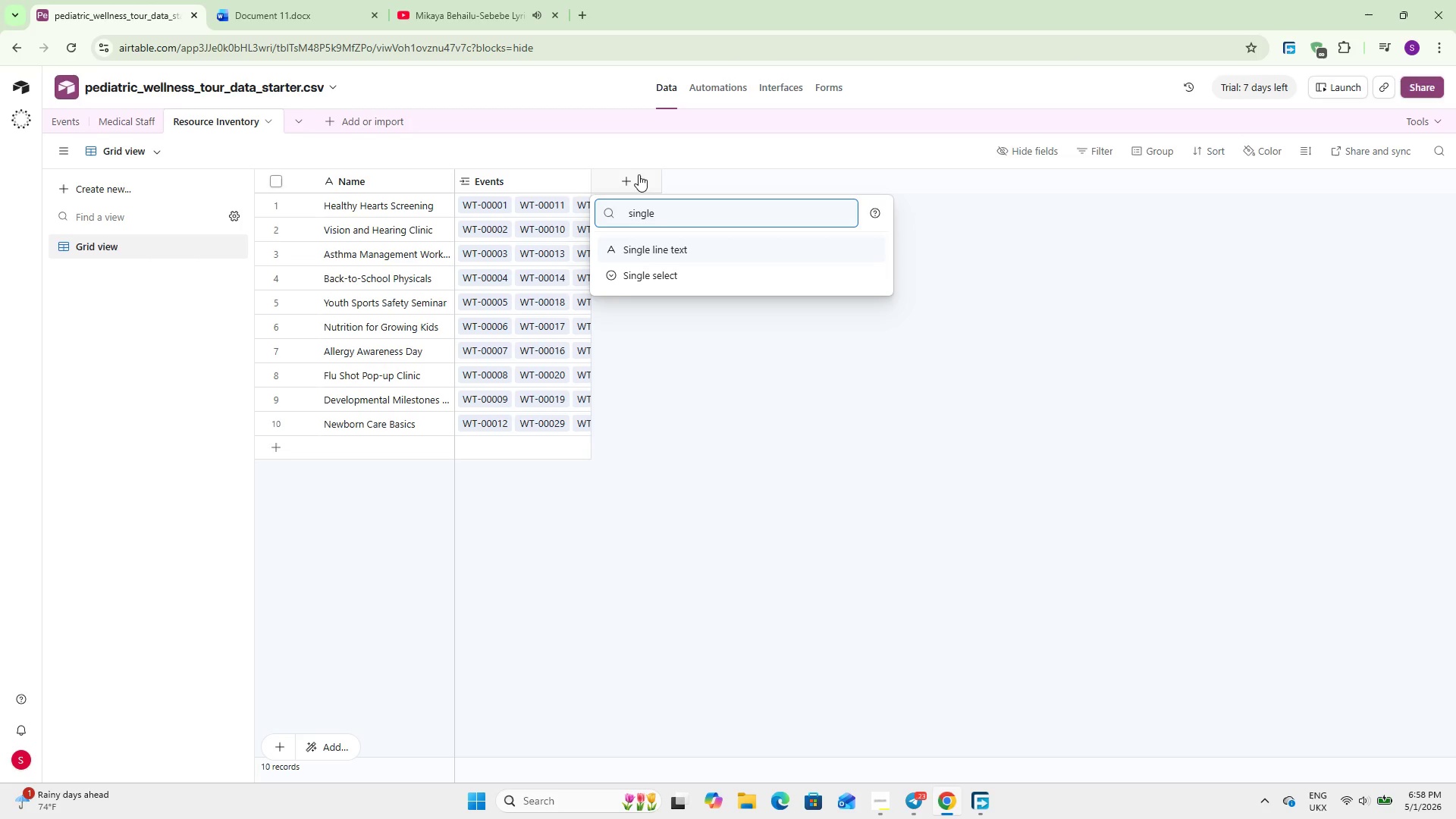 
key(ArrowDown)
 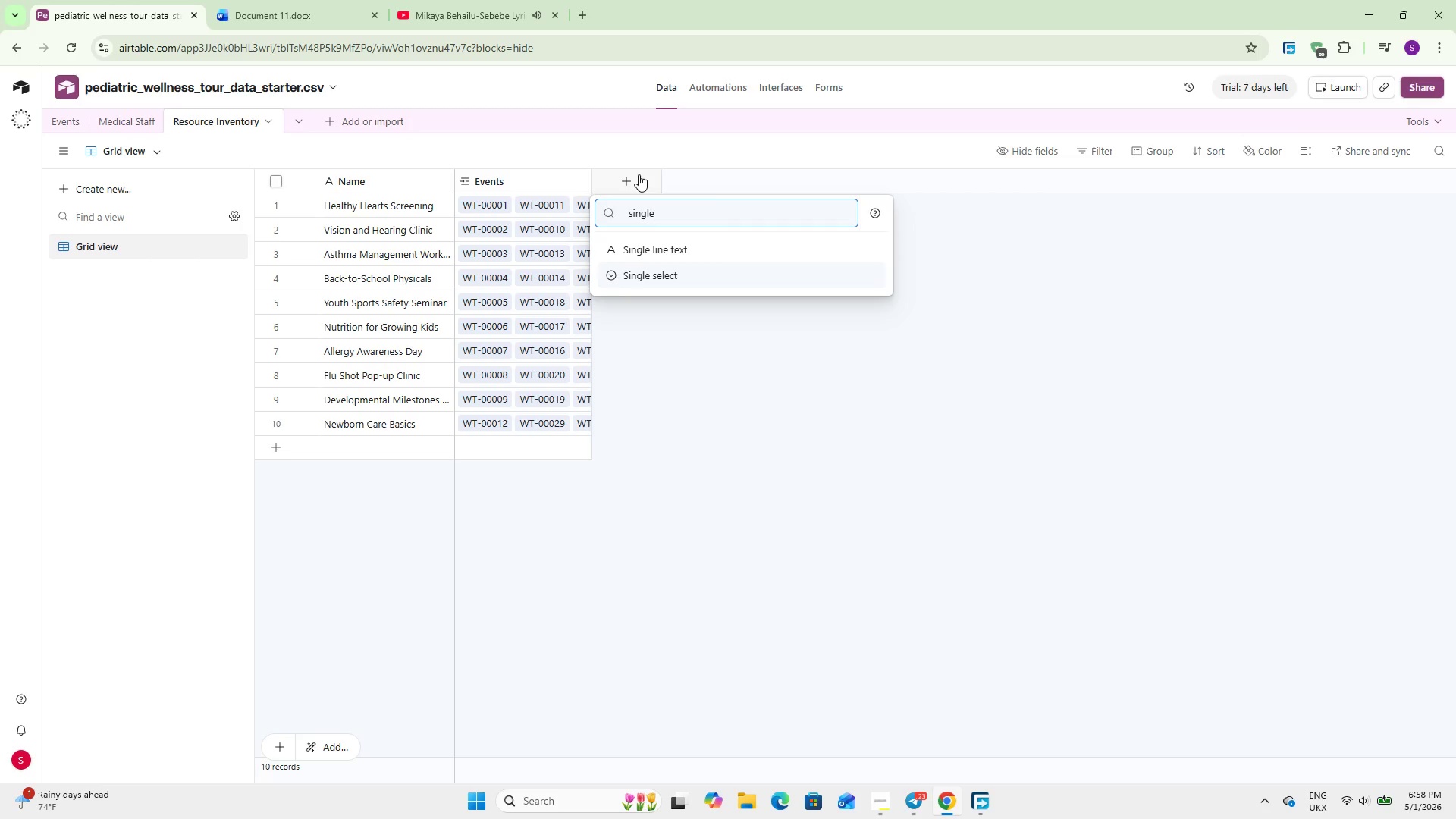 
key(Enter)
 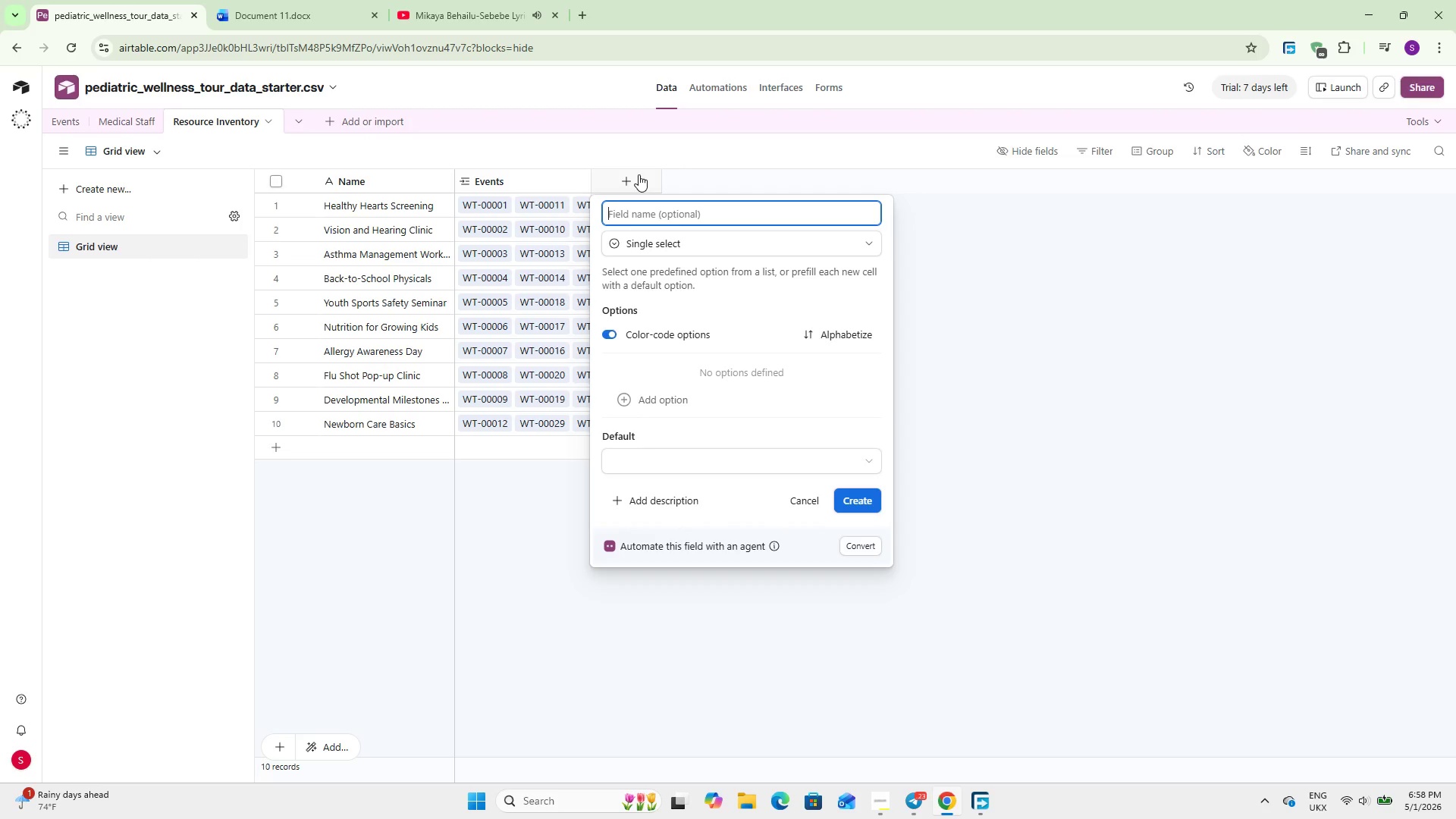 
type(Maintenance)
 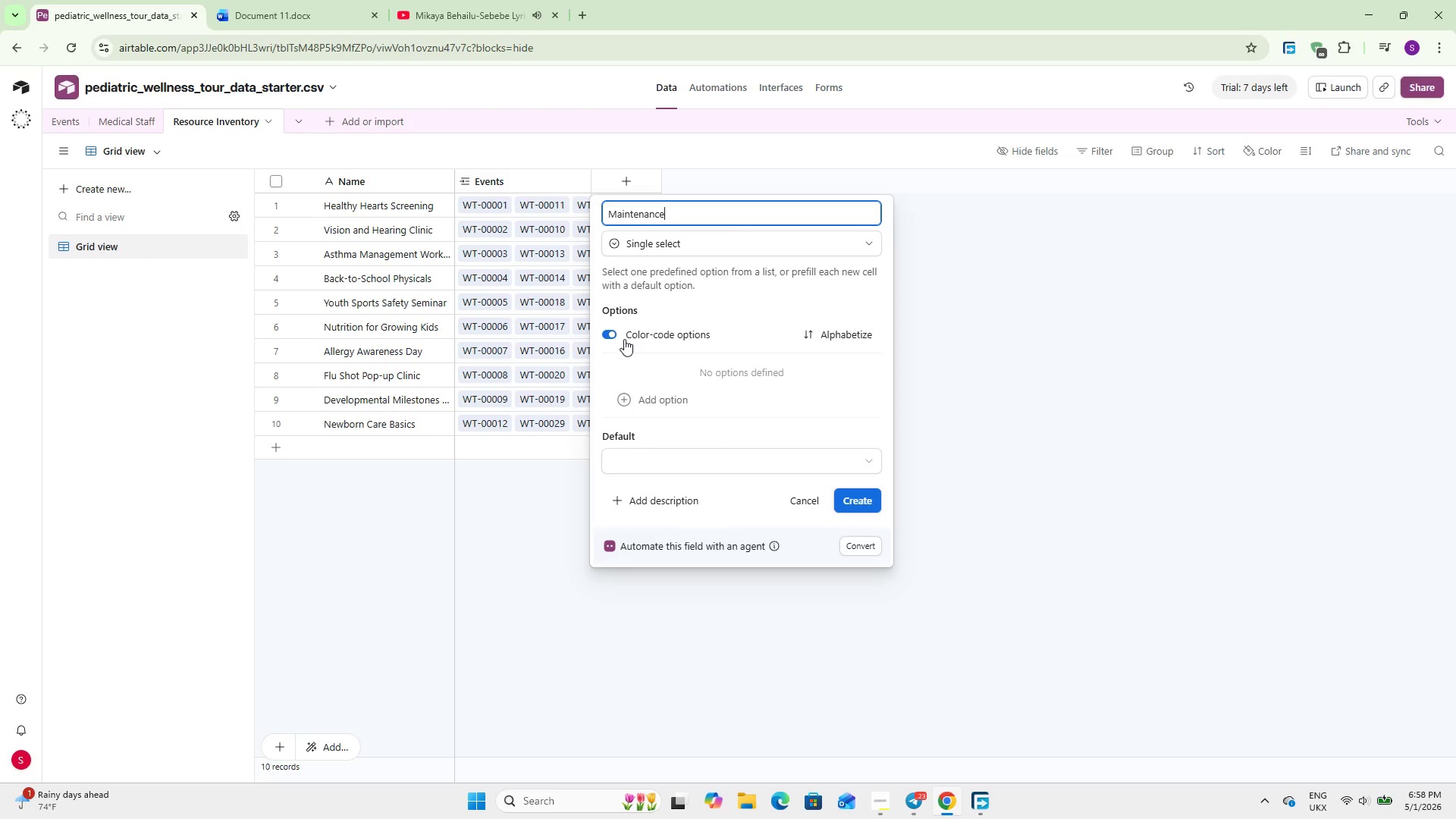 
left_click([630, 393])
 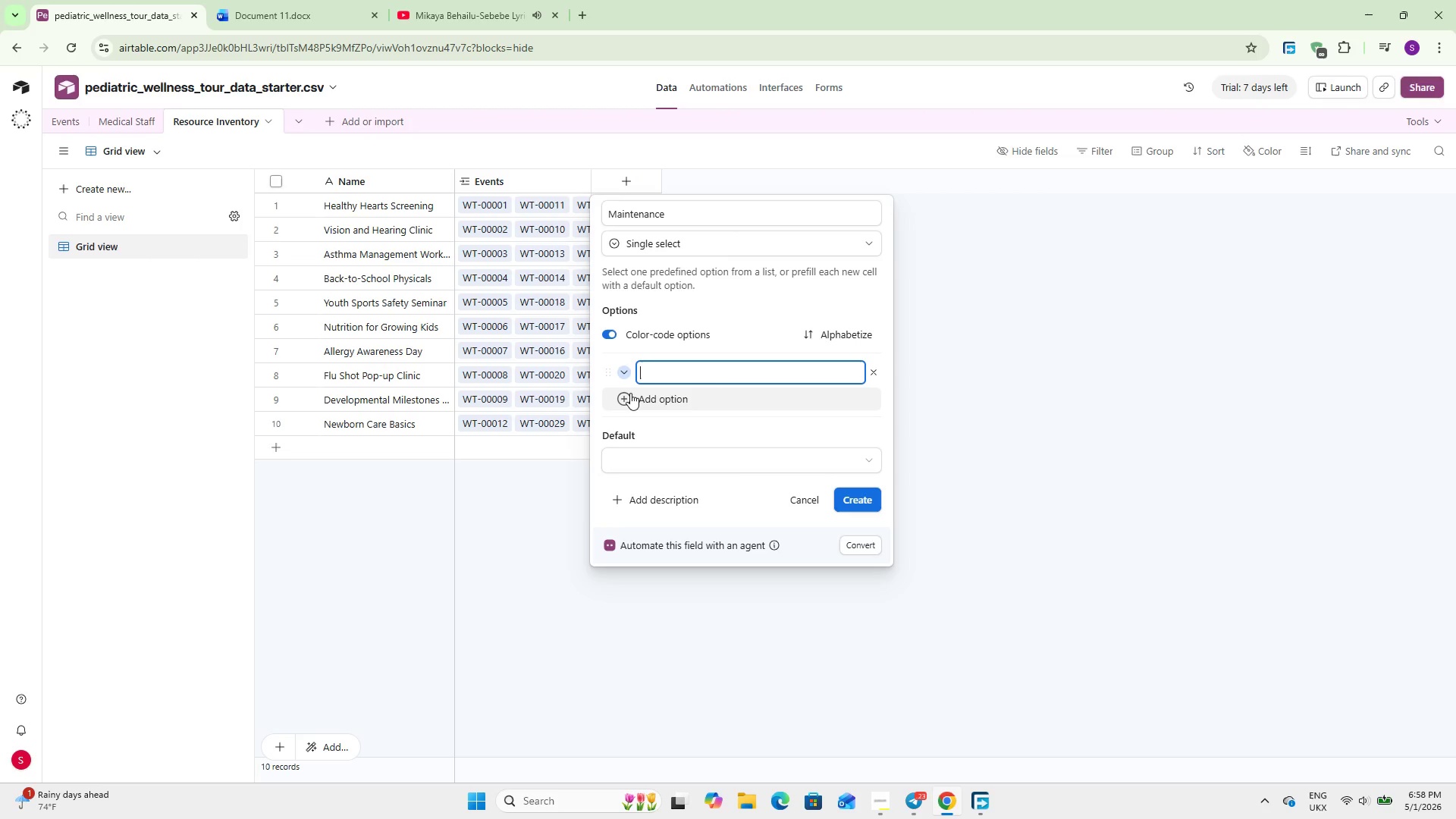 
type(Available)
 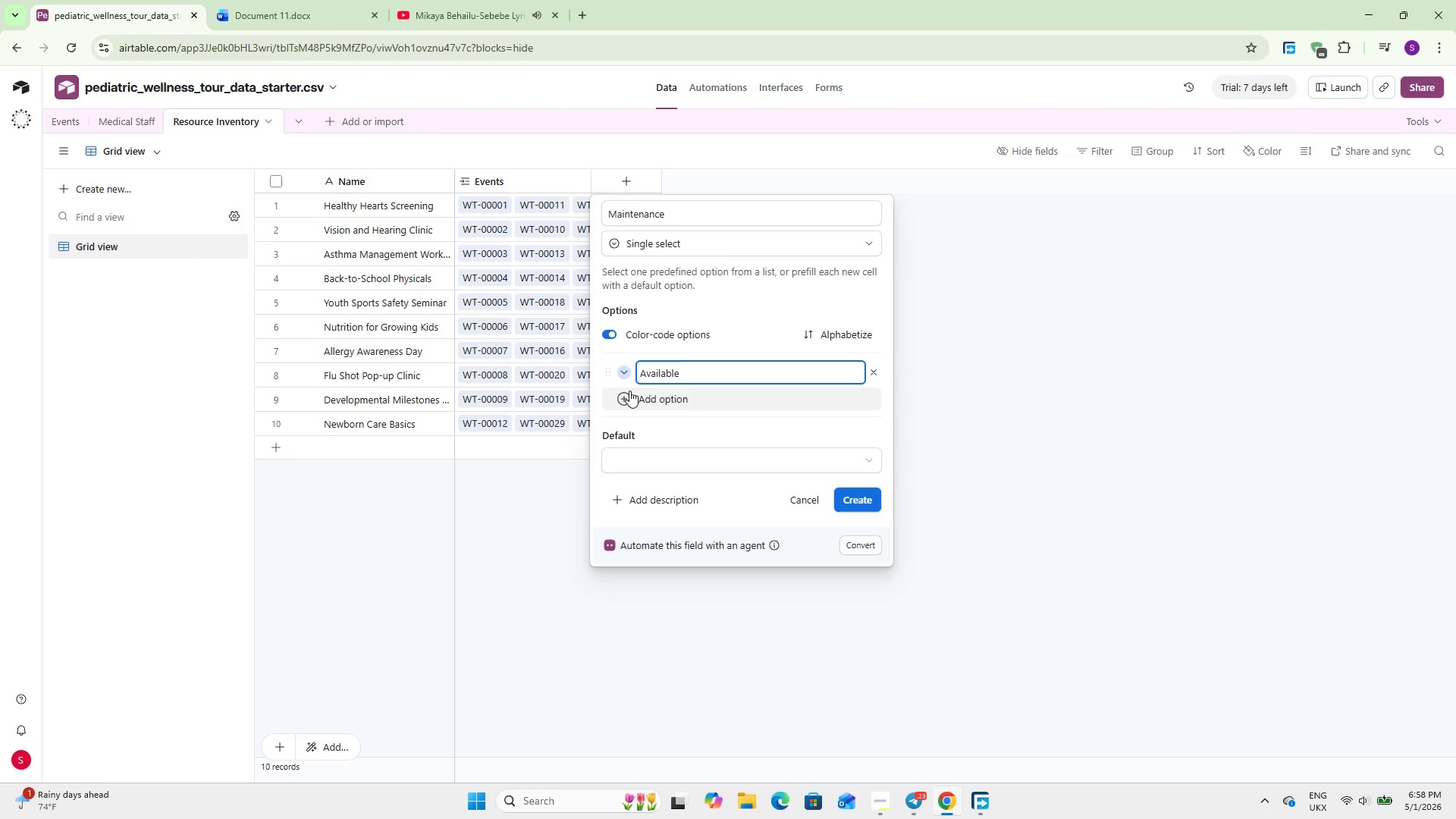 
left_click([629, 375])
 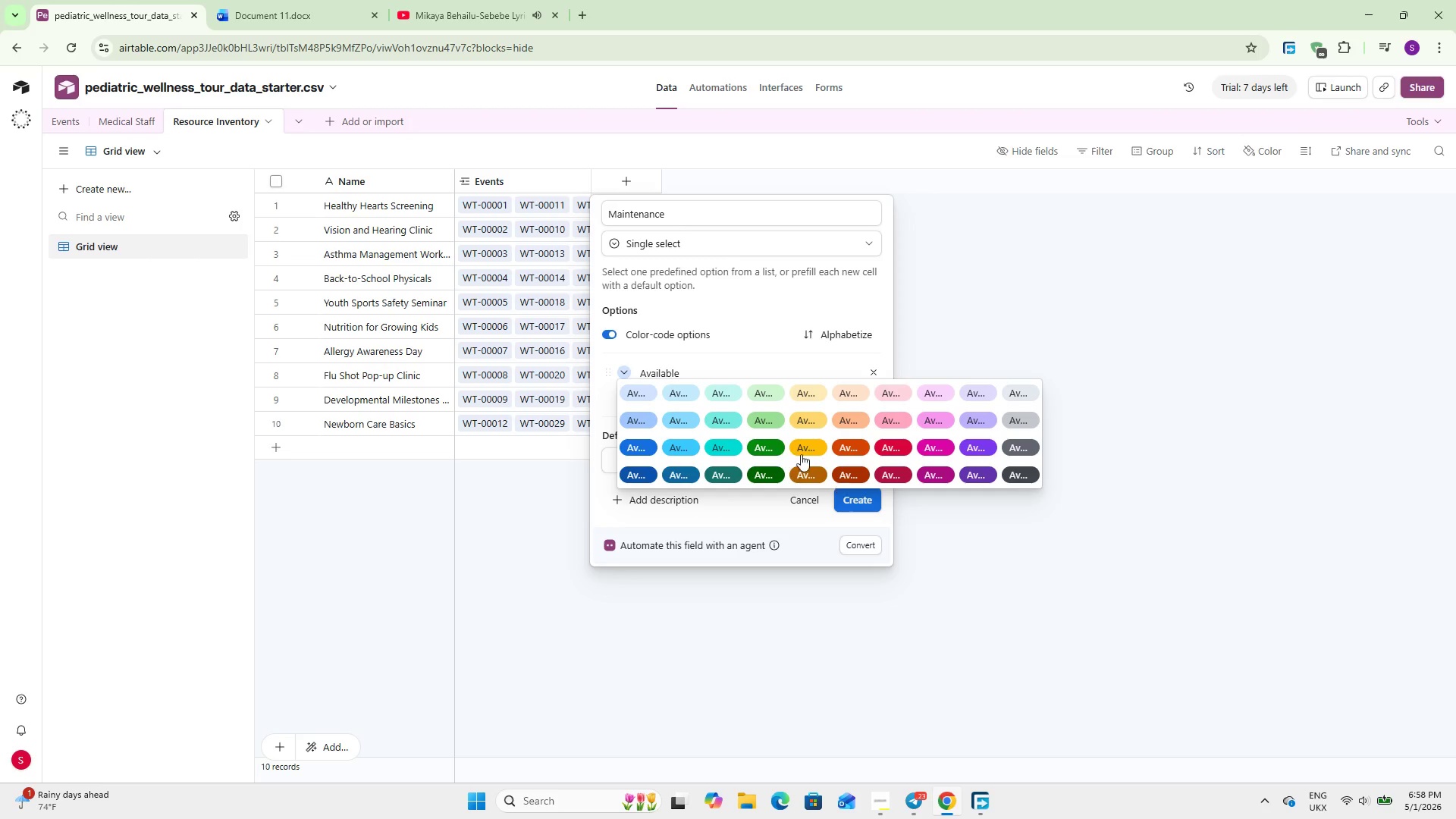 
left_click([776, 445])
 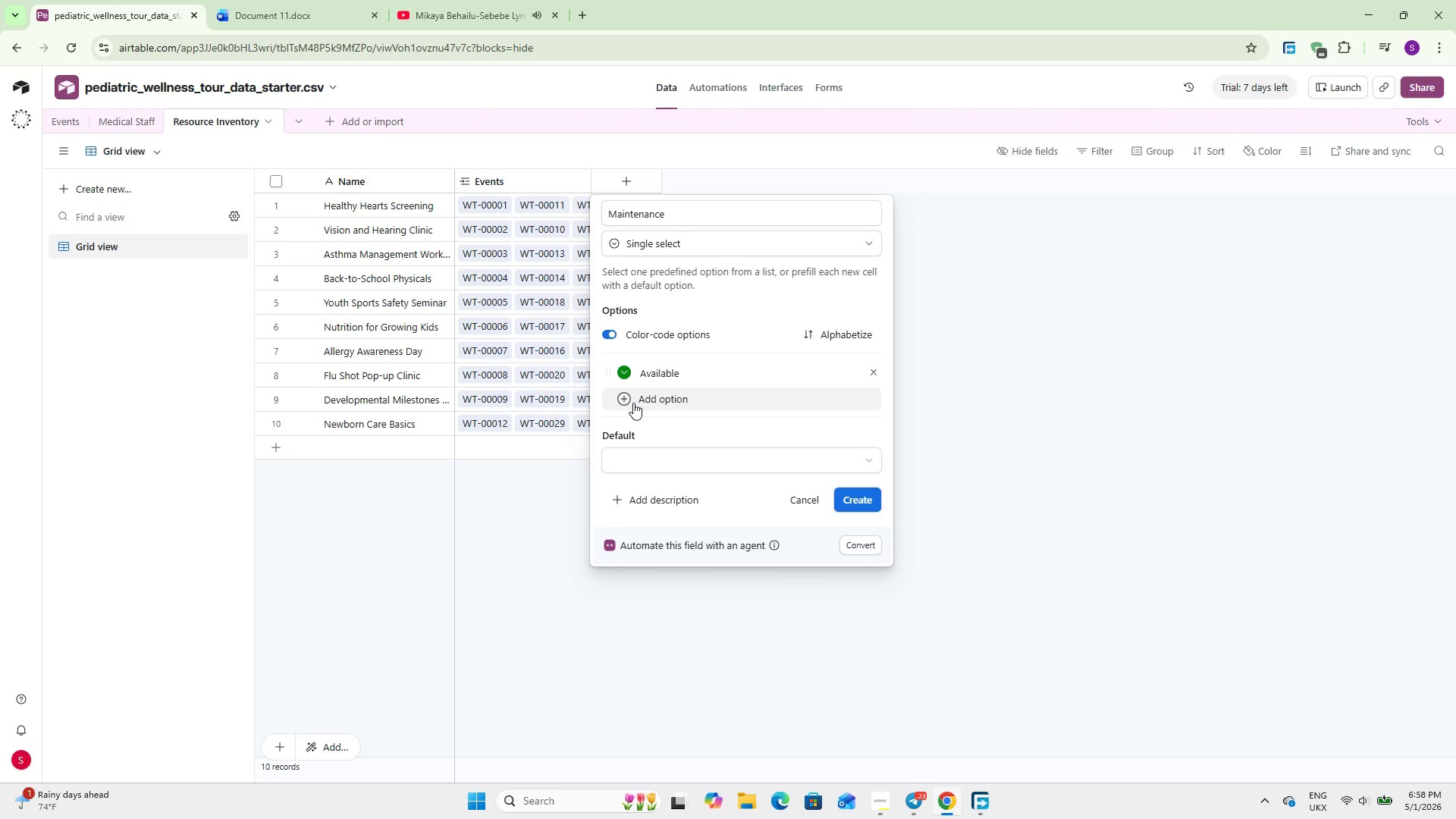 
left_click([633, 403])
 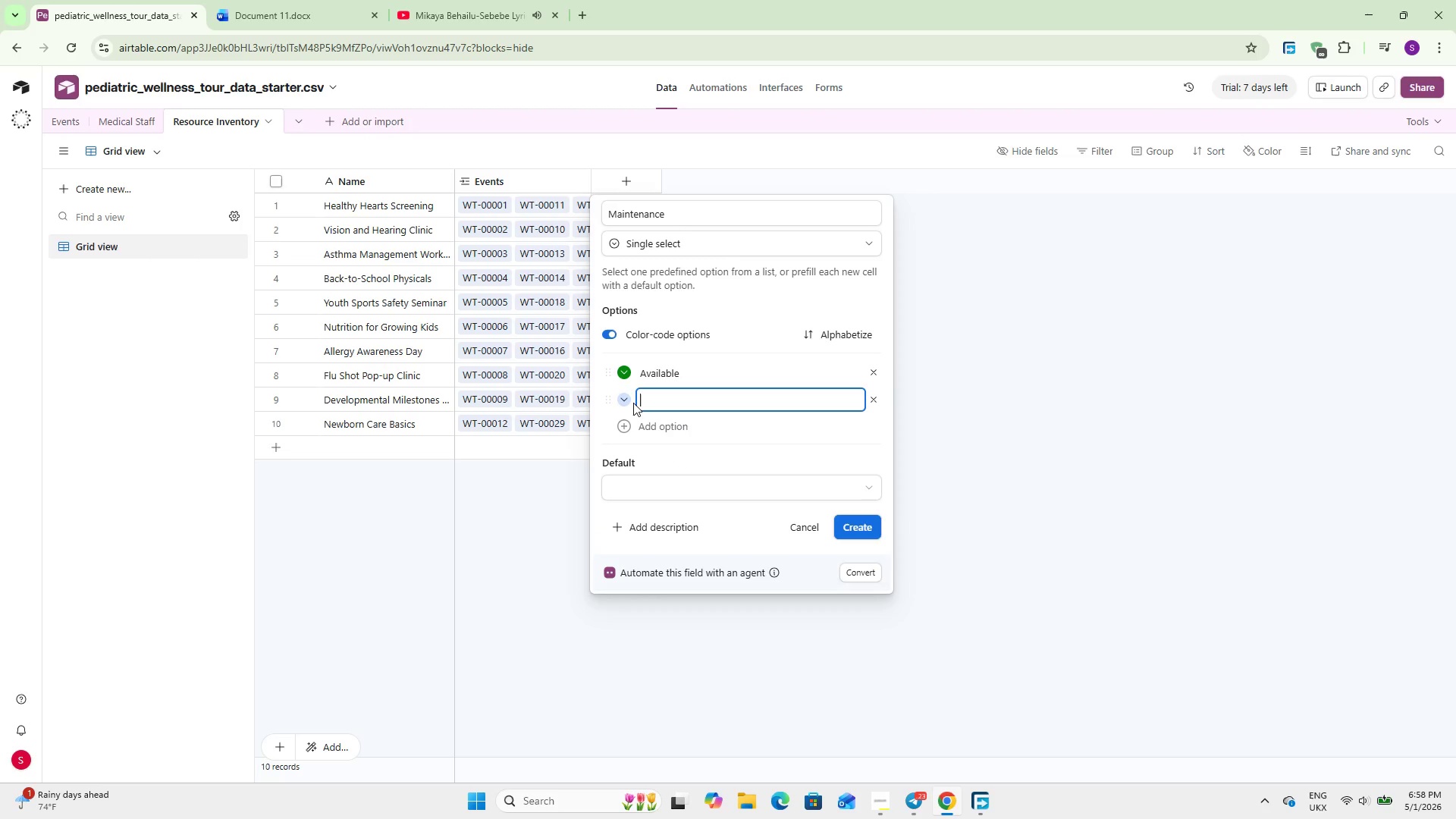 
type(In Use)
 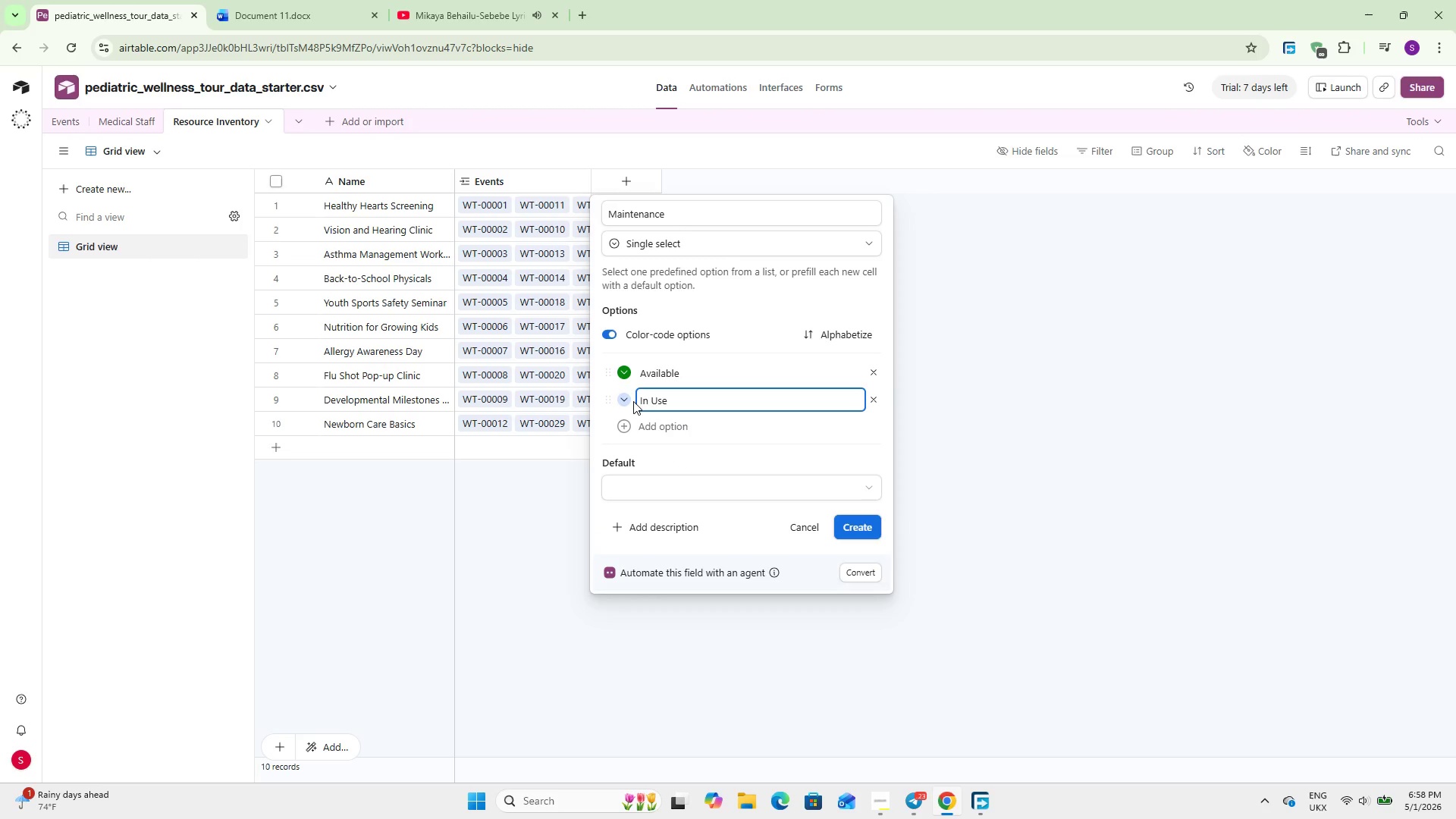 
left_click([619, 399])
 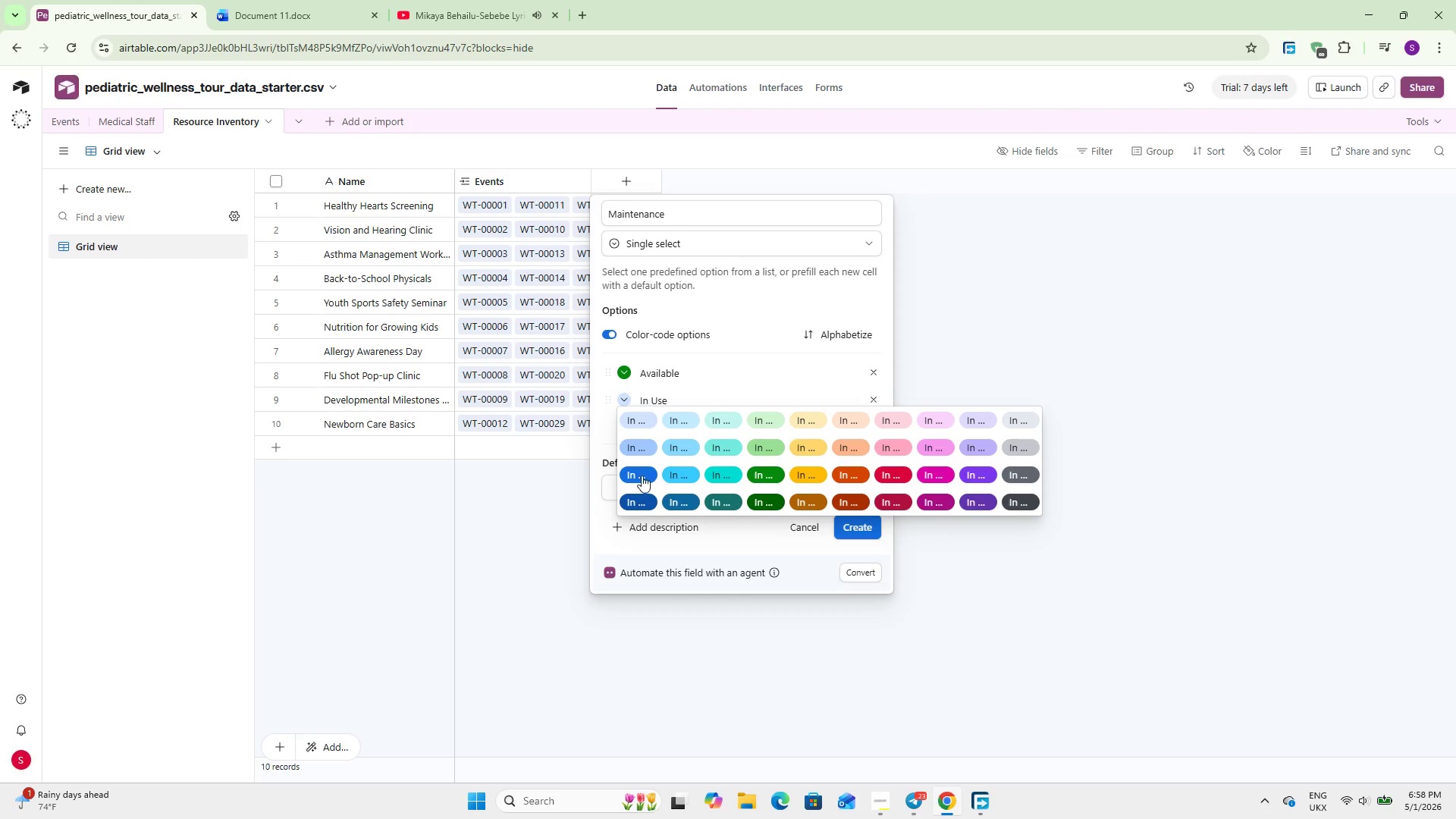 
left_click([638, 473])
 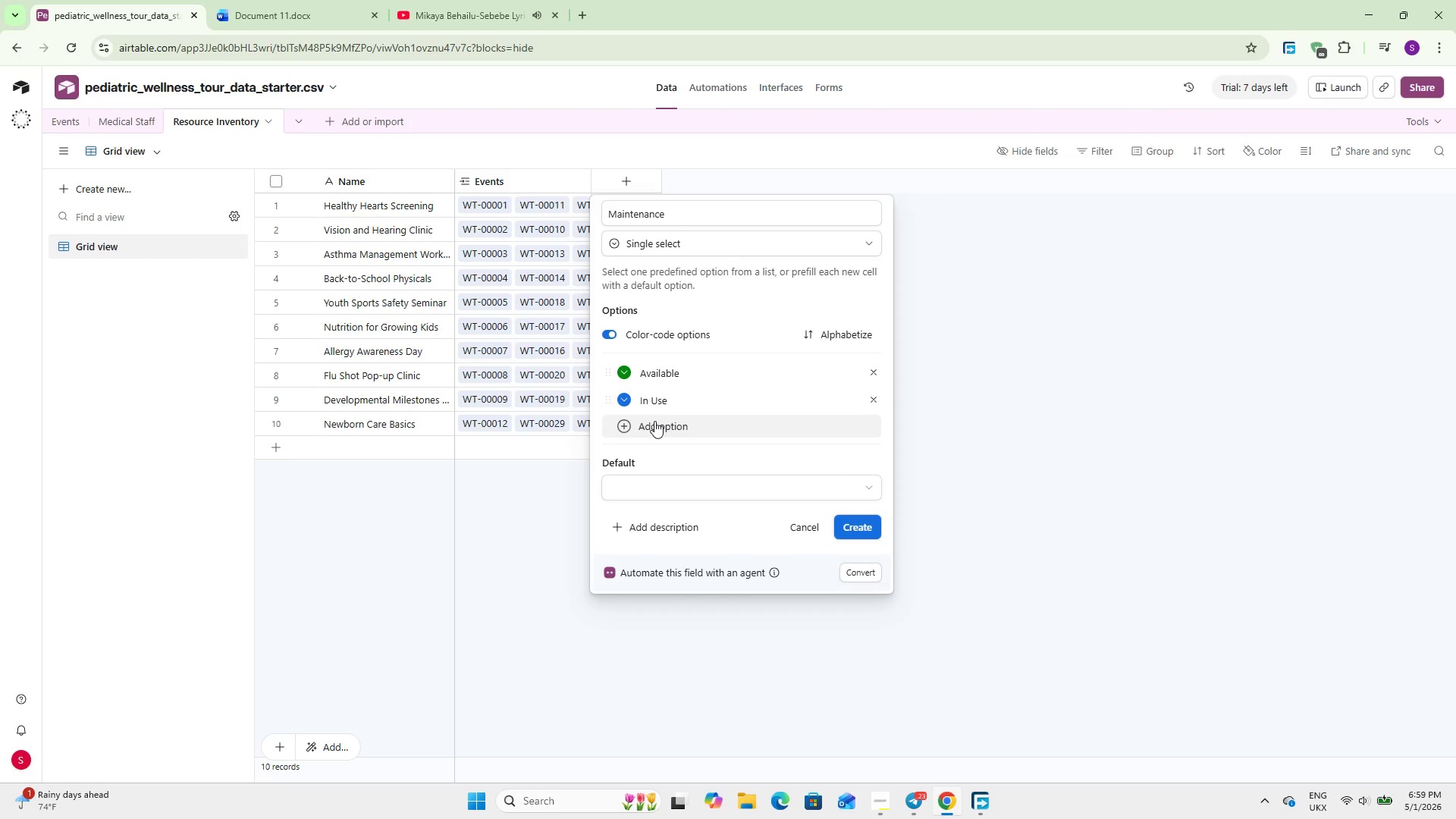 
left_click([654, 421])
 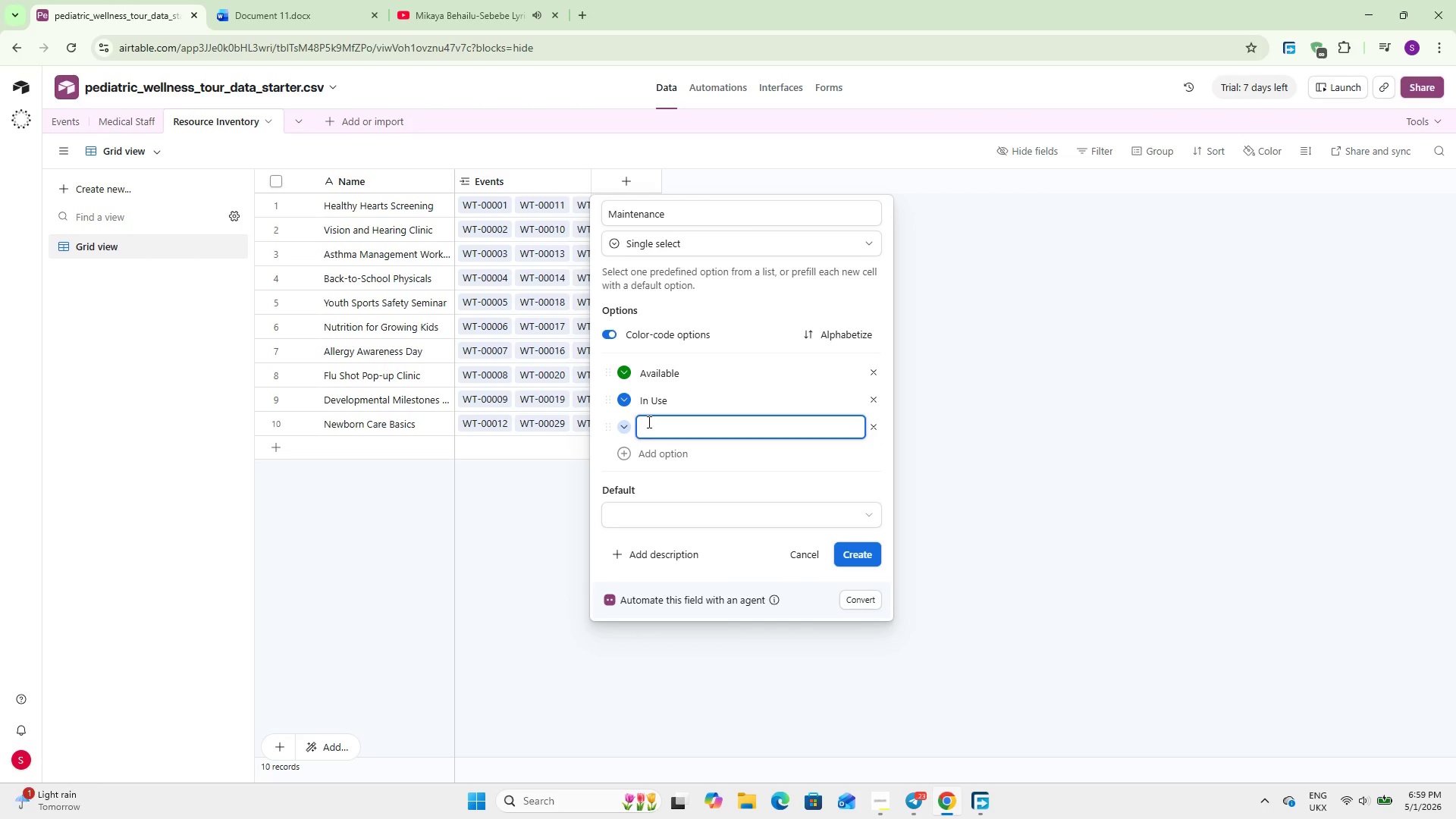 
type(Maintenance Required)
 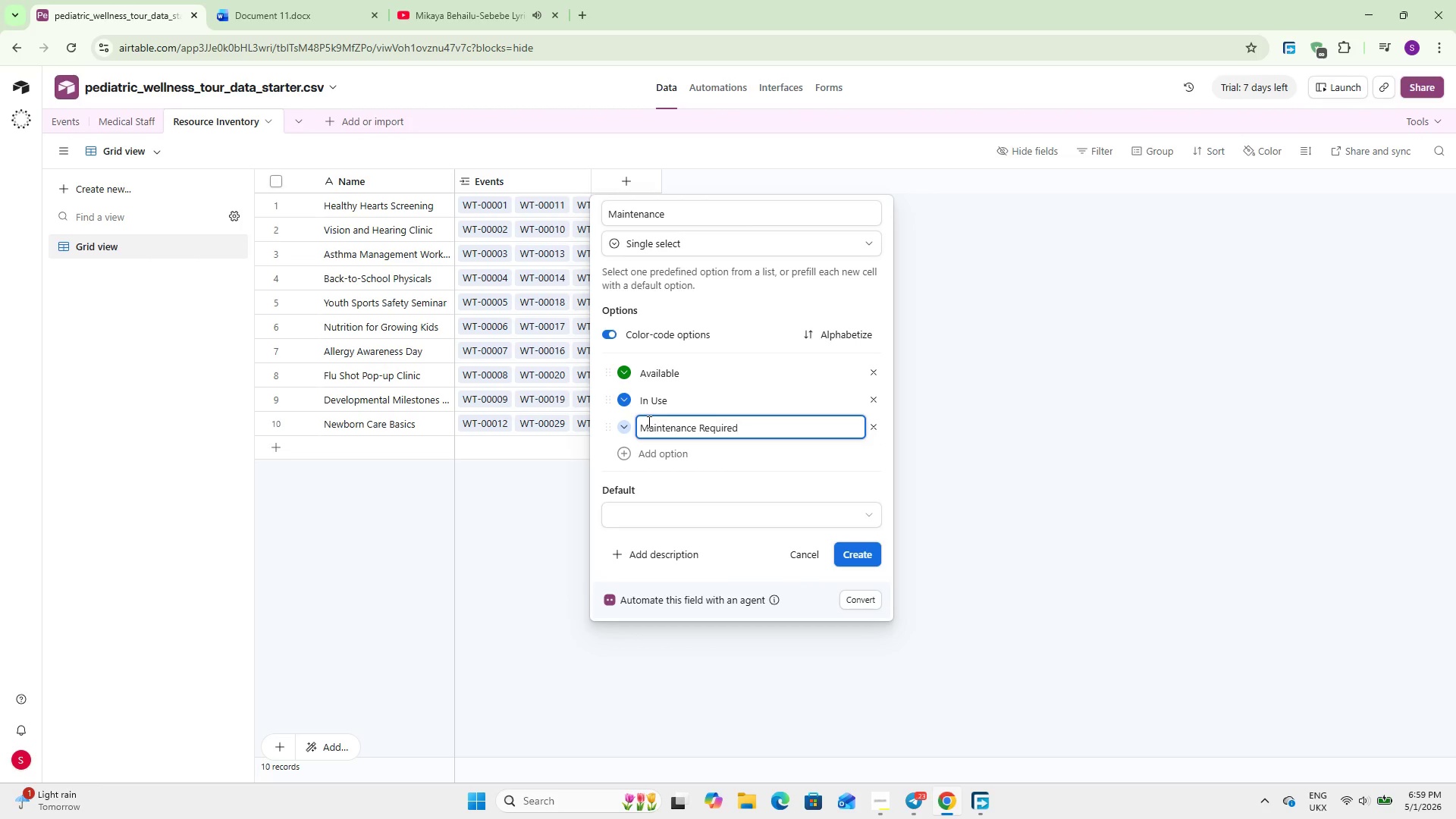 
left_click([629, 428])
 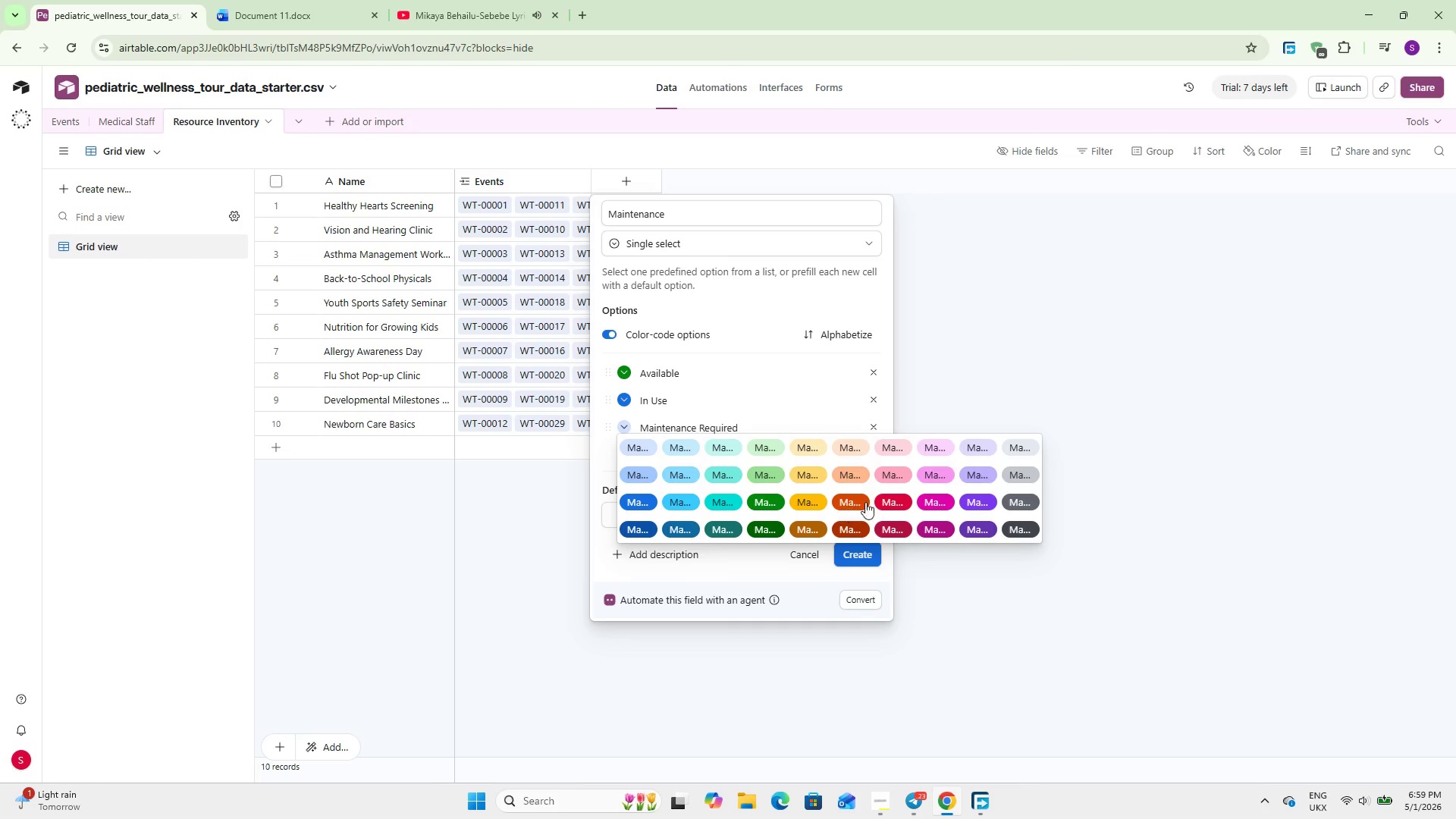 
left_click([881, 499])
 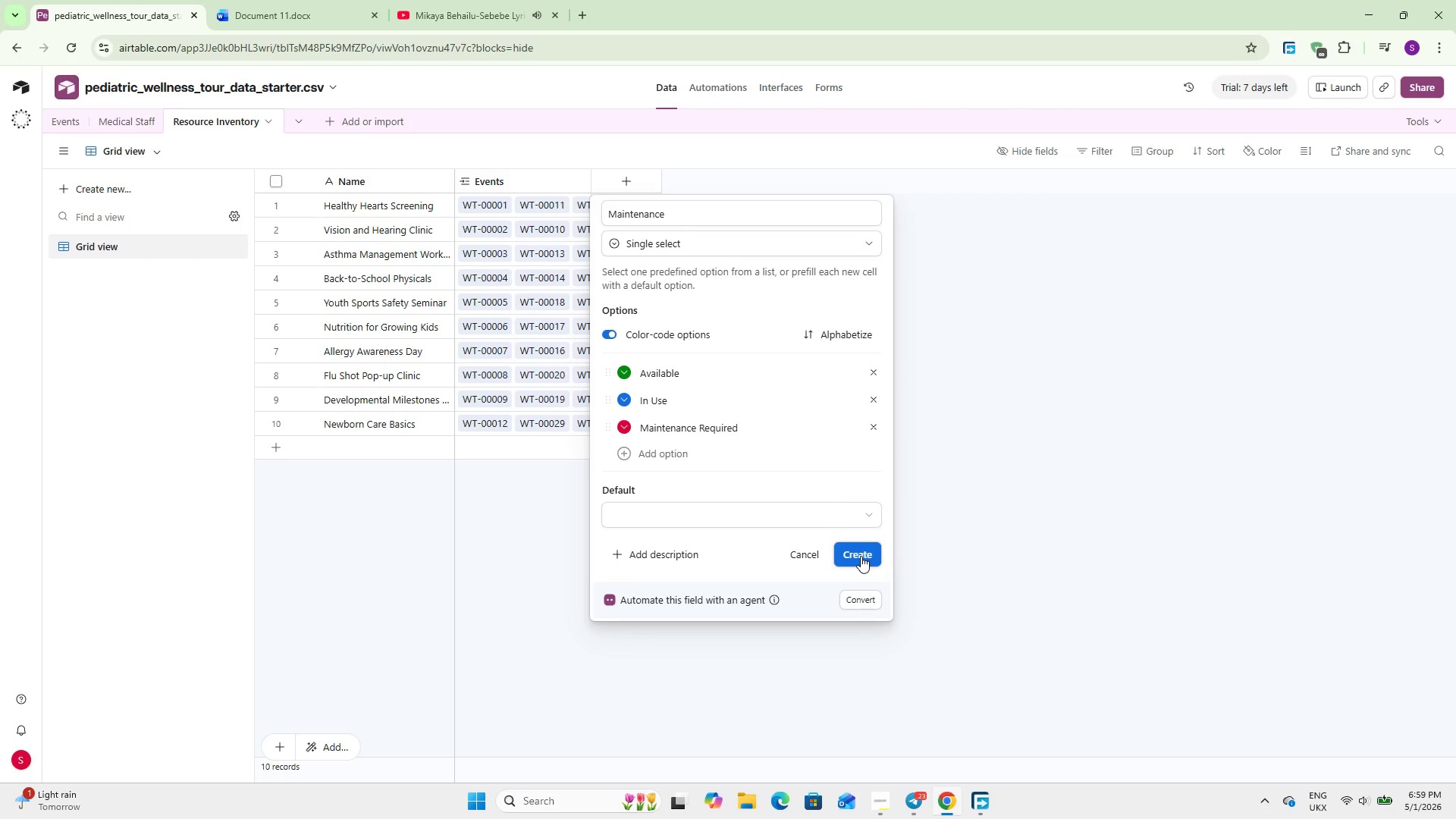 
left_click([861, 556])
 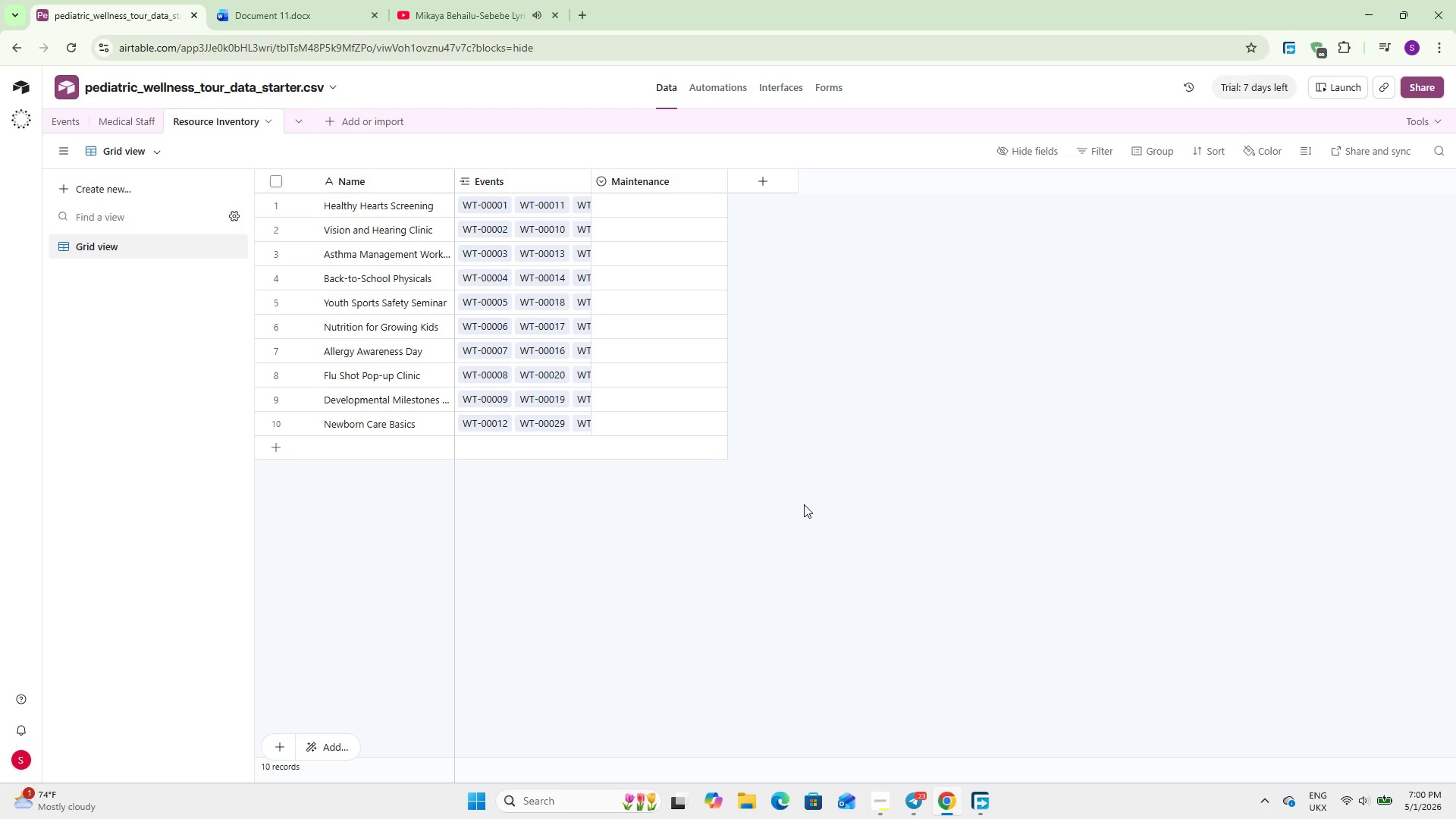 
wait(103.62)
 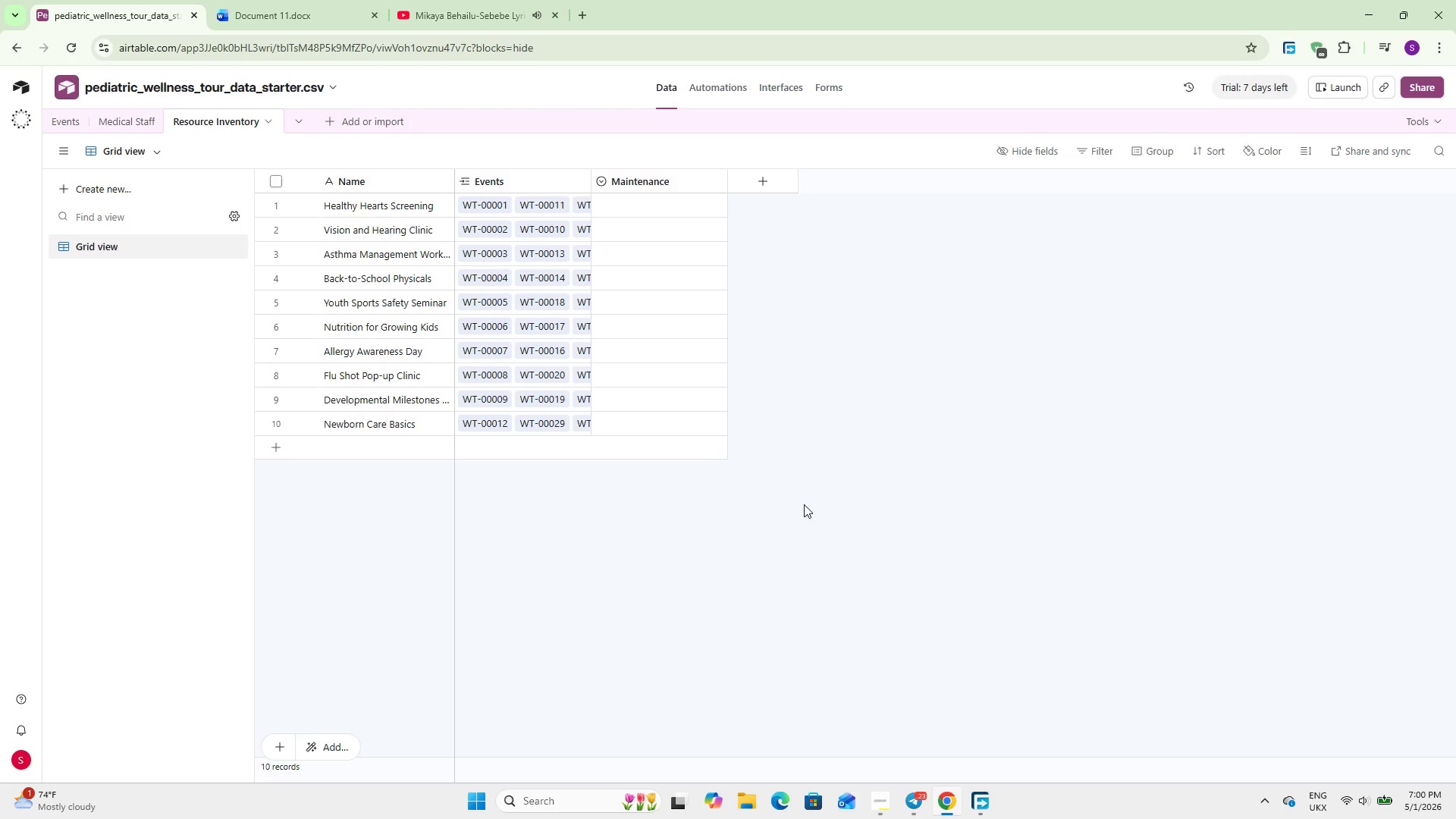 
left_click([121, 120])
 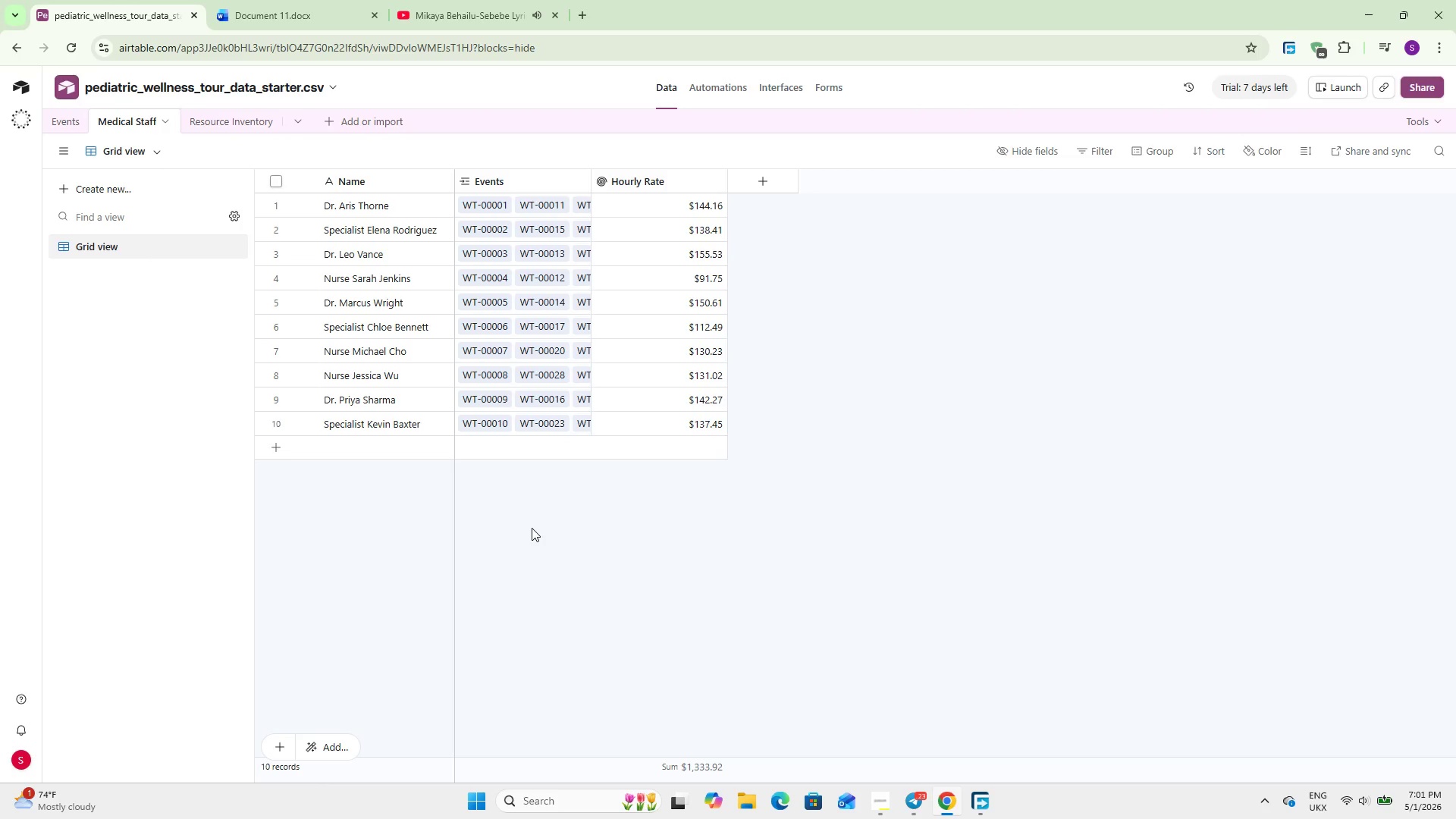 
wait(10.44)
 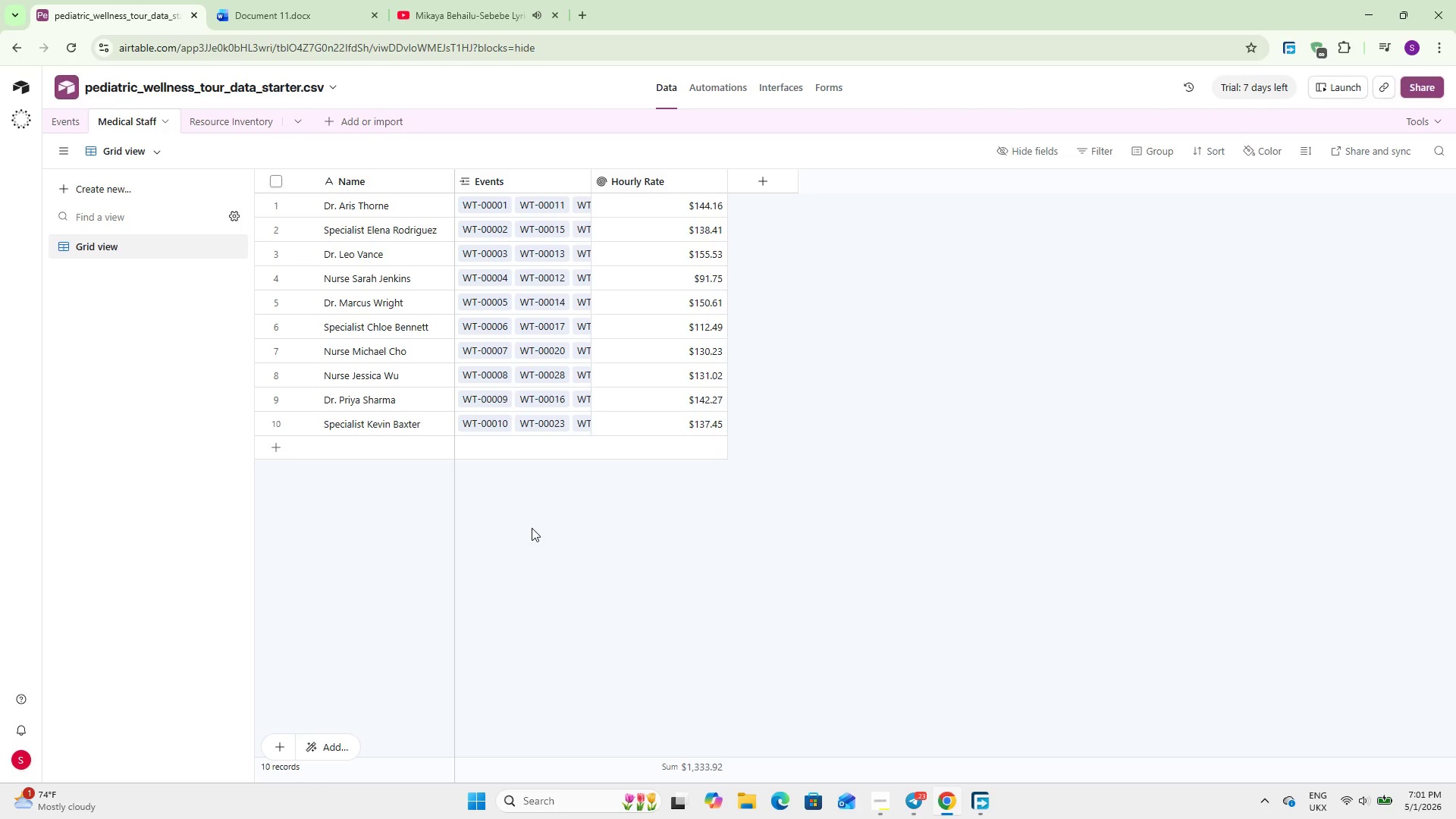 
left_click([761, 182])
 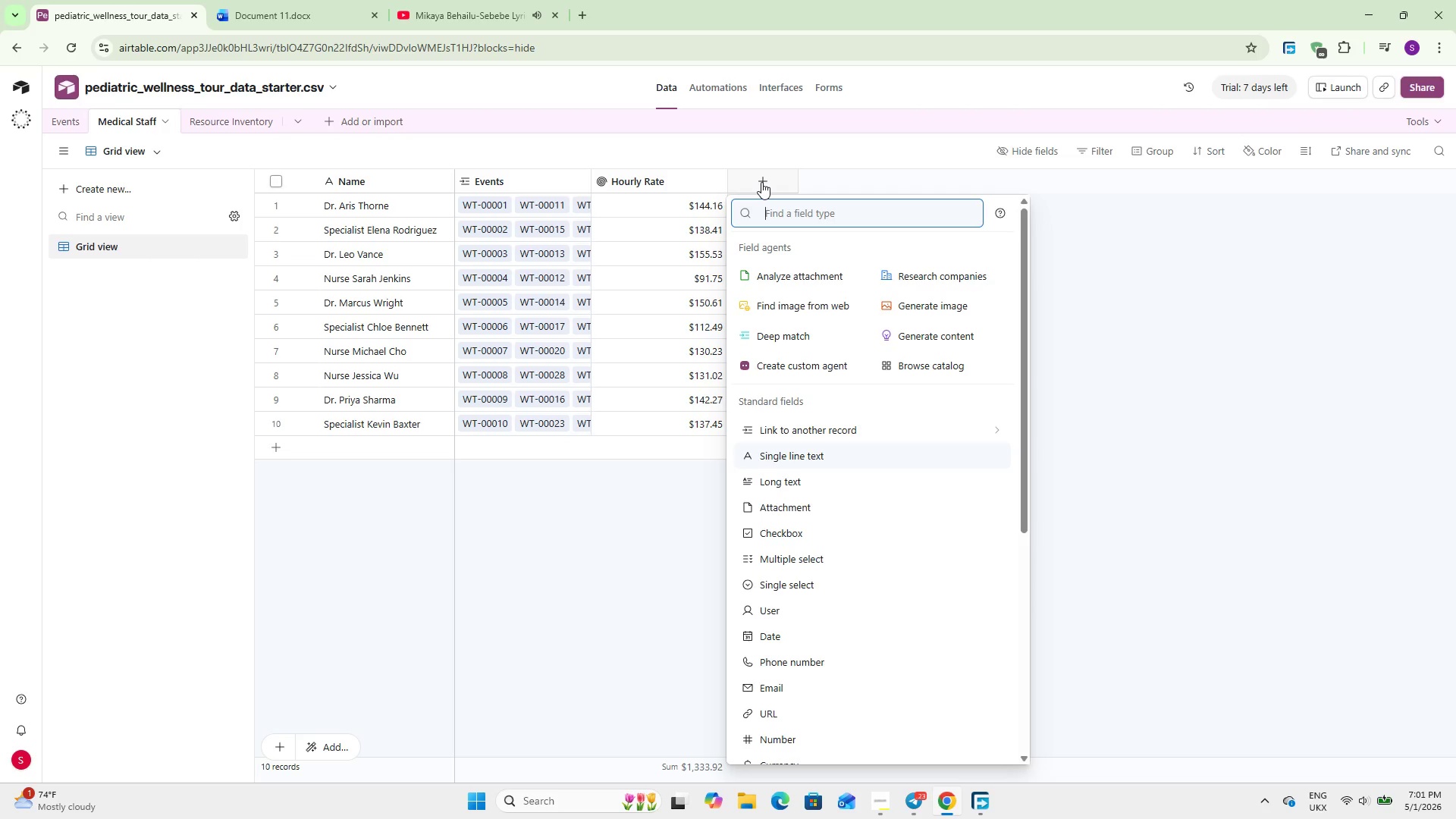 
type(select)
 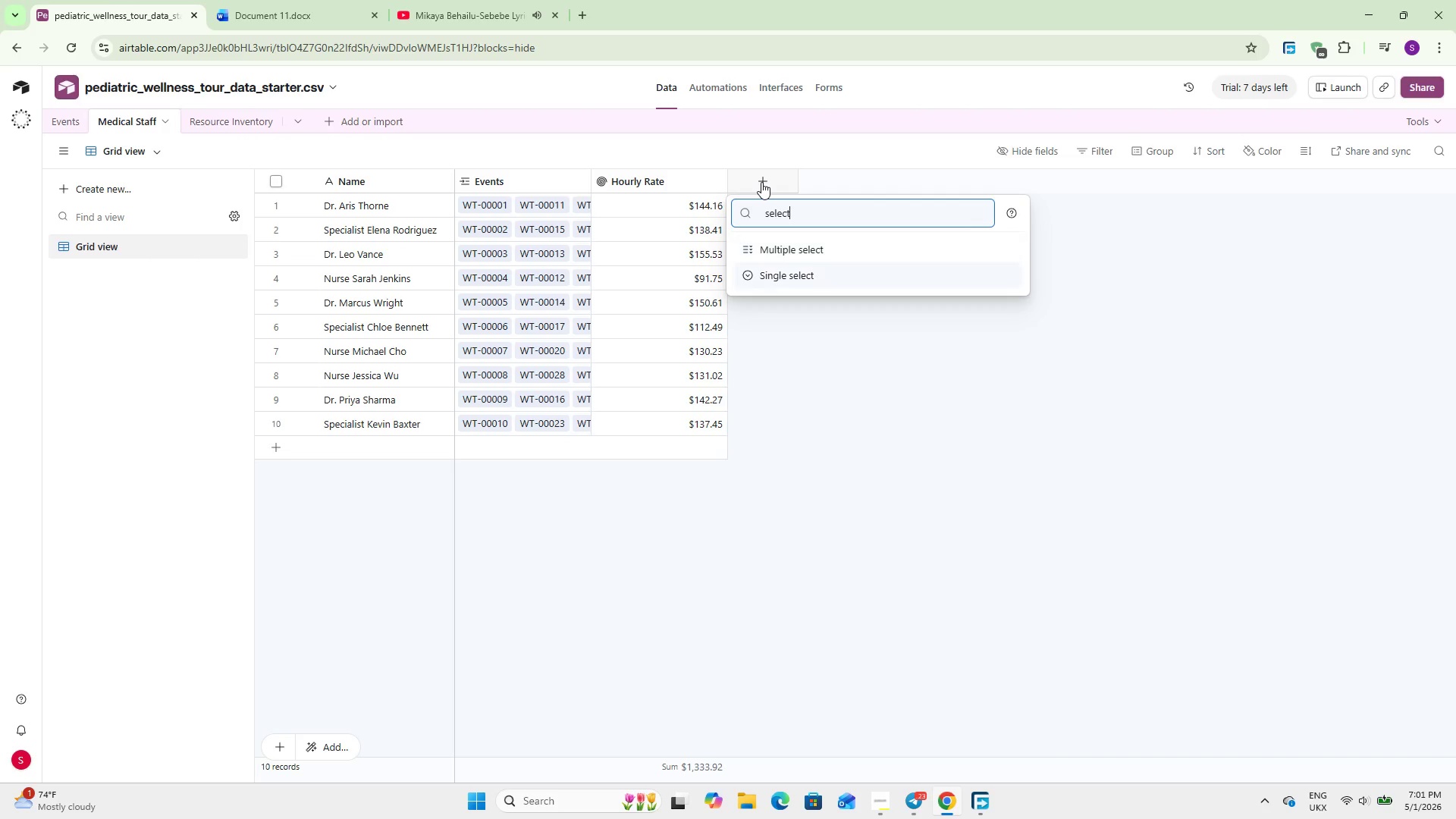 
key(ArrowDown)
 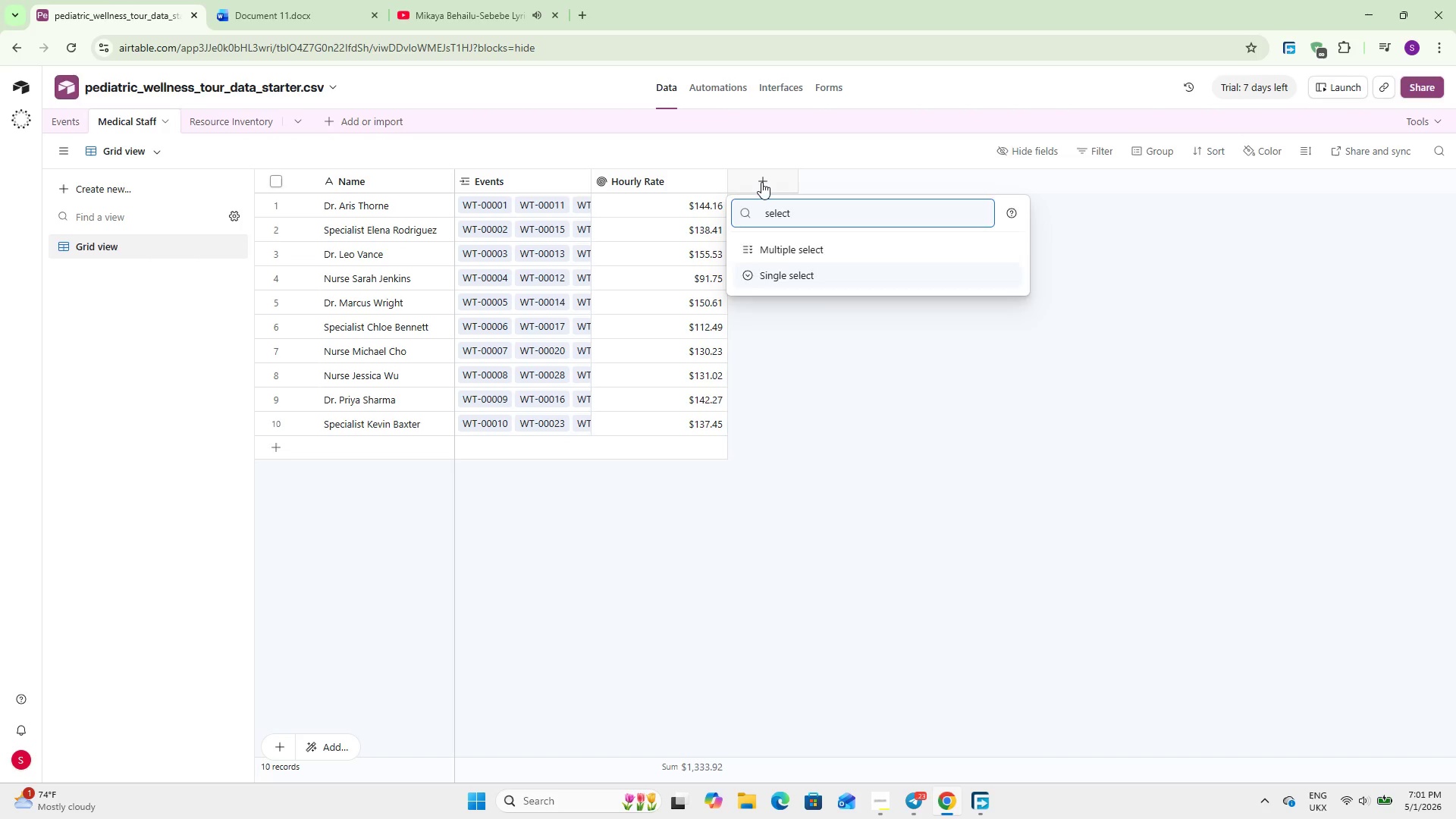 
key(Enter)
 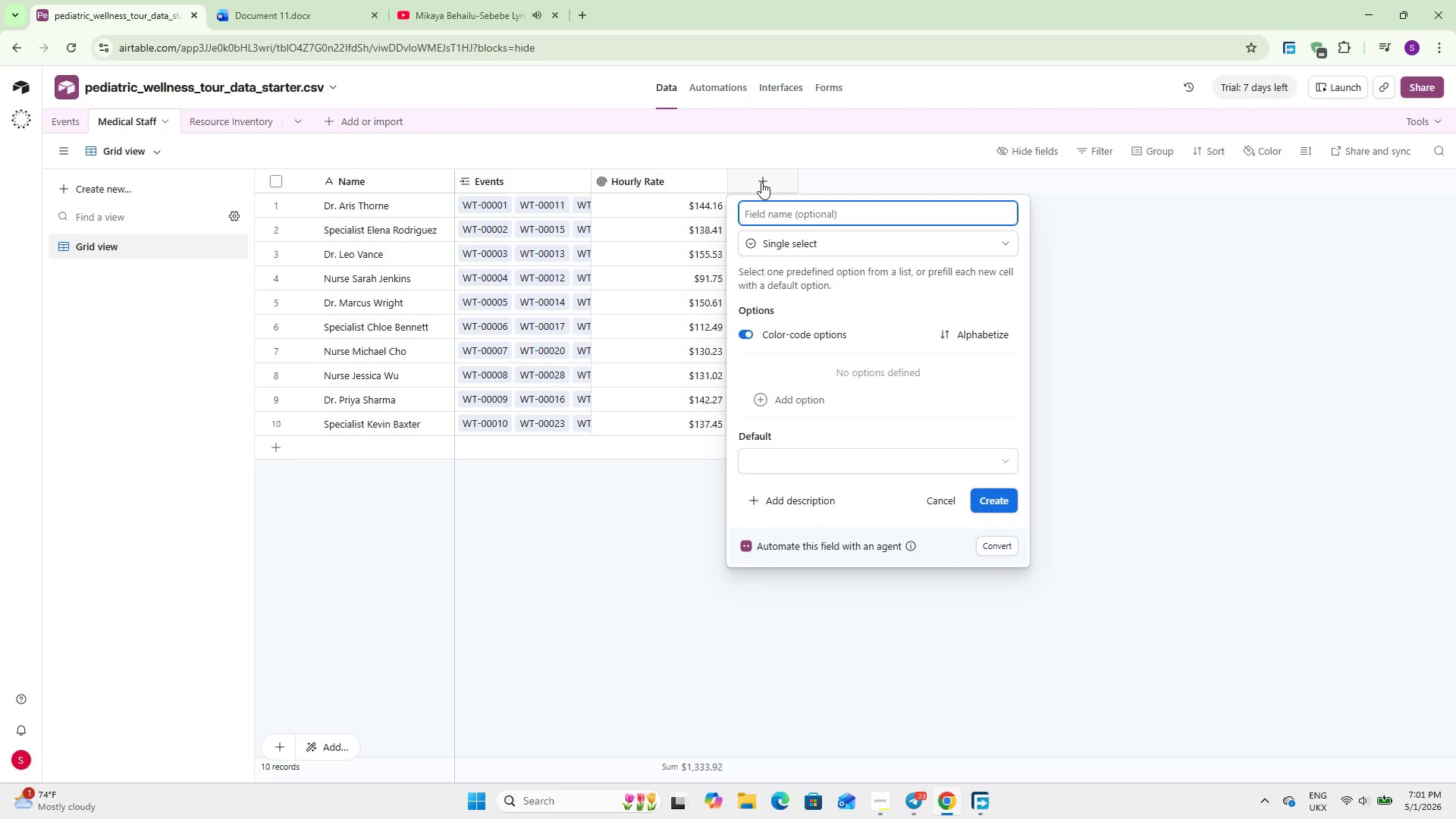 
wait(9.5)
 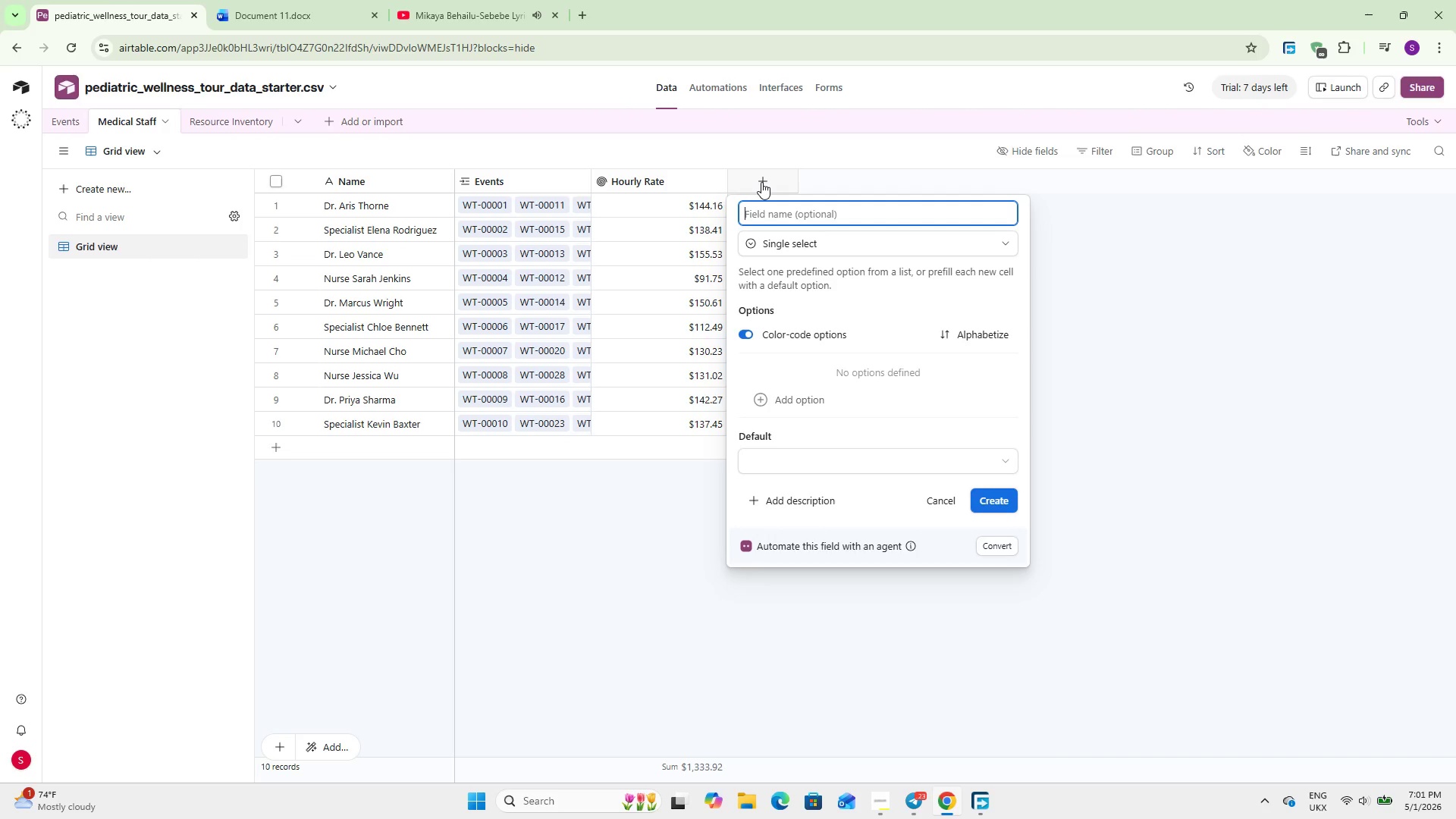 
type(Medical Role)
 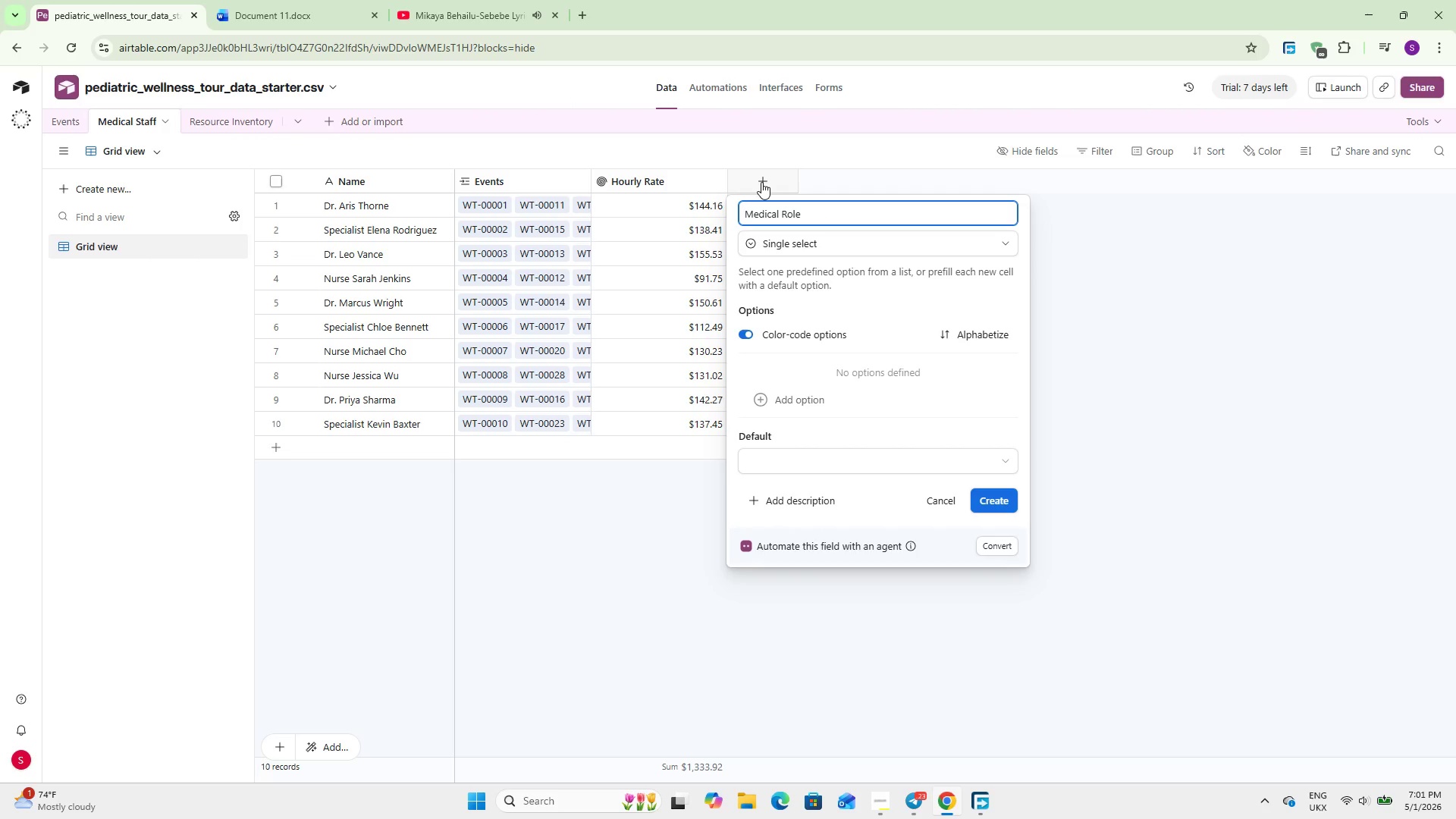 
wait(7.58)
 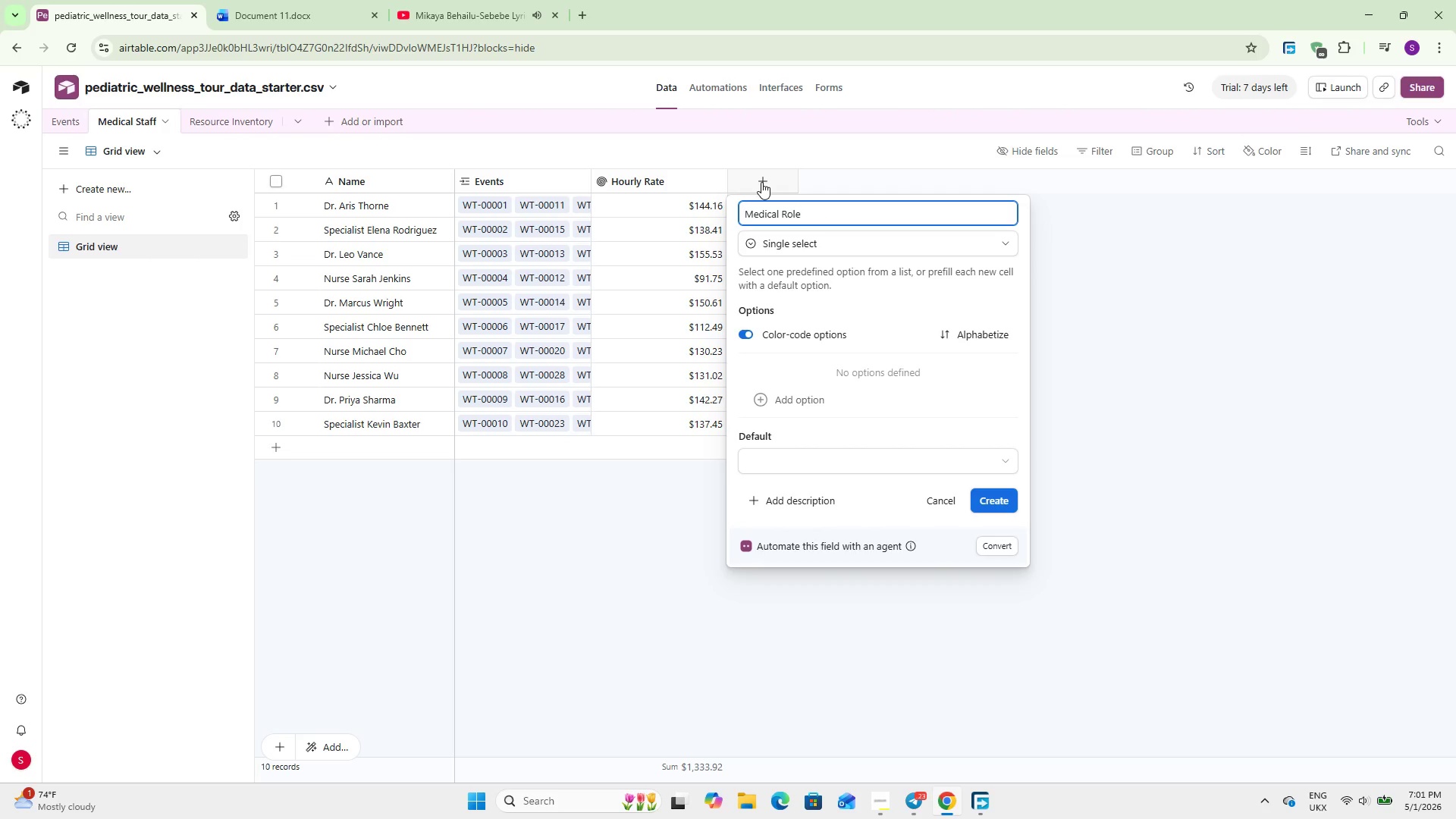 
left_click([993, 491])
 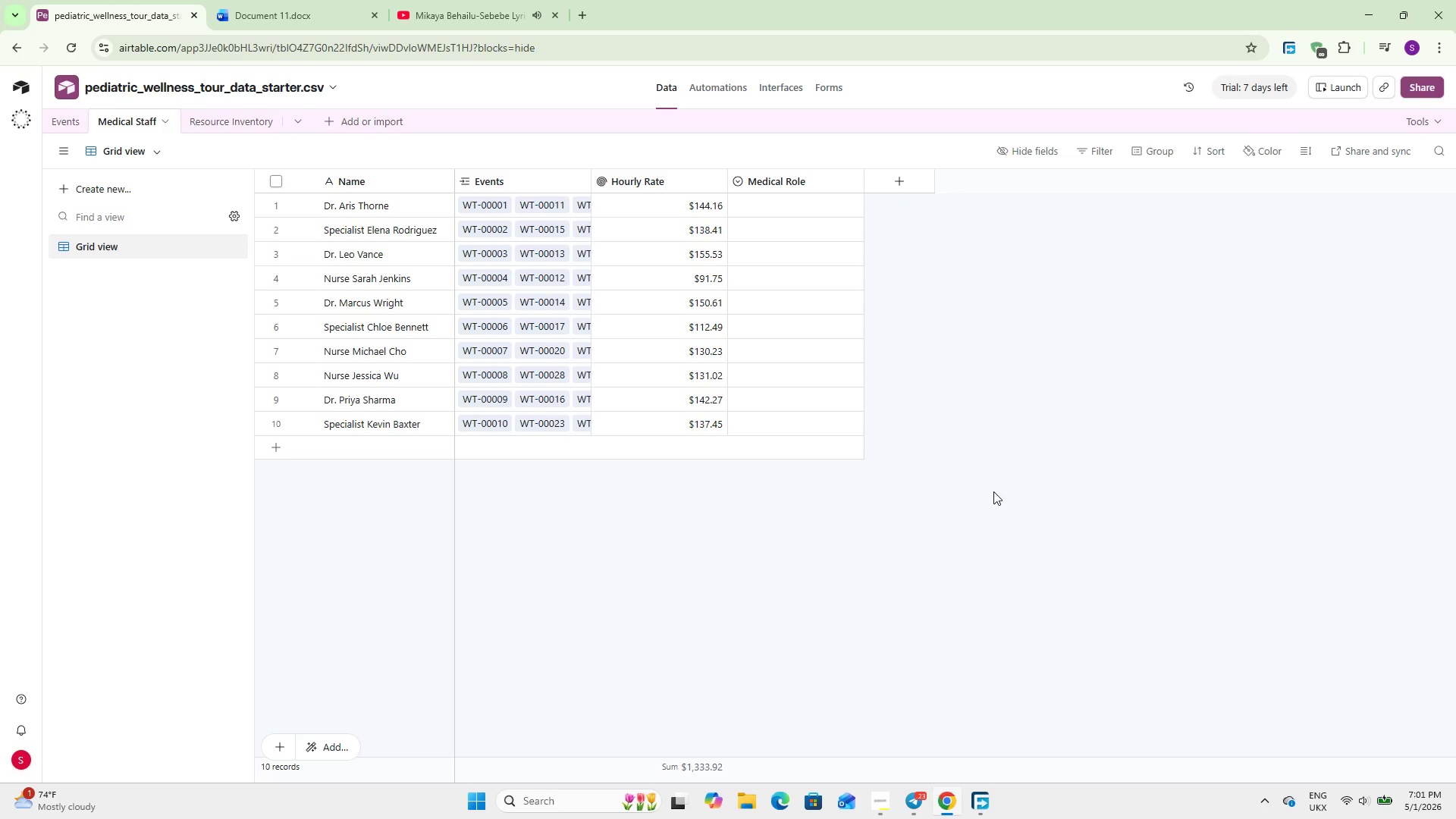 
wait(21.09)
 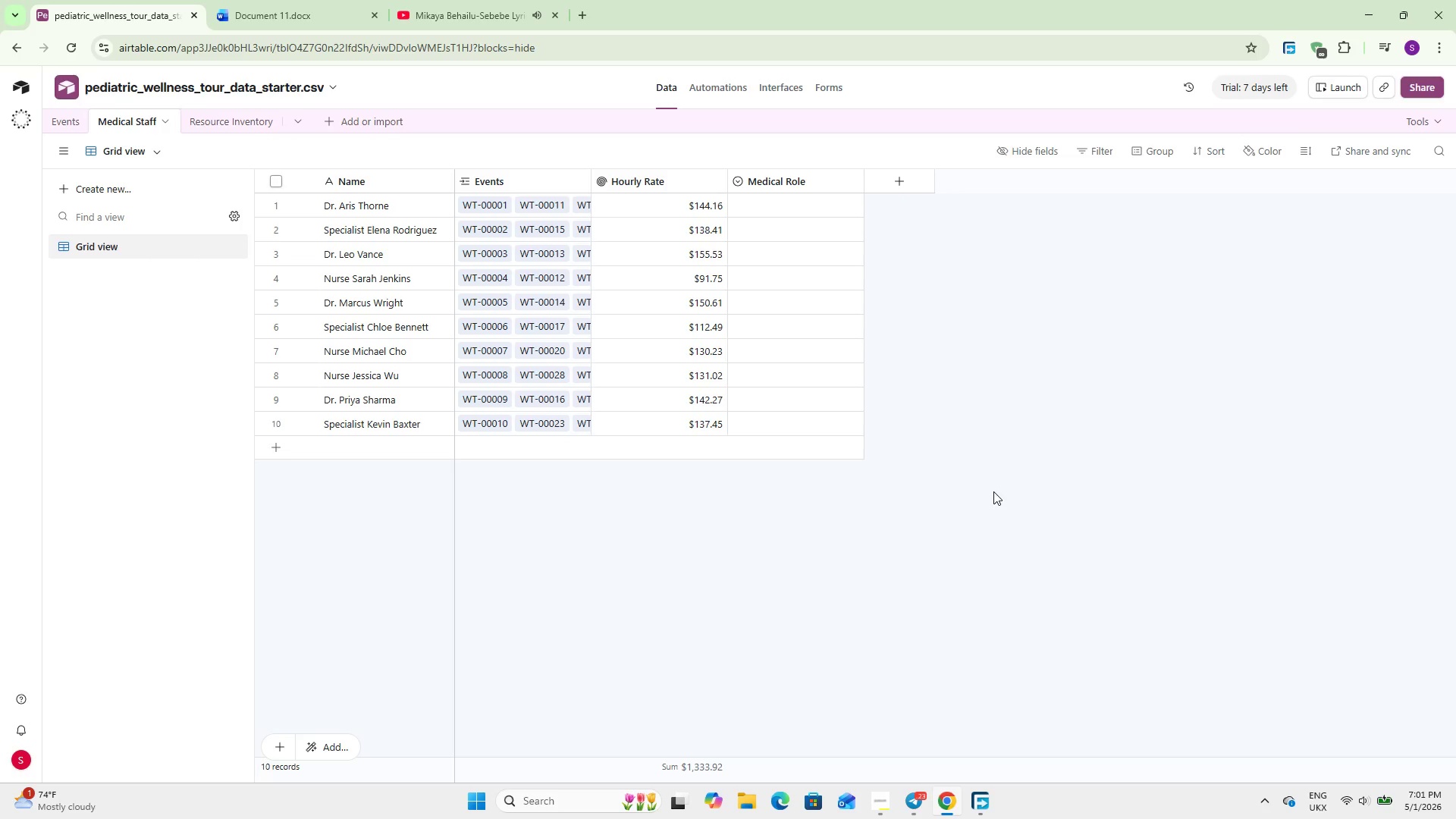 
left_click([52, 131])
 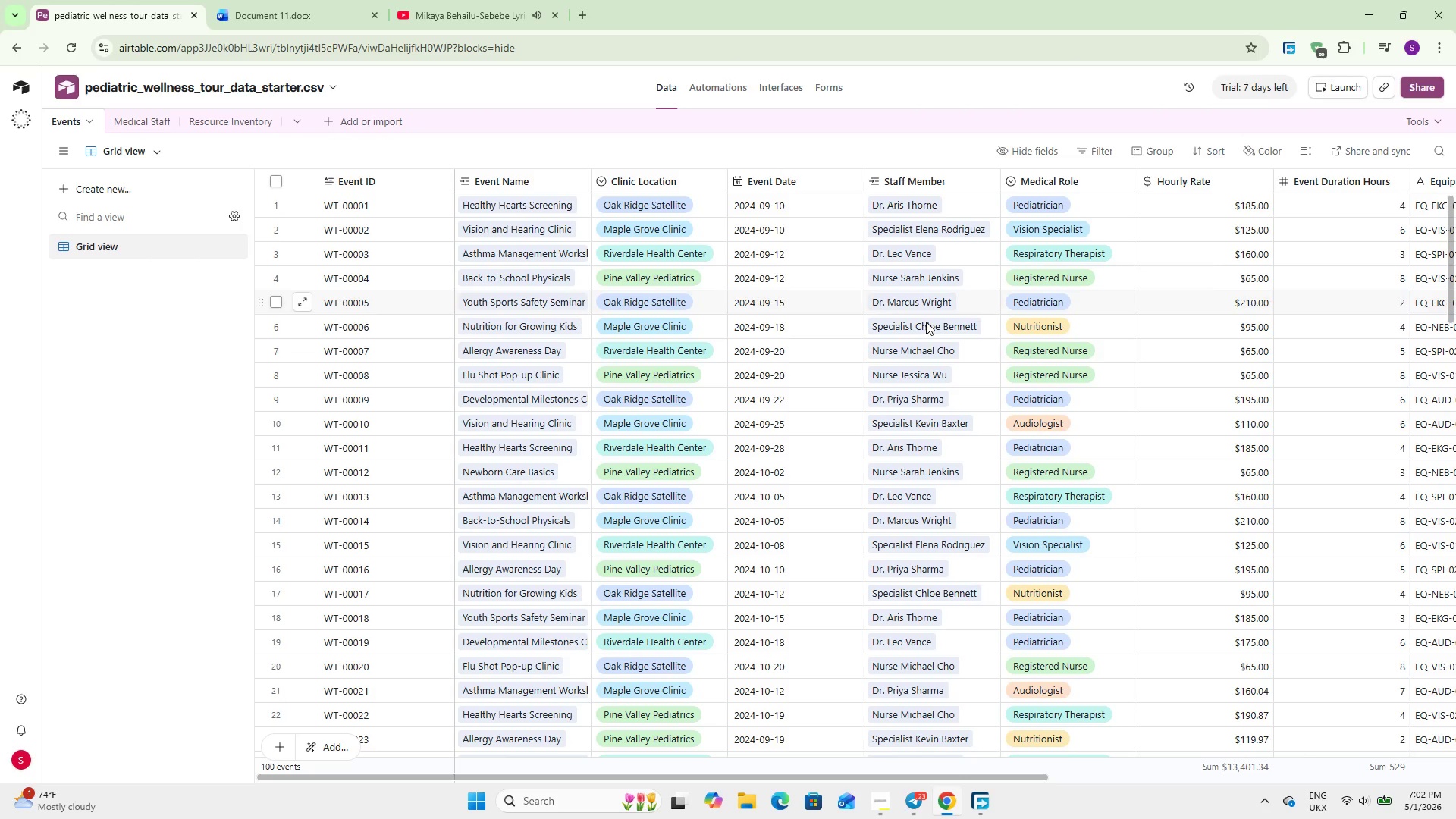 
wait(14.62)
 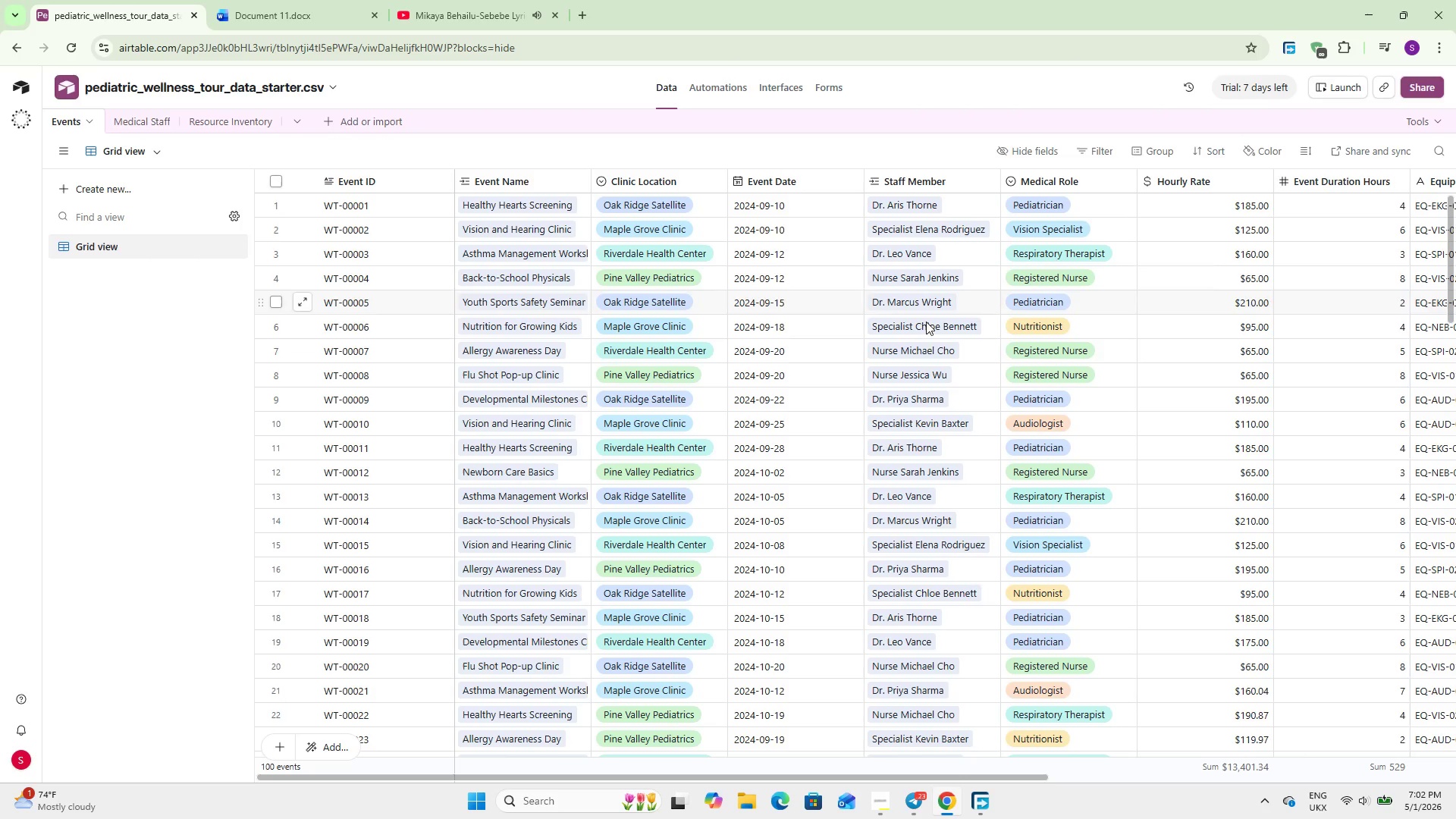 
scroll: coordinate [907, 548], scroll_direction: down, amount: 14.0
 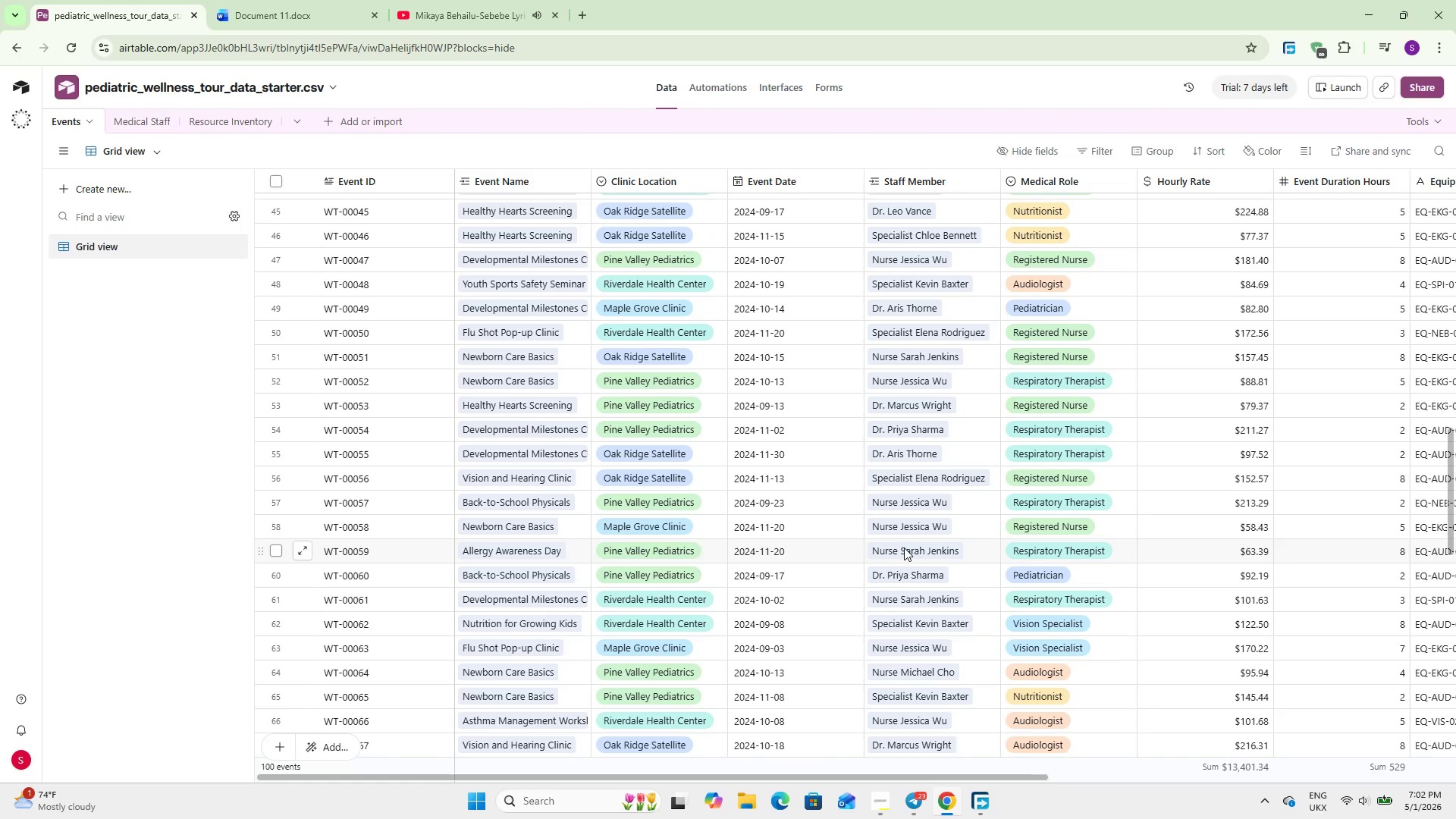 
scroll: coordinate [893, 543], scroll_direction: up, amount: 29.0
 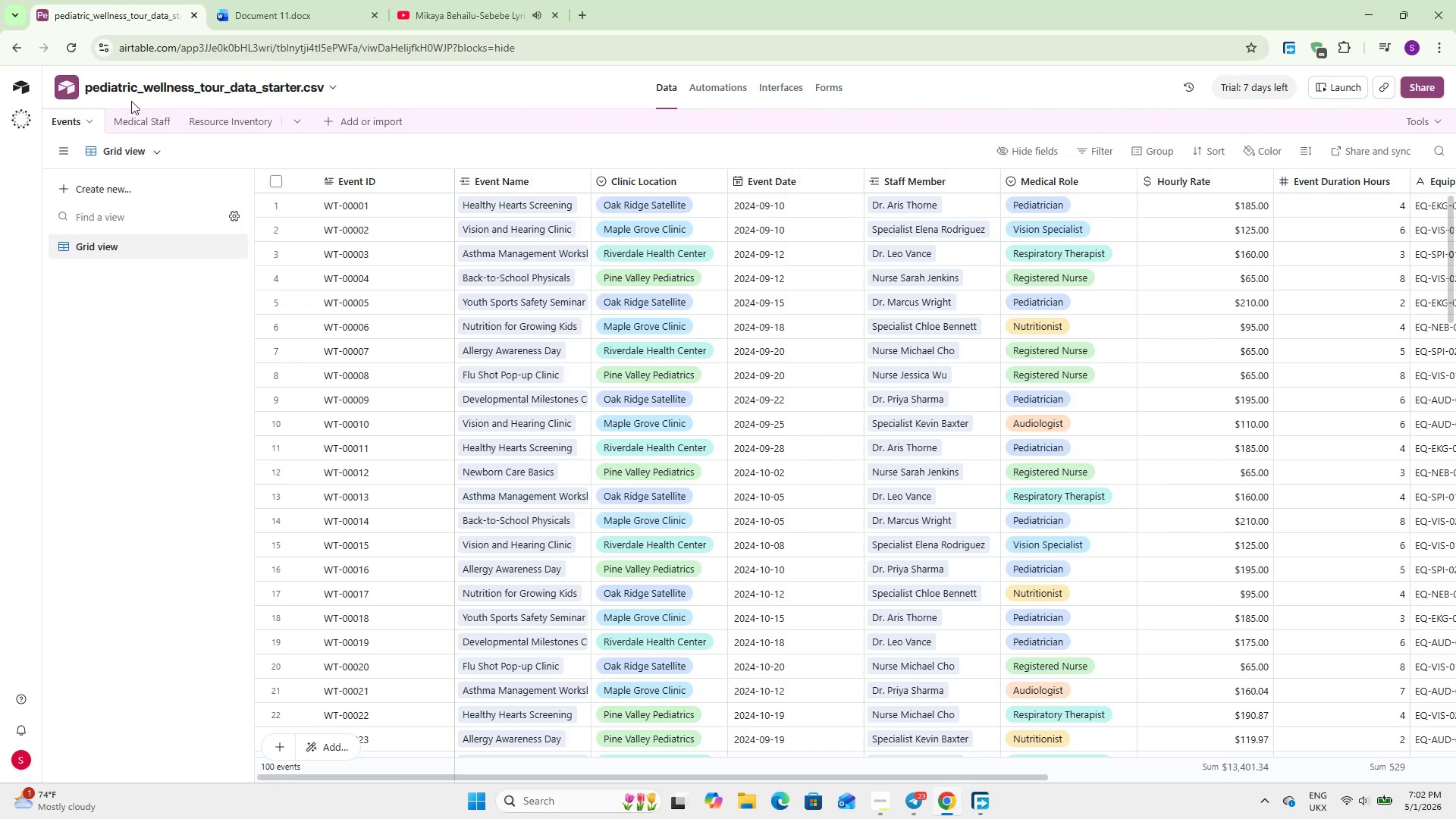 
left_click([135, 121])
 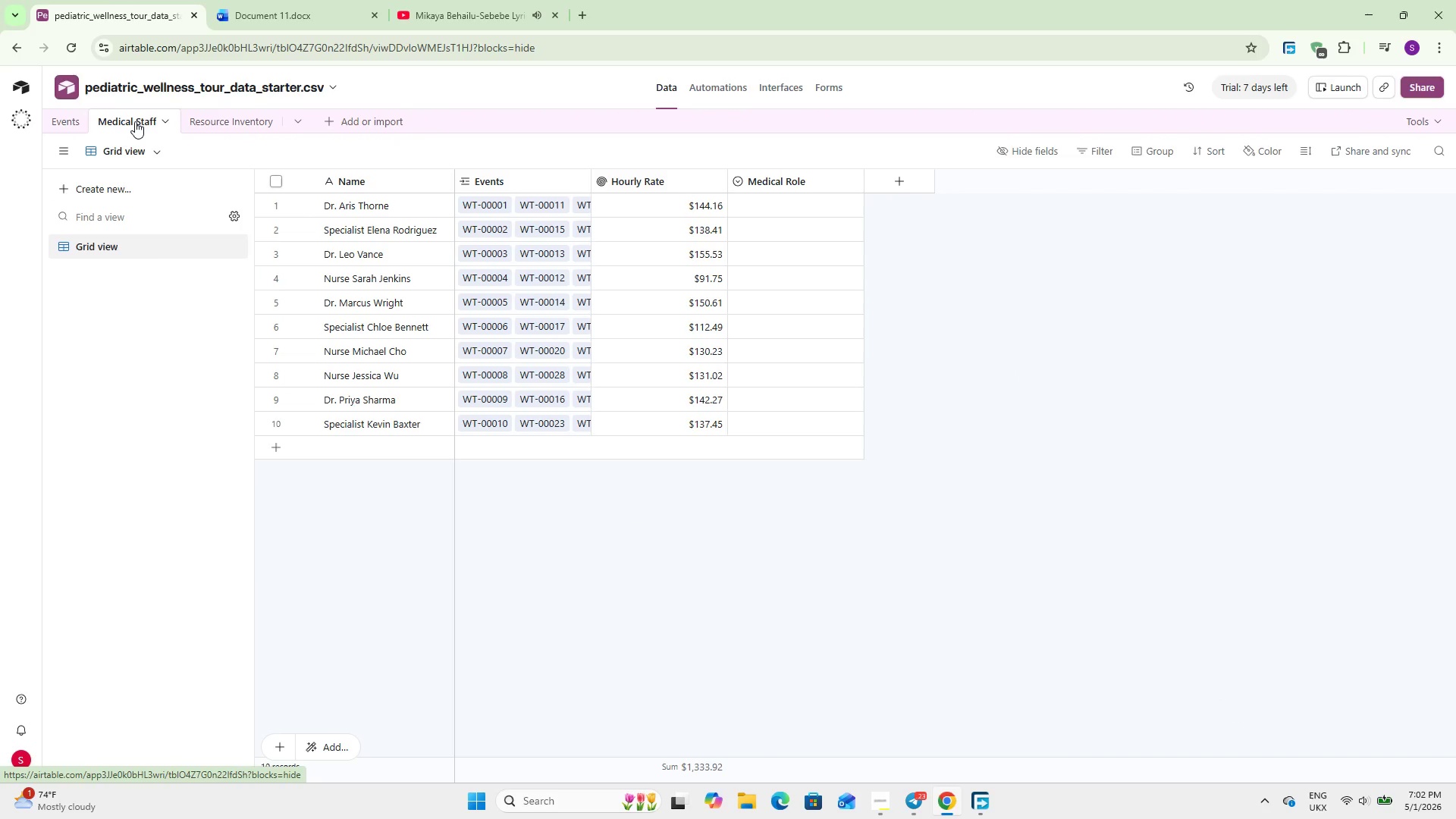 
wait(26.14)
 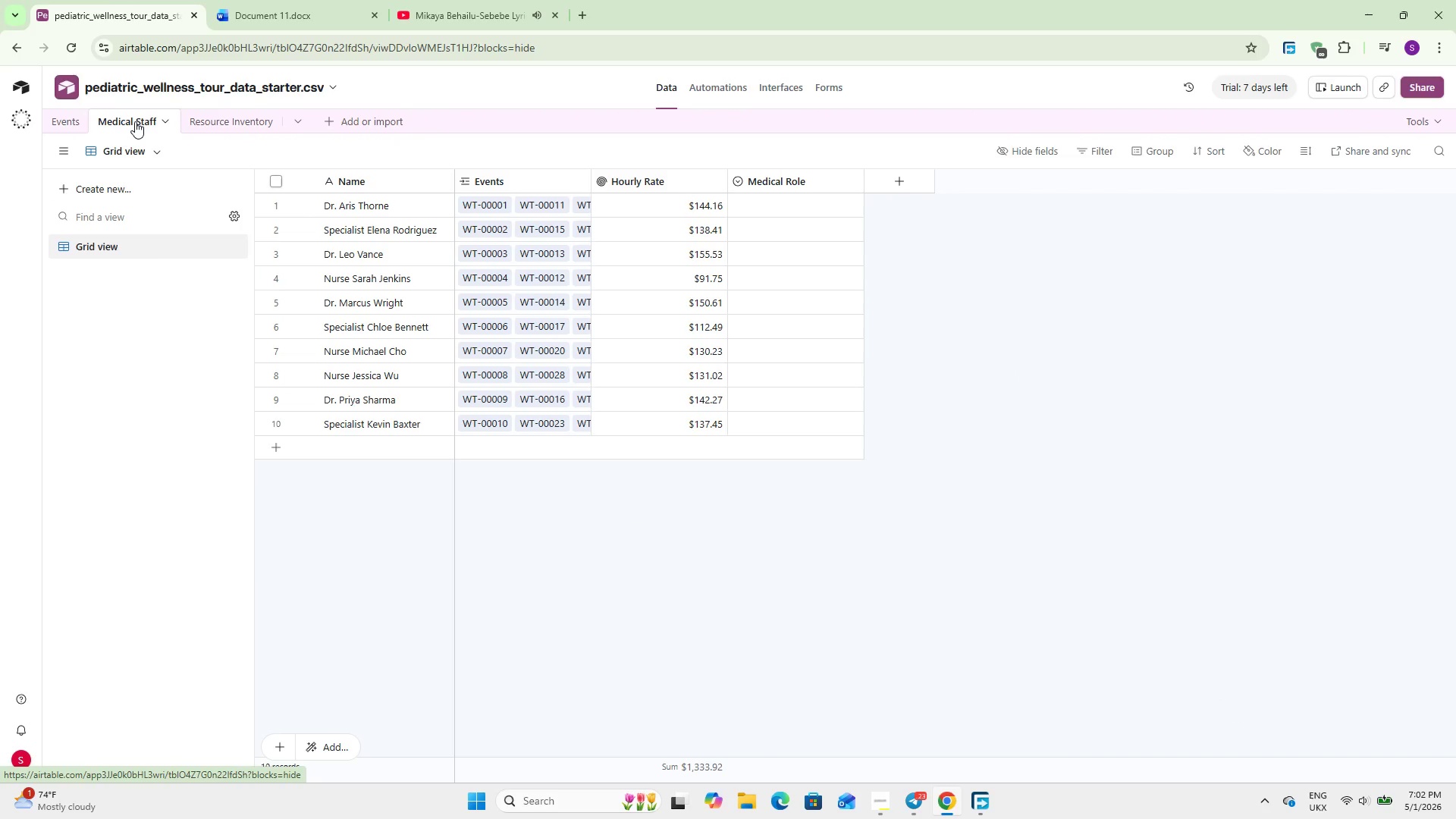 
left_click([215, 120])
 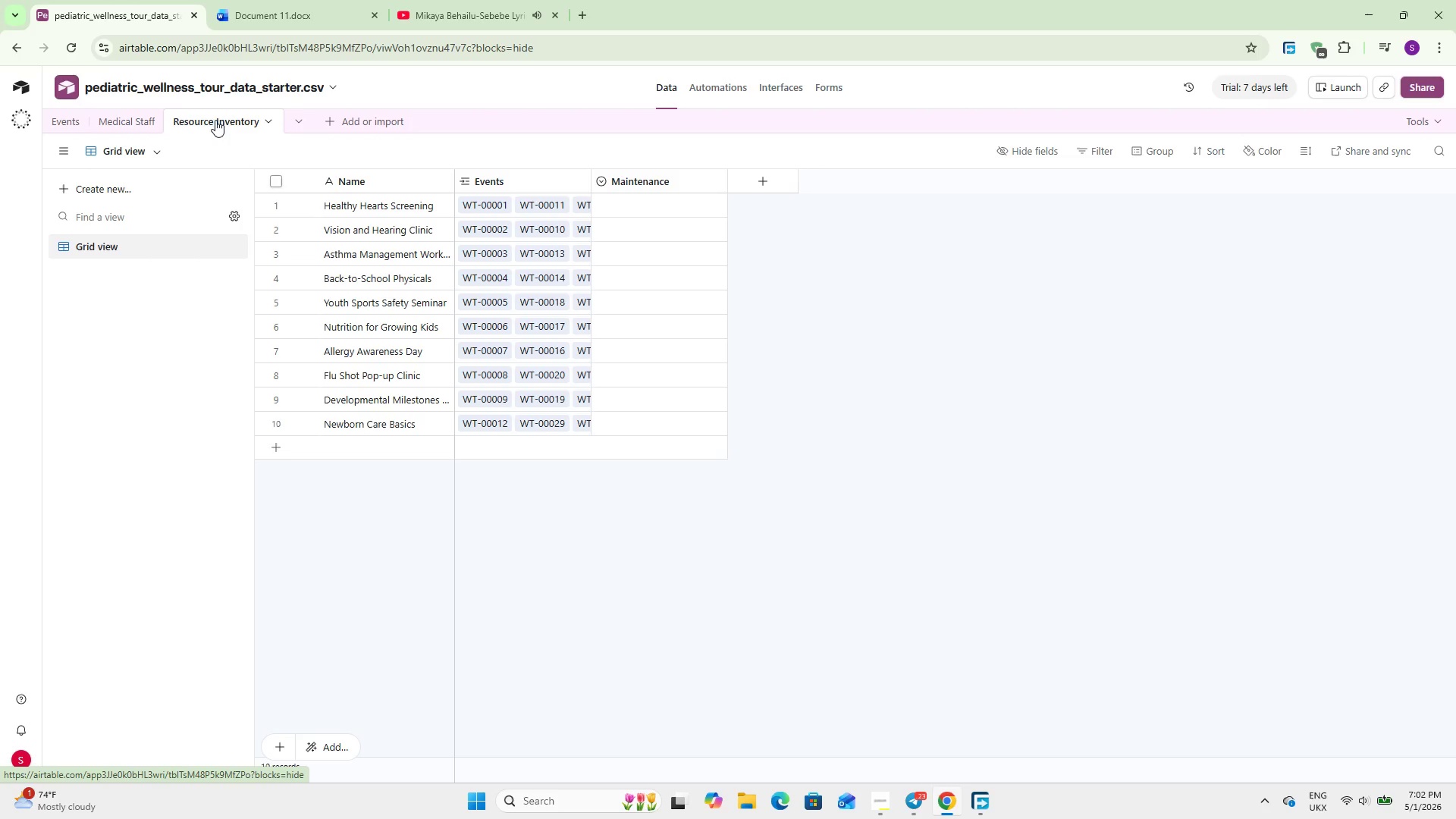 
wait(12.59)
 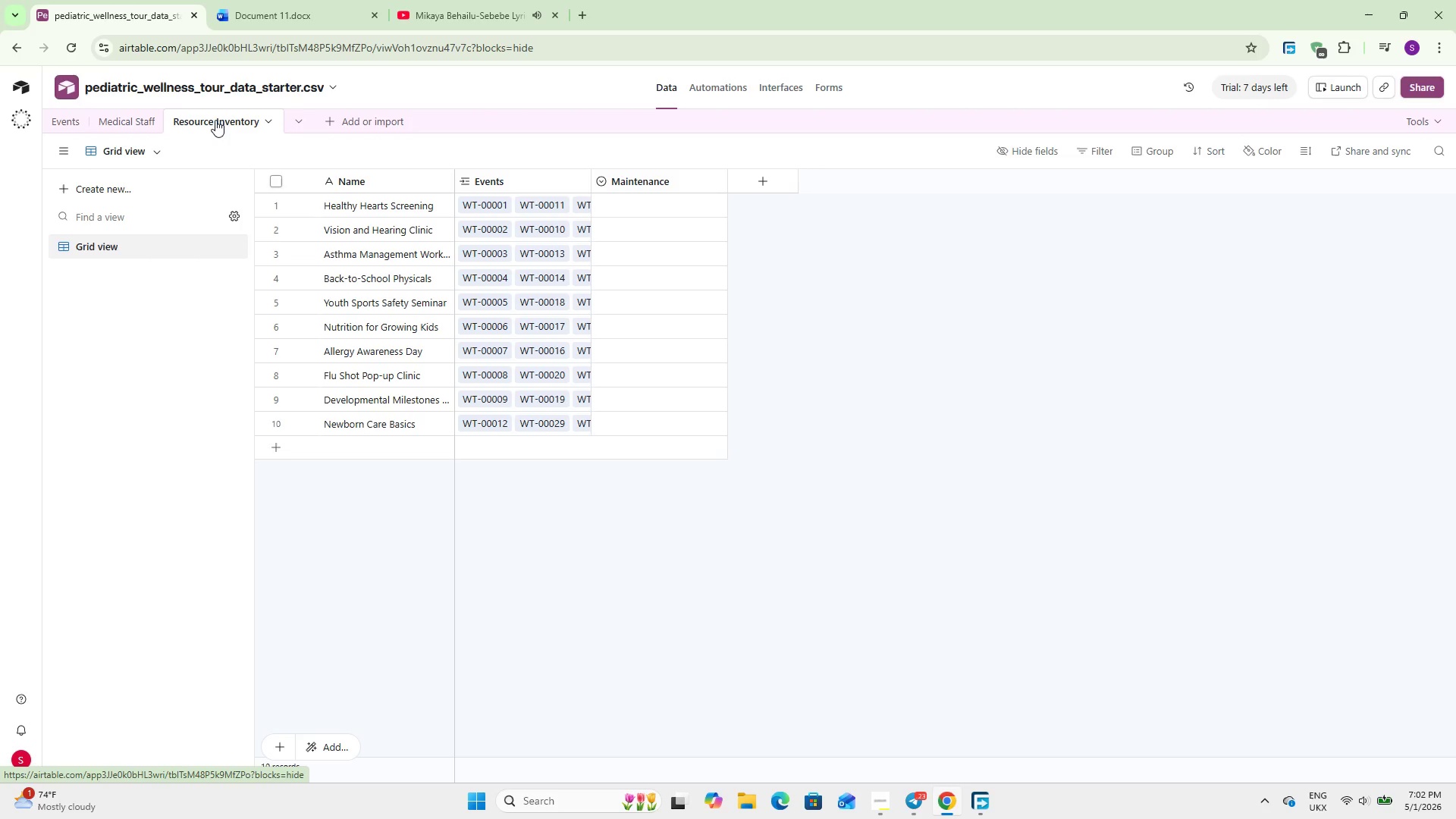 
left_click([771, 182])
 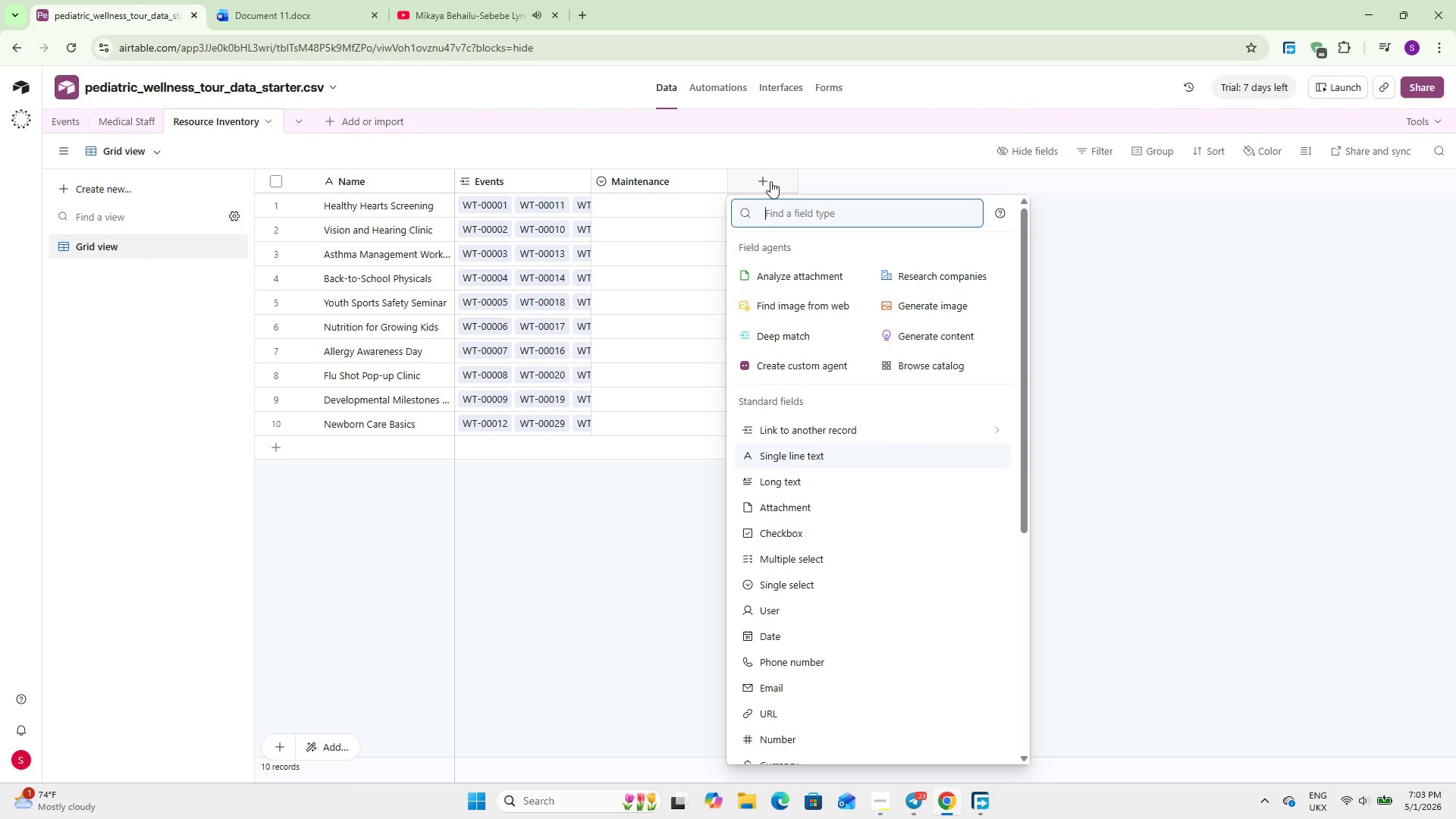 
type(select)
 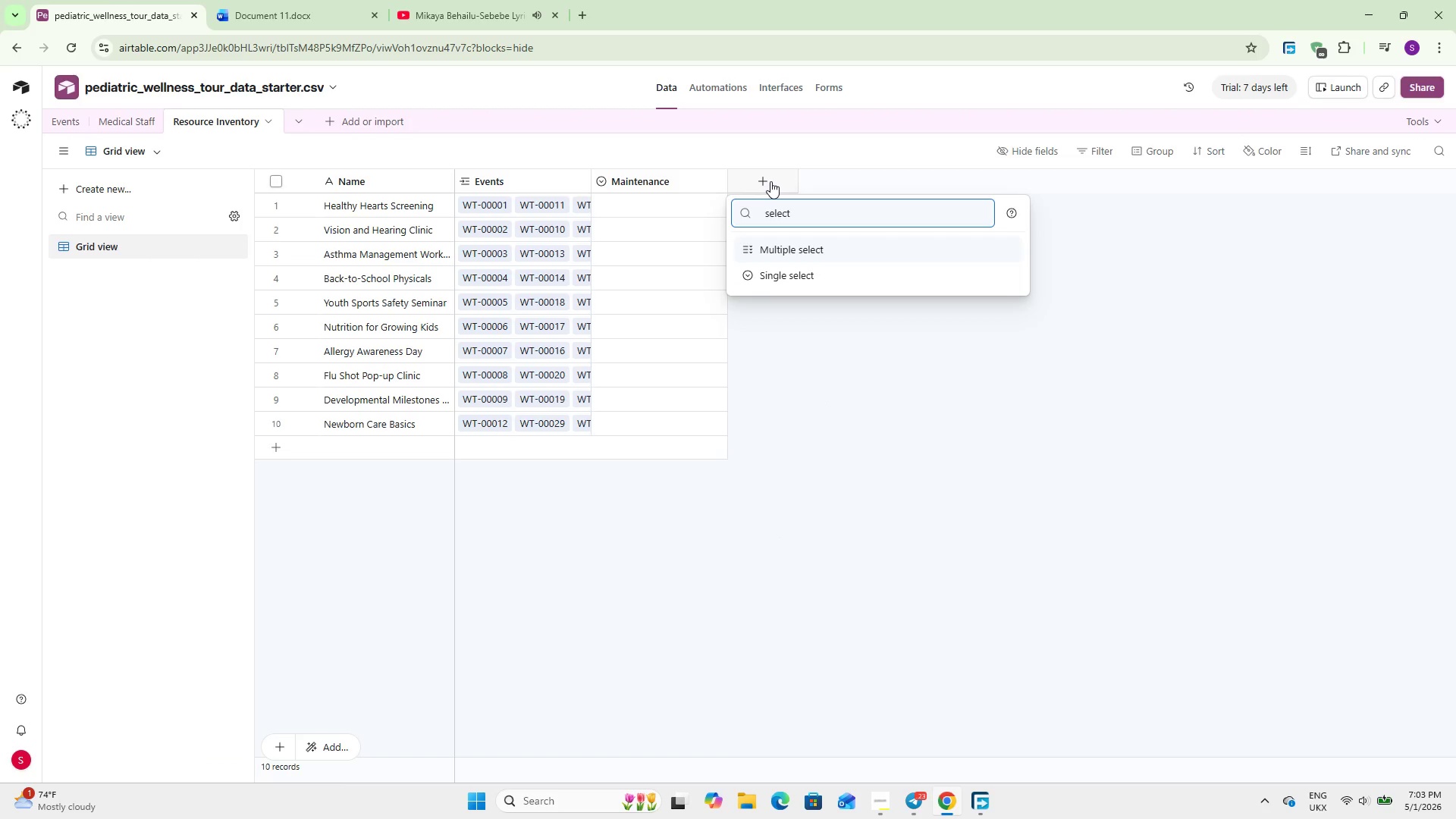 
key(ArrowDown)
 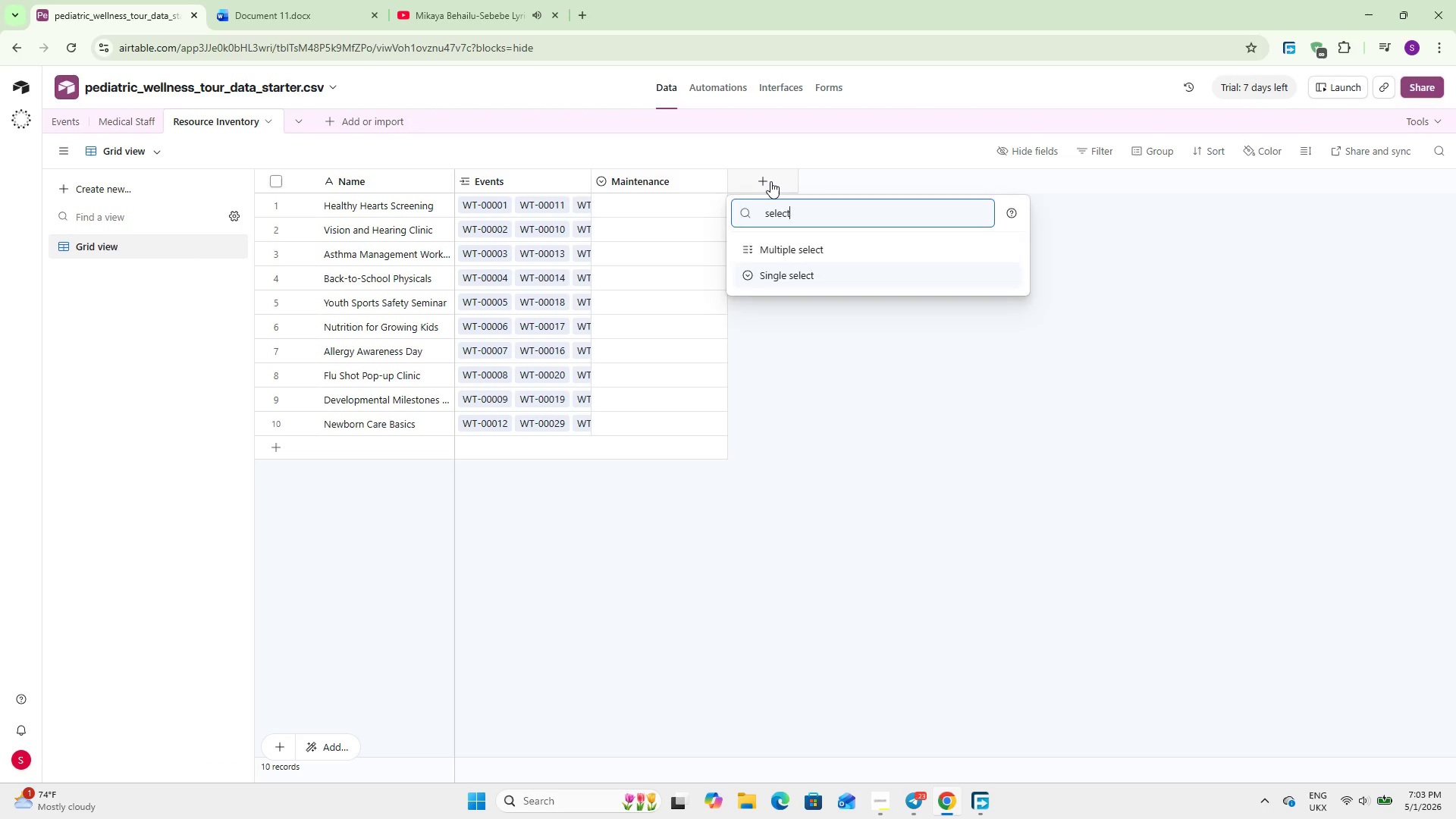 
key(Enter)
 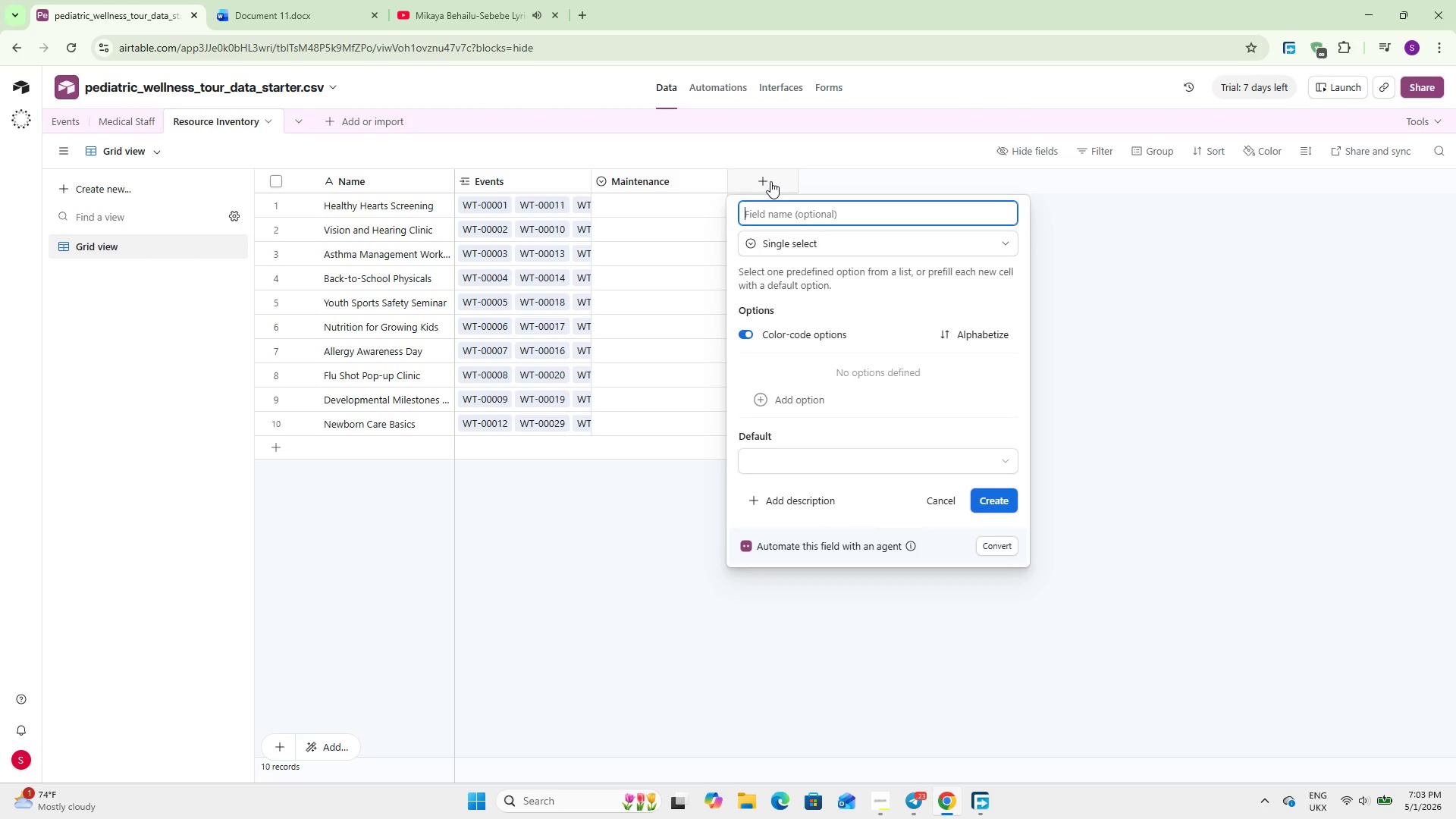 
type(Equipment Type)
 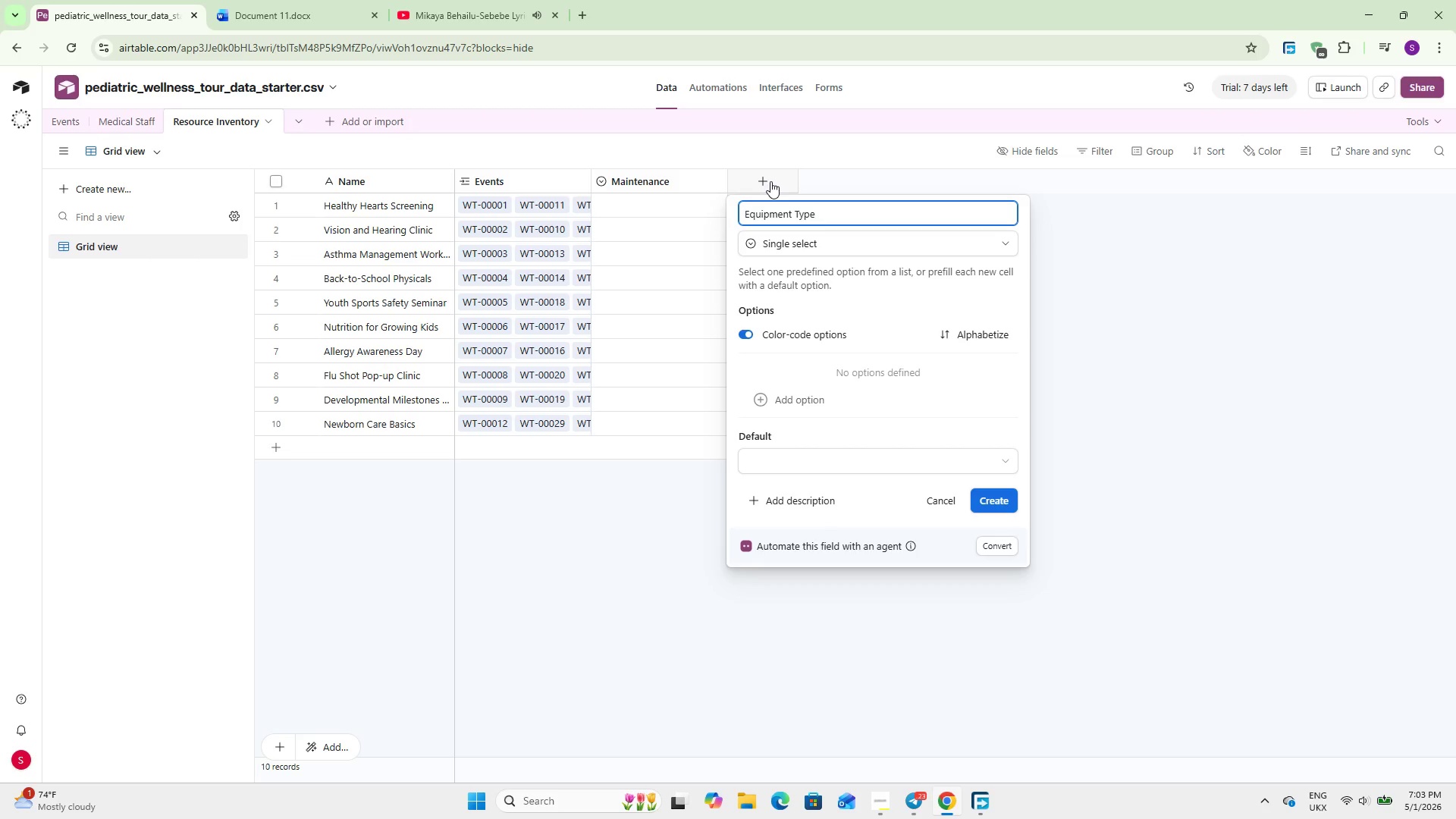 
left_click([988, 504])
 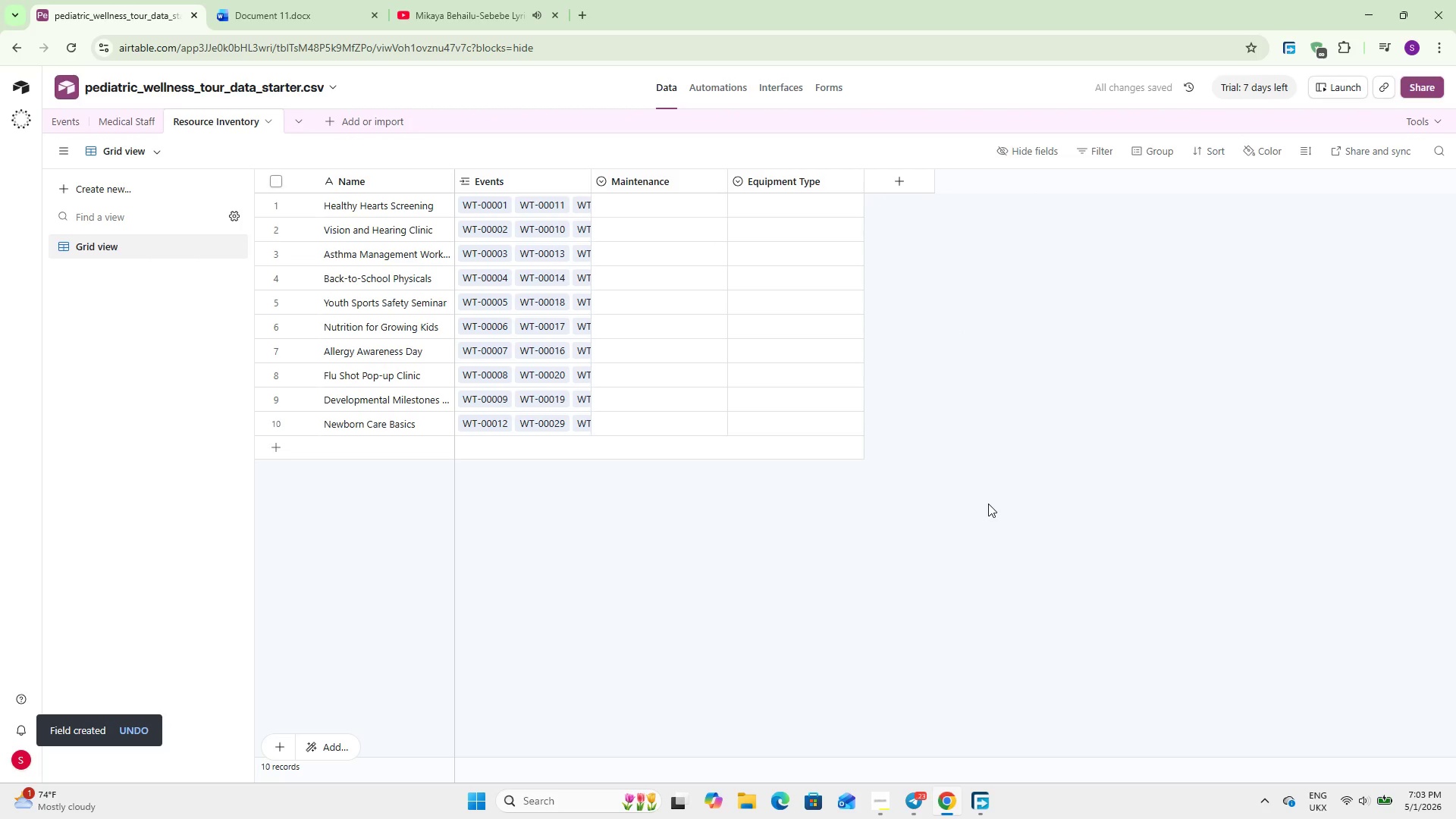 
wait(10.2)
 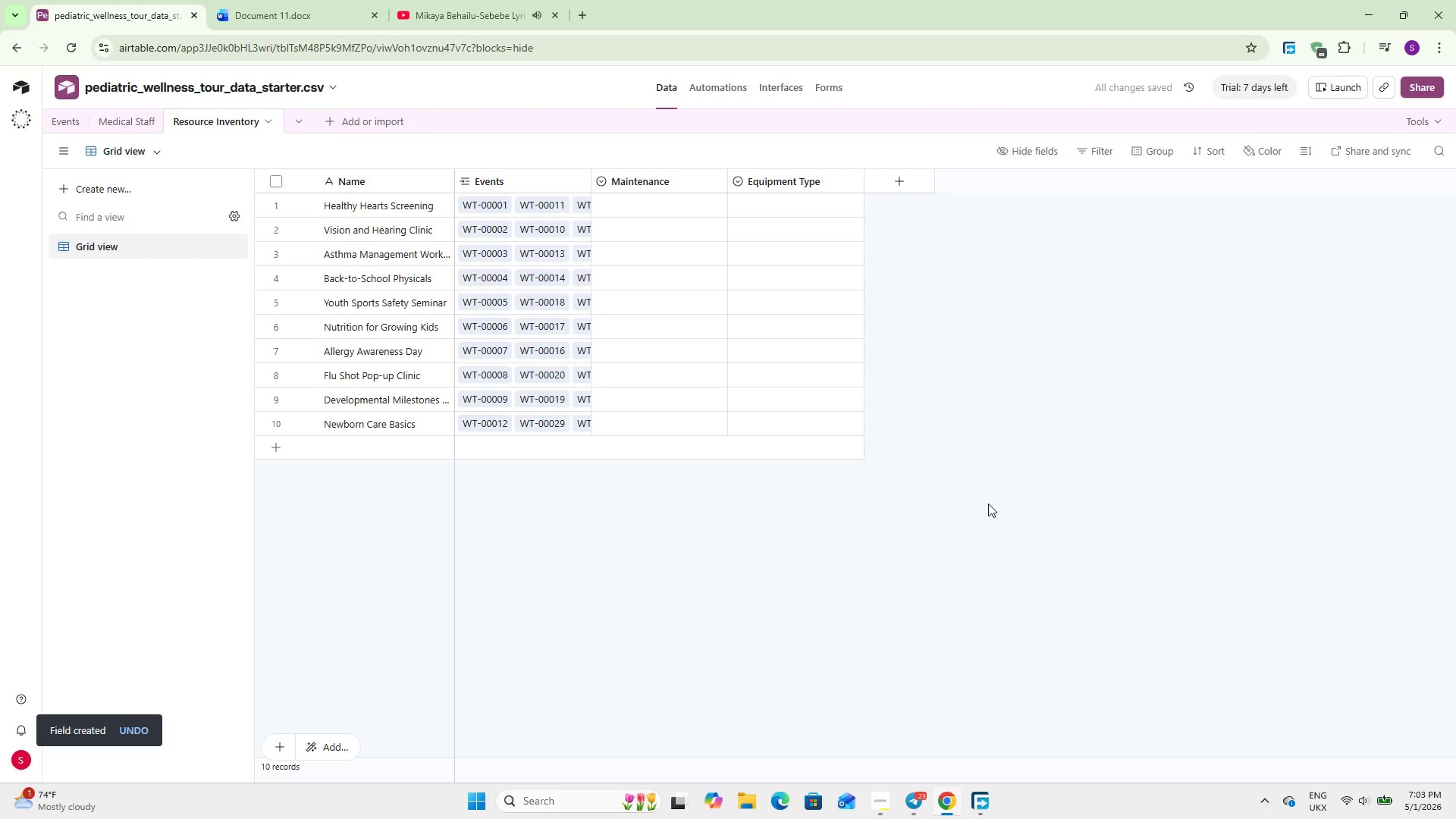 
double_click([791, 181])
 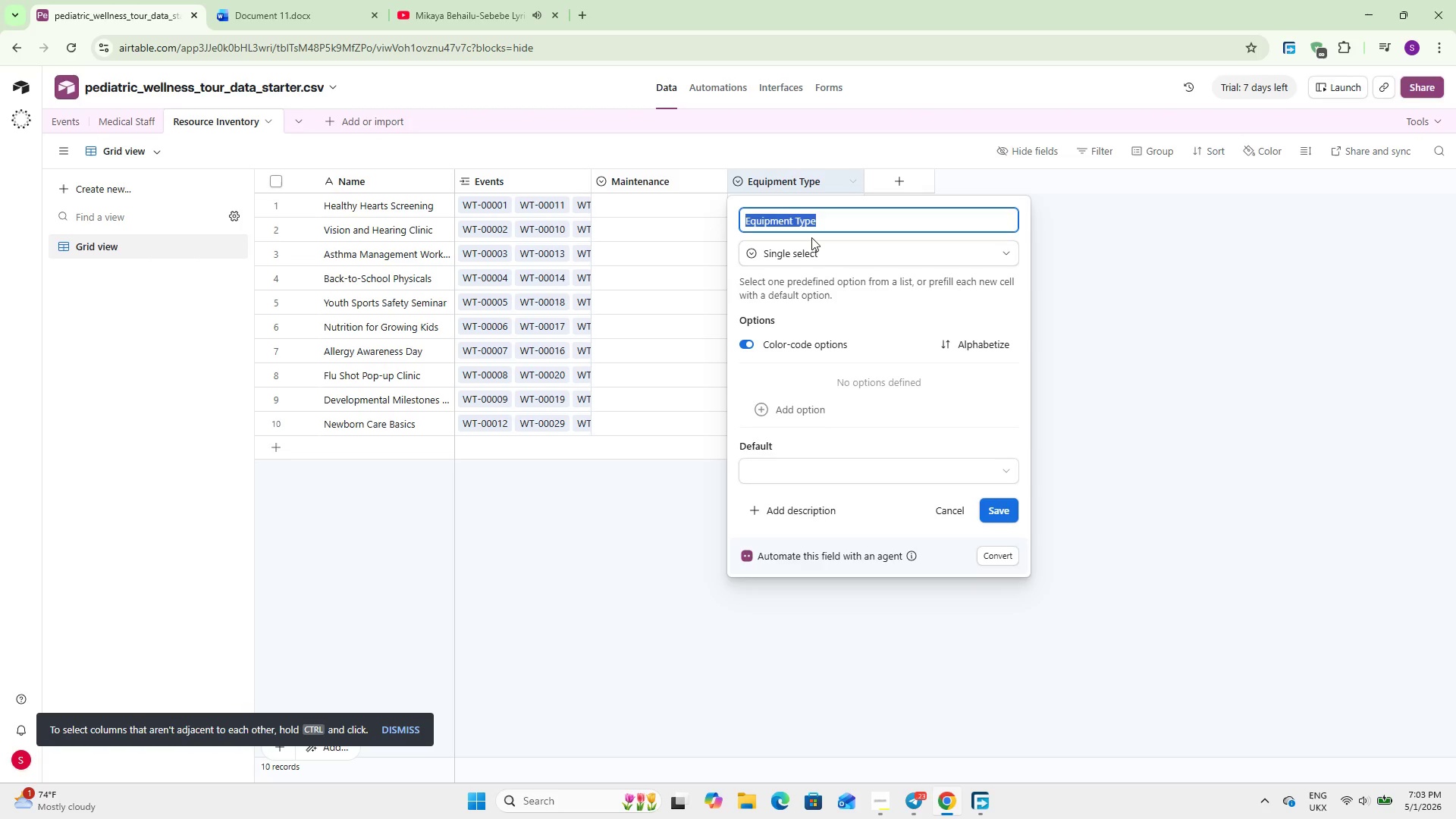 
left_click([812, 245])
 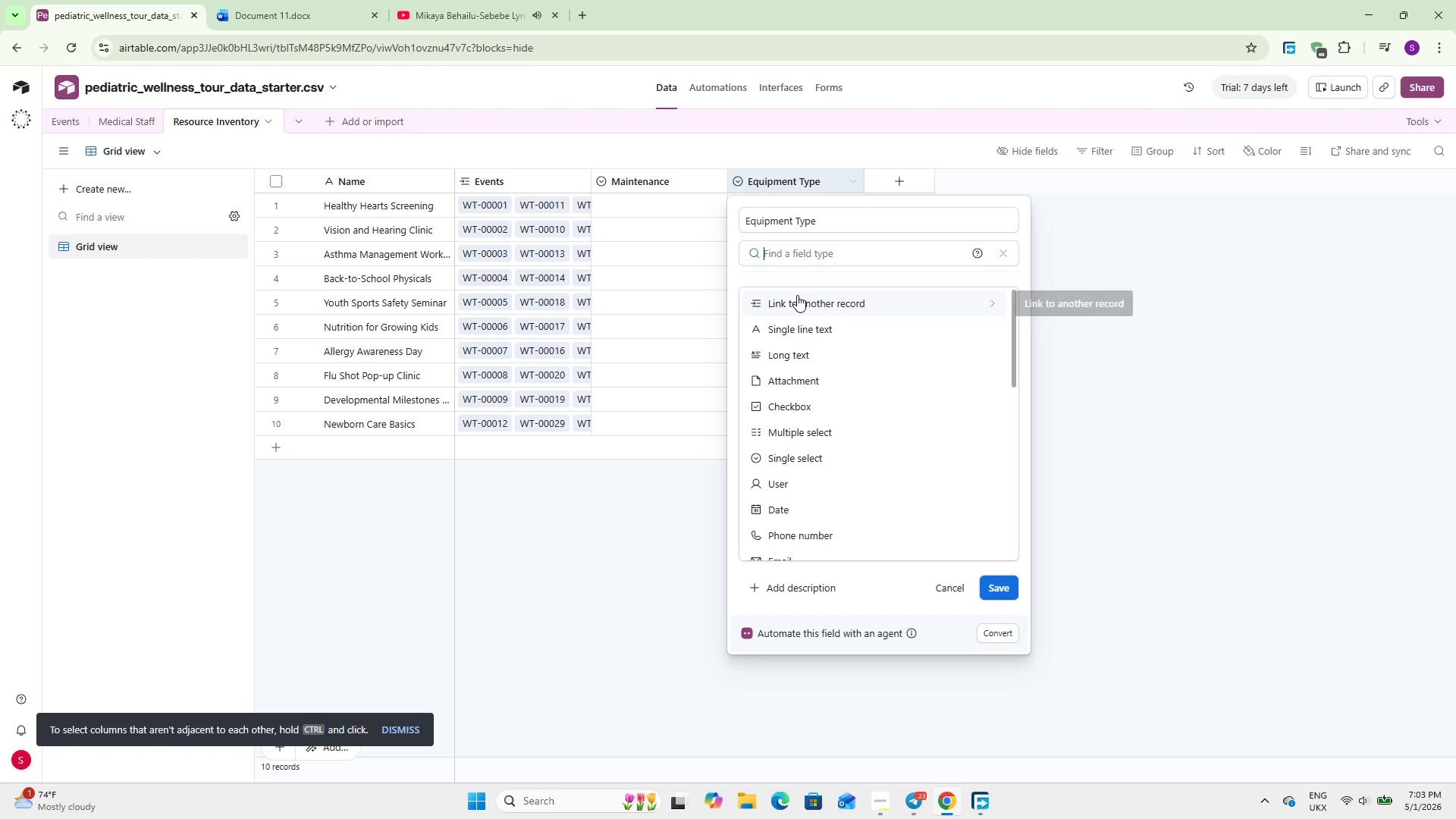 
type(rol)
 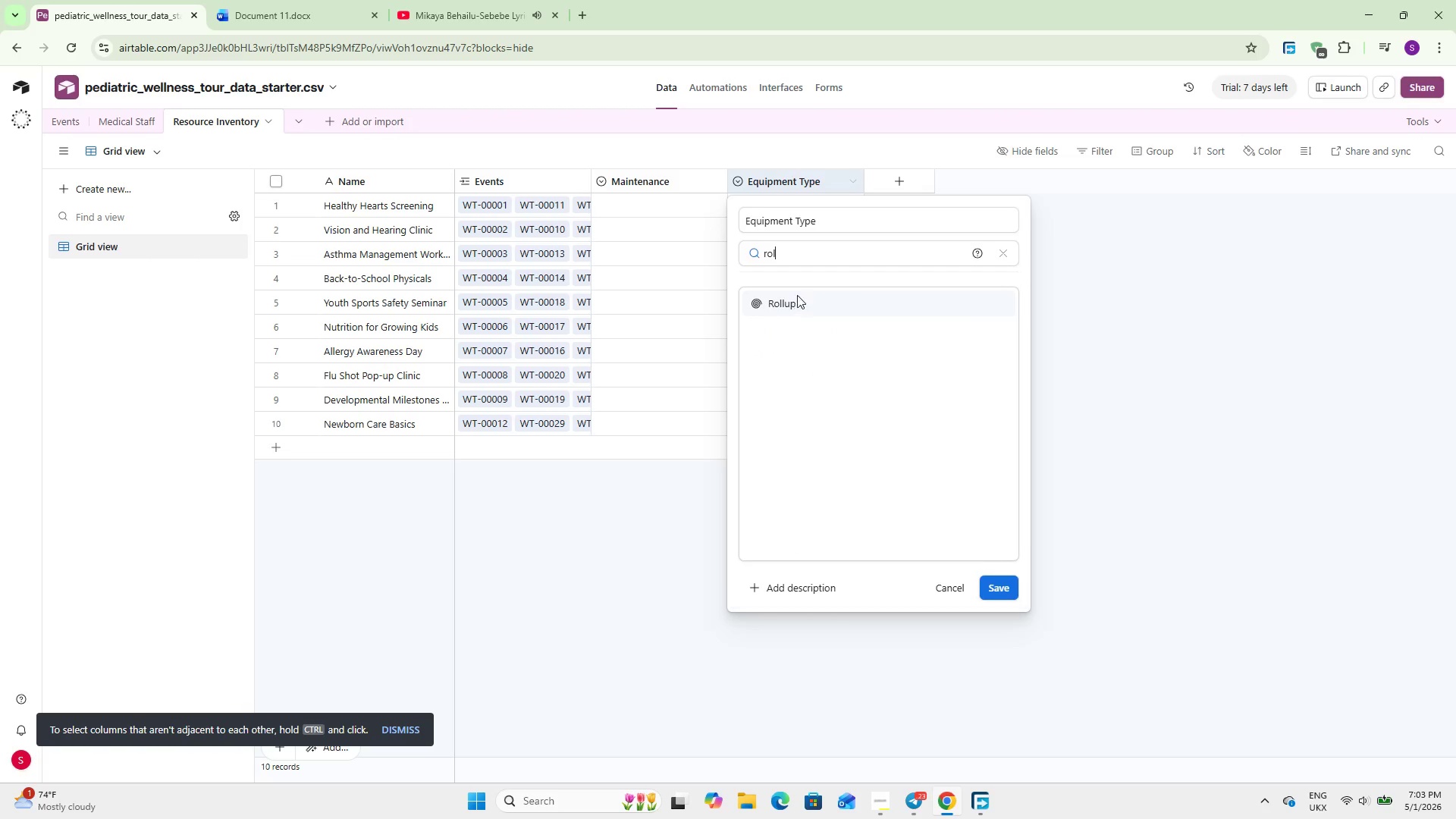 
key(Enter)
 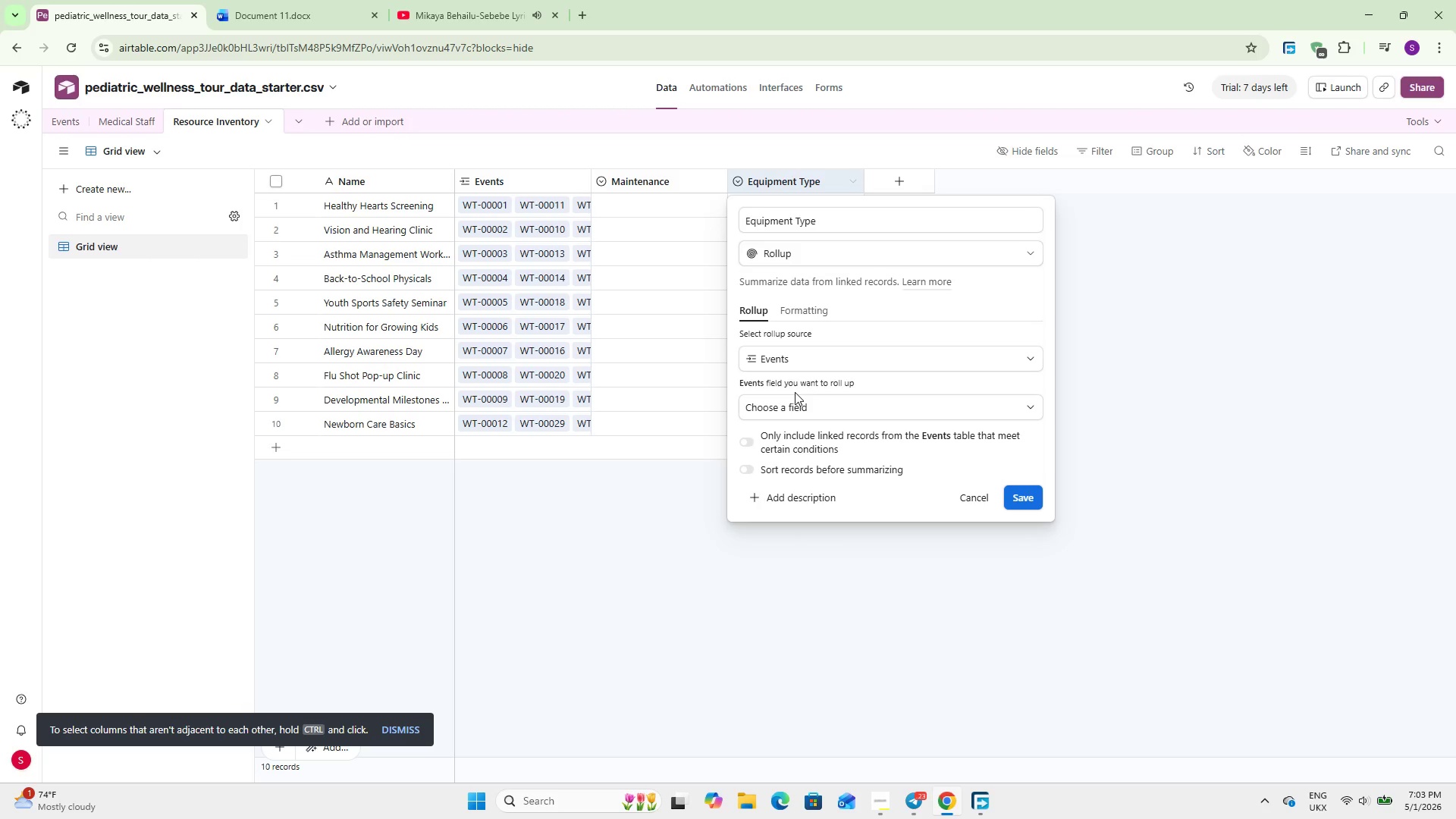 
double_click([795, 403])
 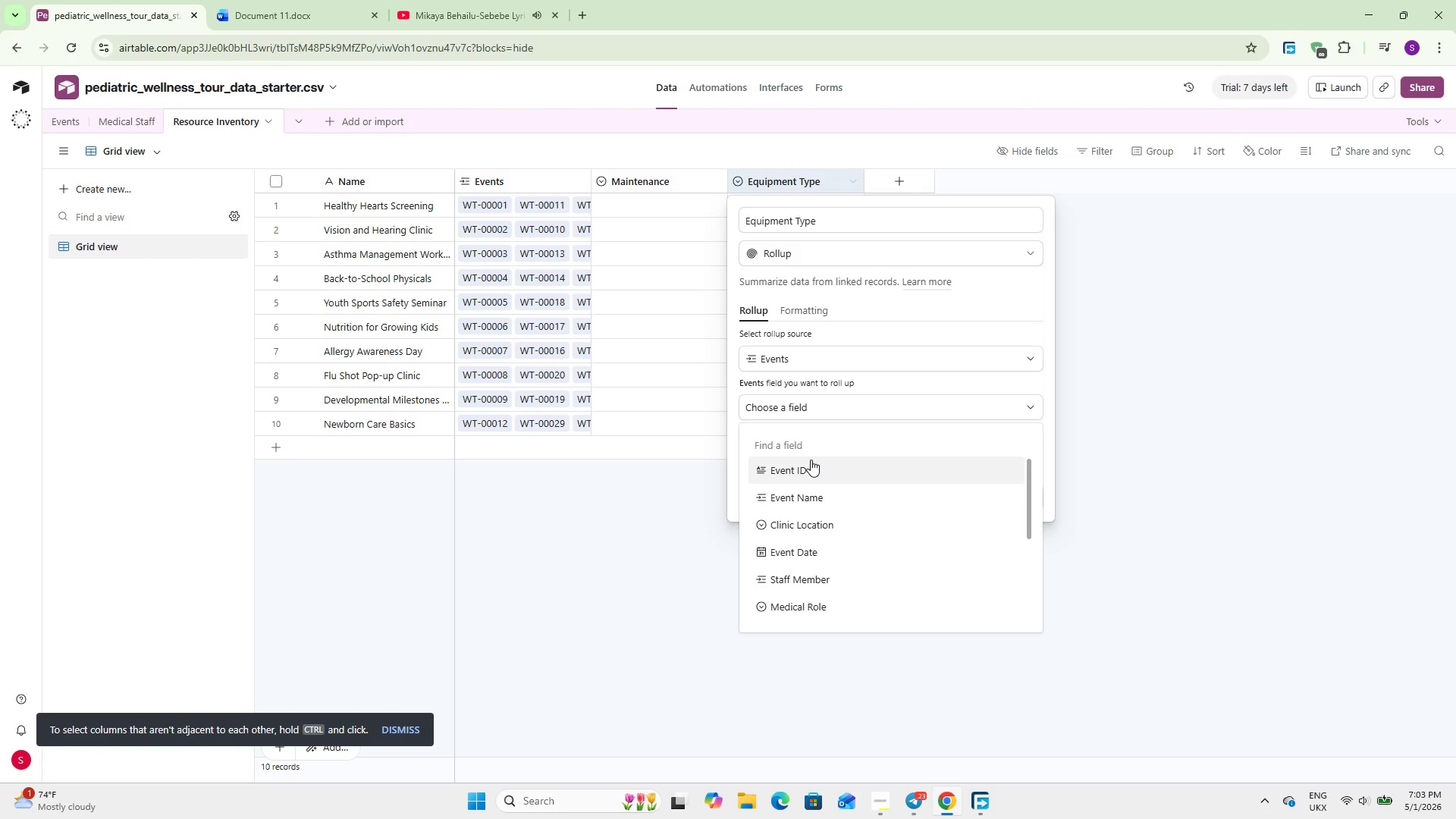 
scroll: coordinate [838, 514], scroll_direction: down, amount: 3.0
 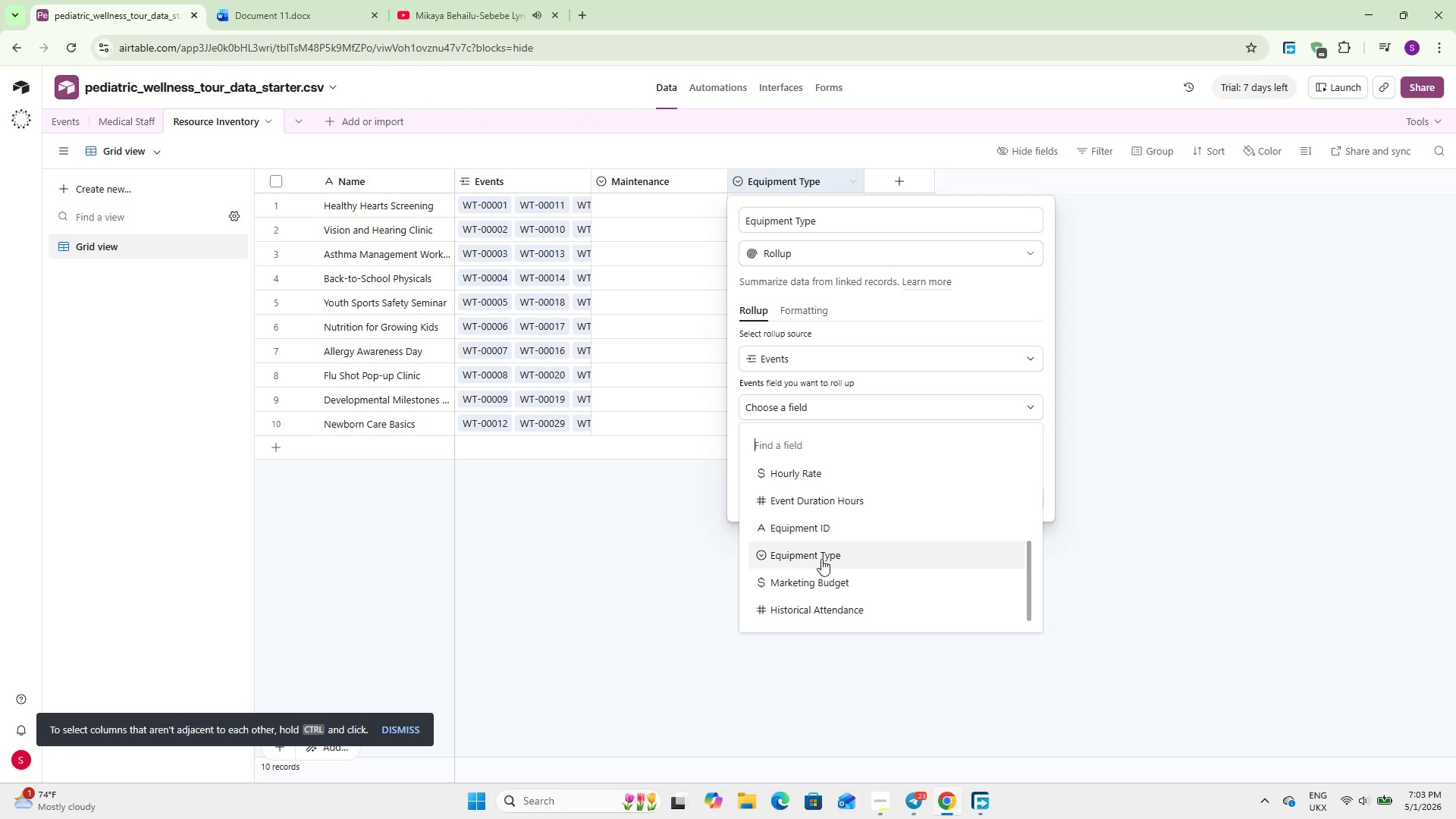 
left_click([817, 560])
 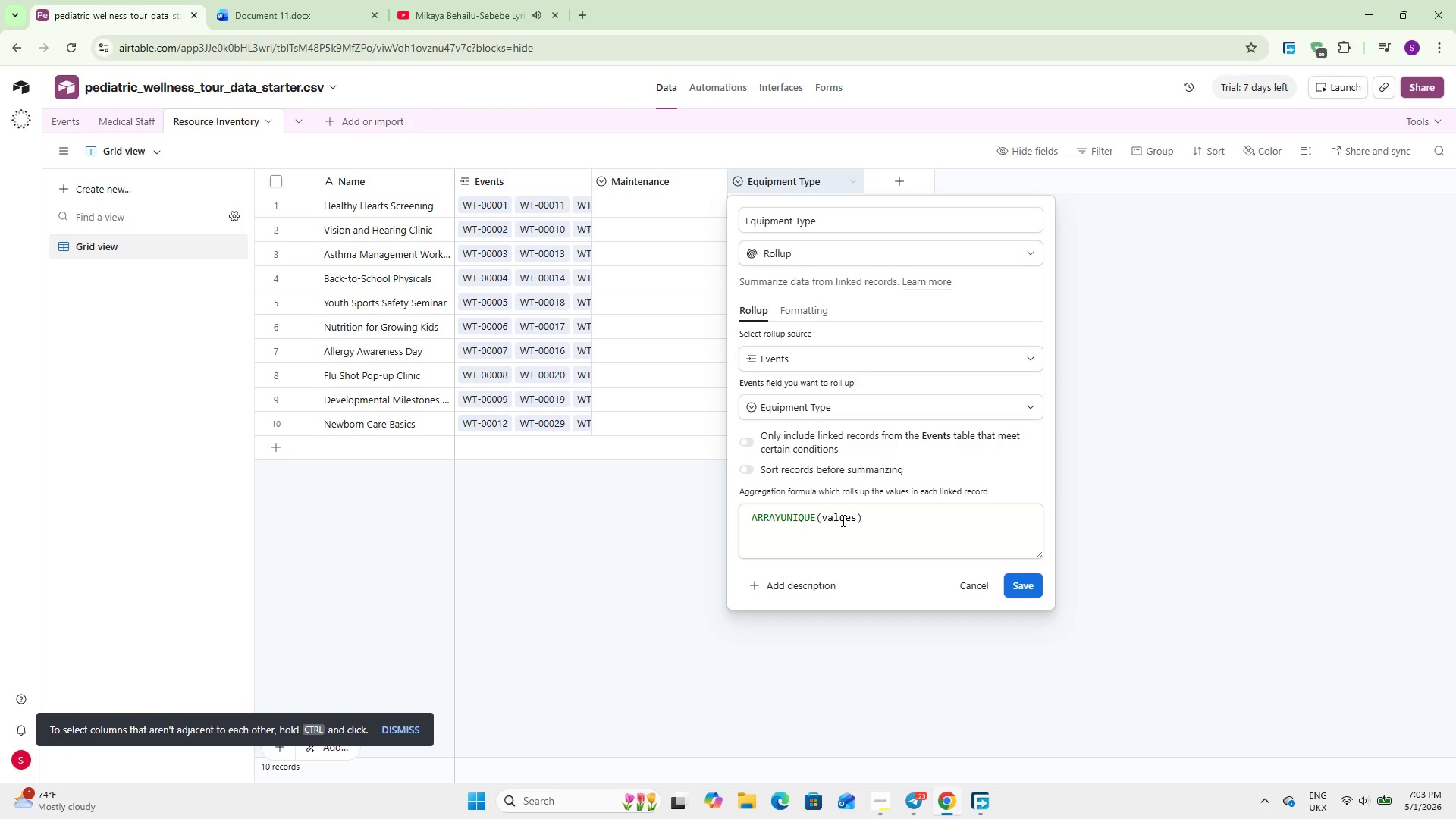 
left_click([1021, 579])
 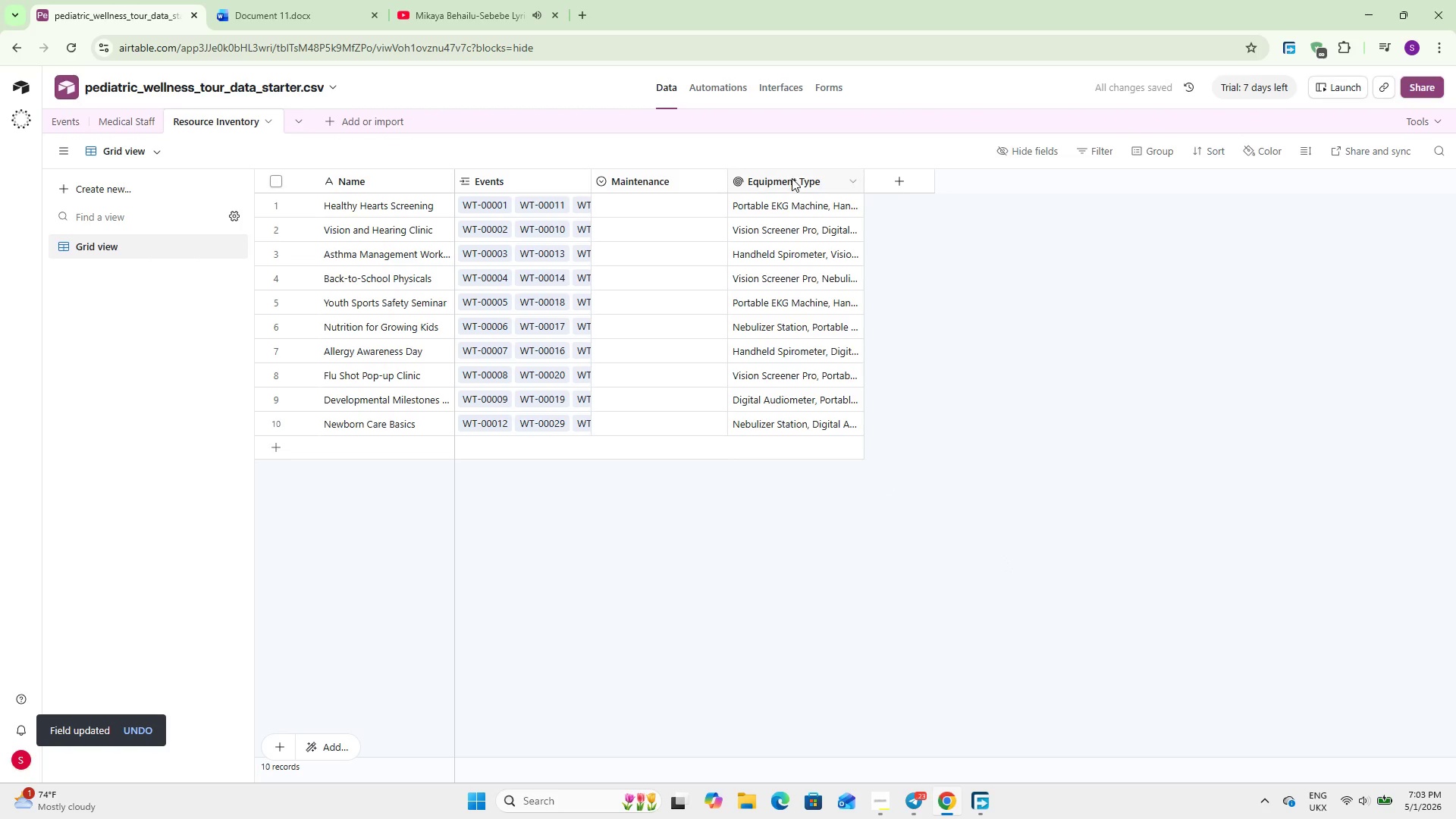 
double_click([826, 191])
 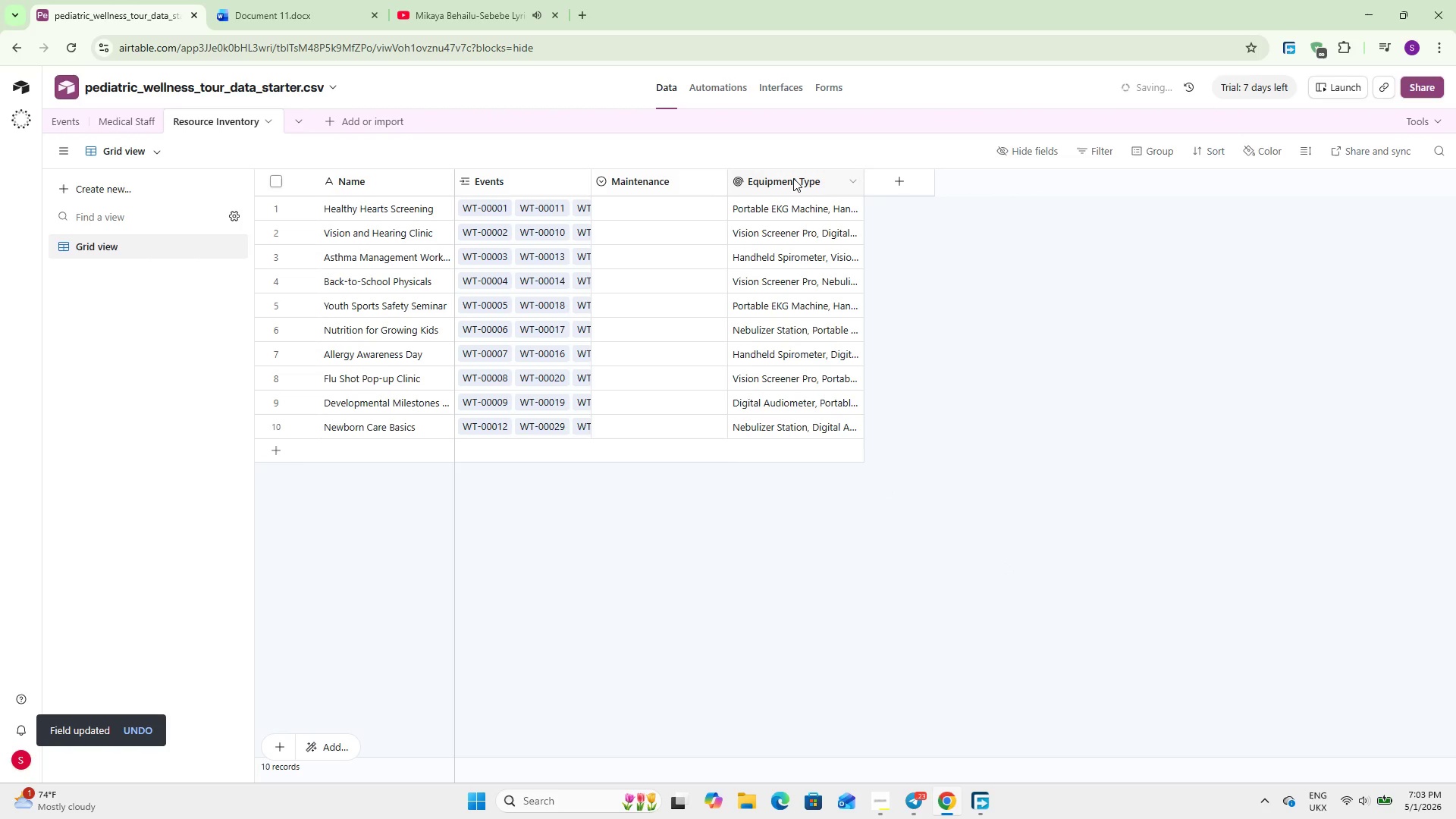 
double_click([793, 178])
 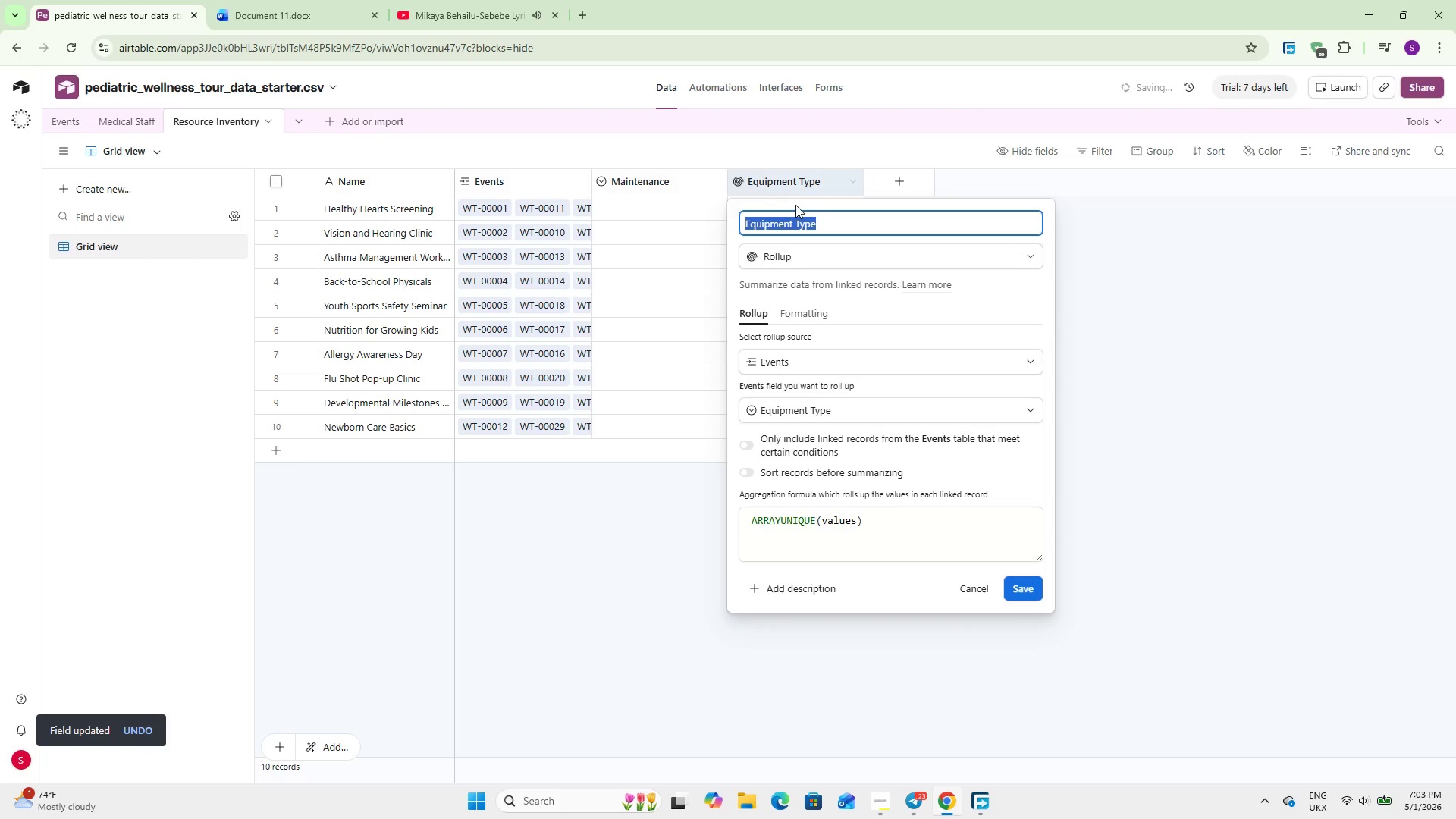 
left_click([801, 176])
 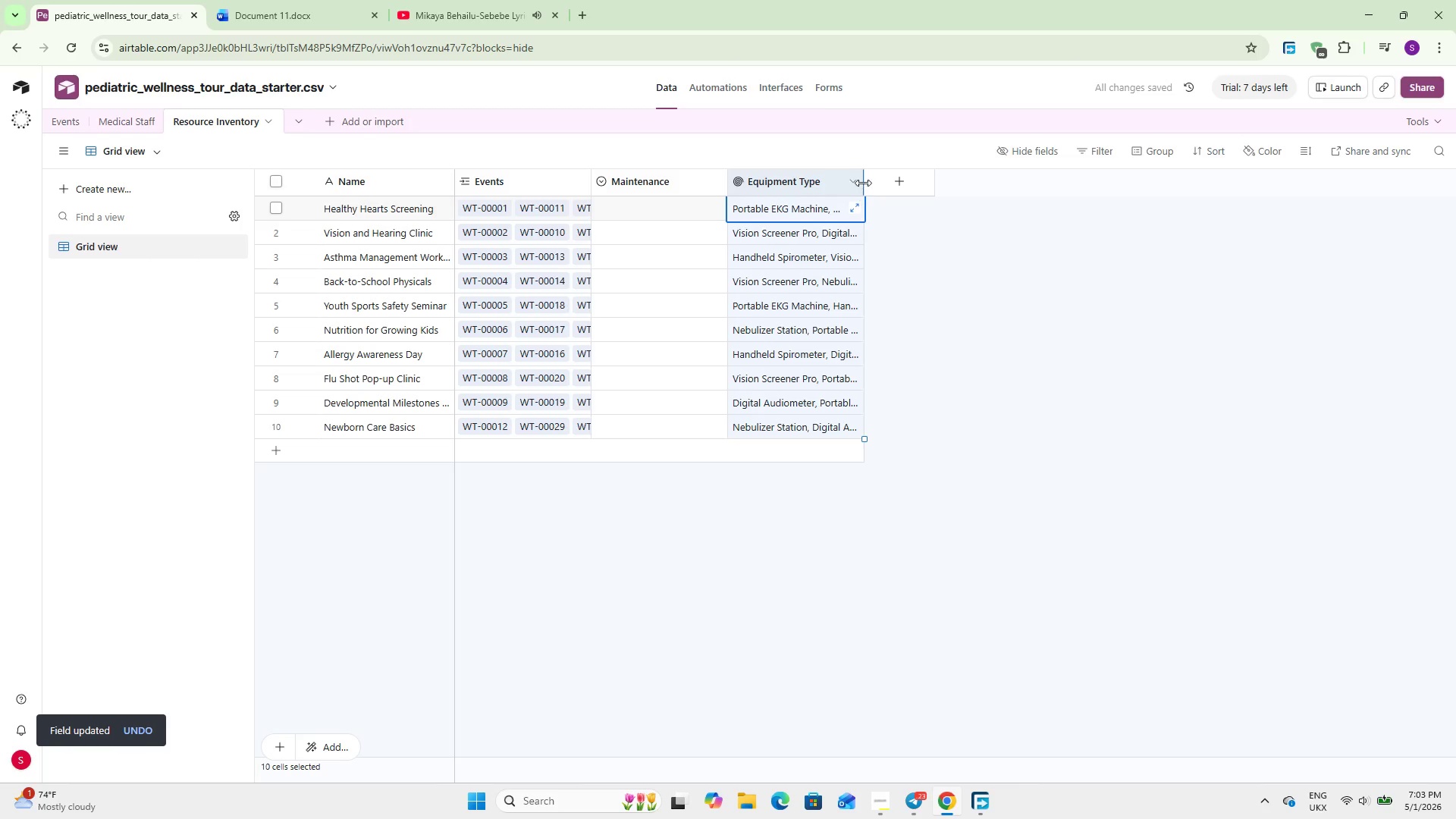 
left_click_drag(start_coordinate=[865, 183], to_coordinate=[860, 182])
 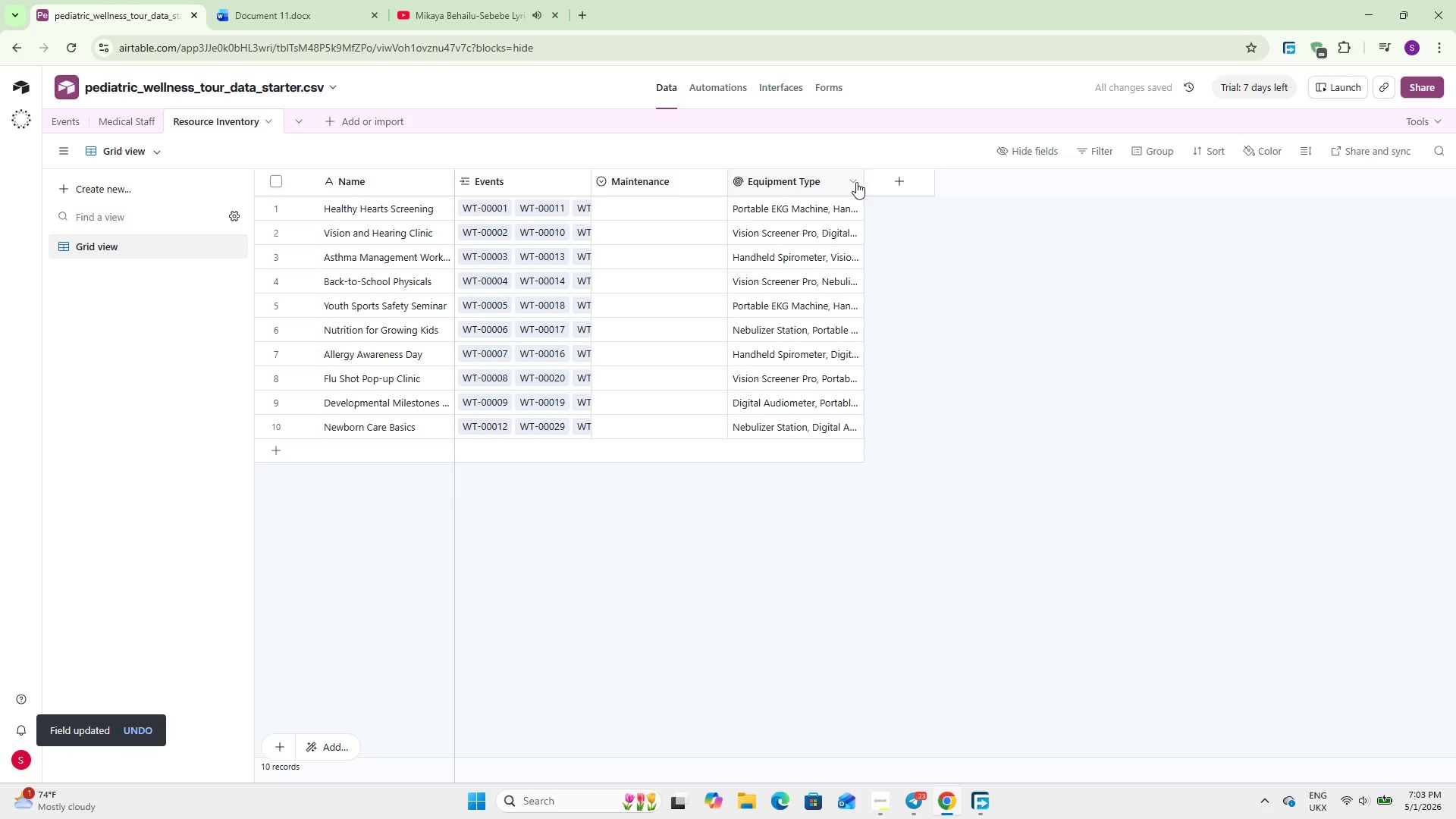 
left_click_drag(start_coordinate=[857, 183], to_coordinate=[873, 187])
 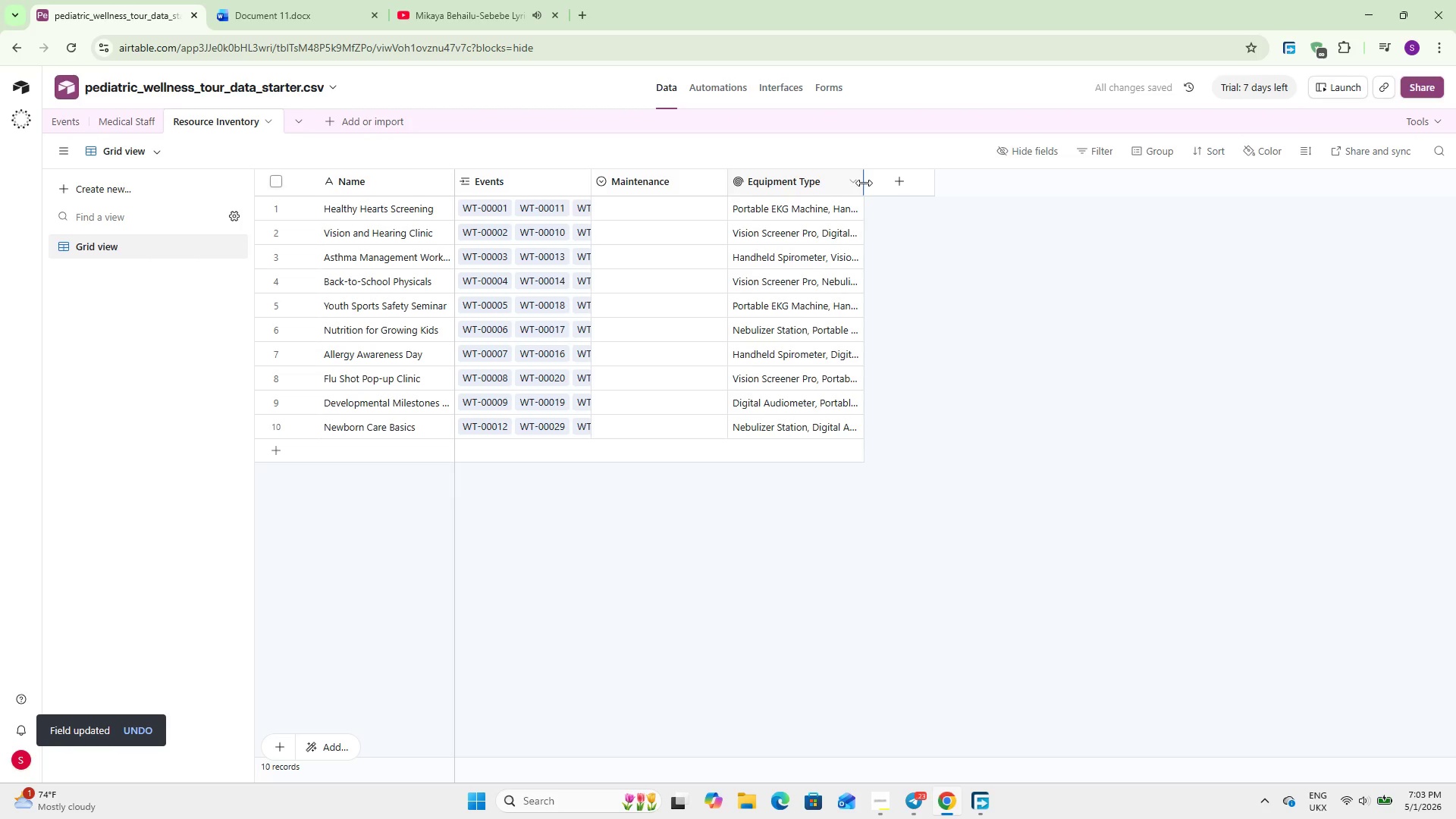 
left_click_drag(start_coordinate=[863, 183], to_coordinate=[889, 188])
 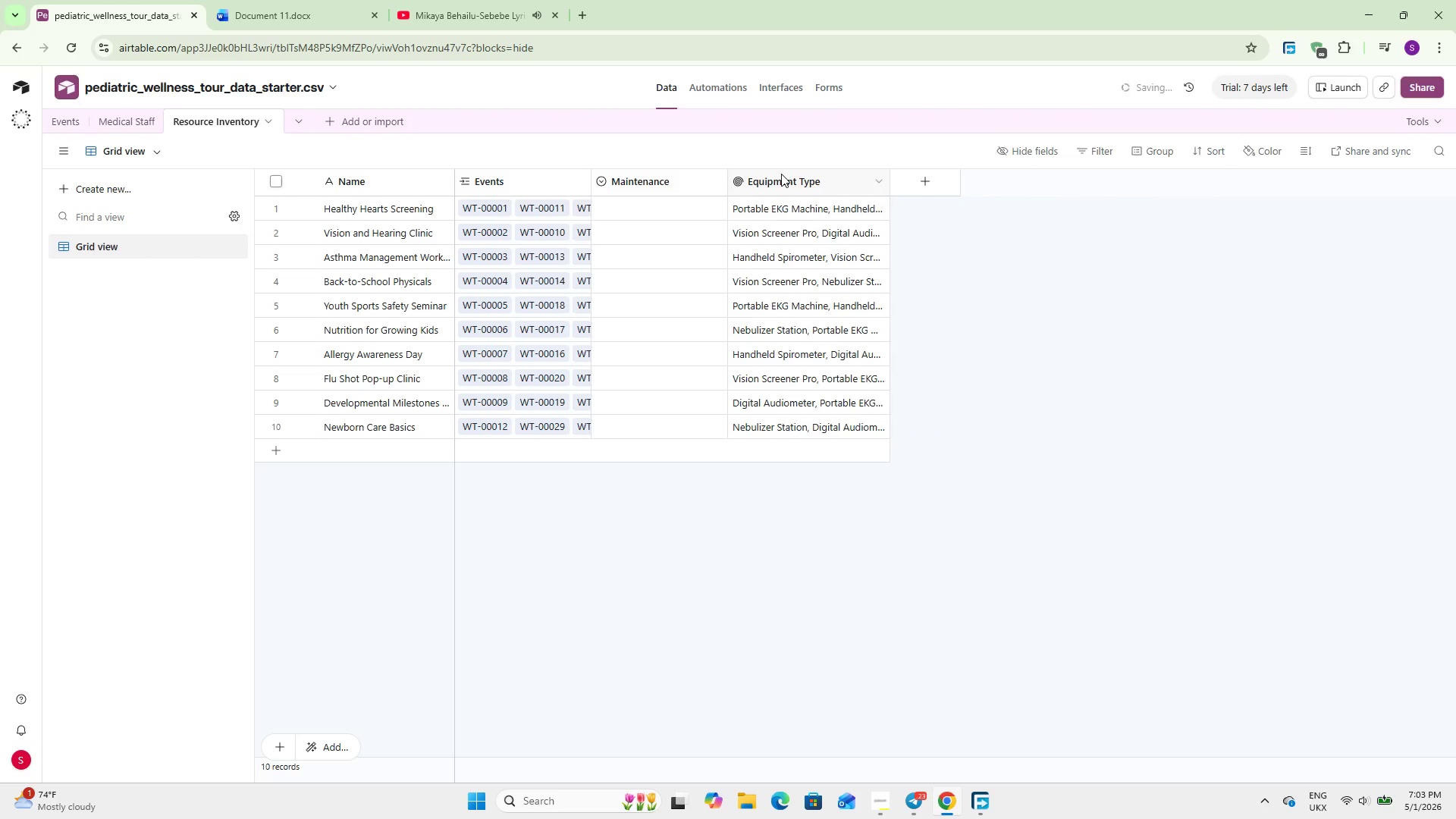 
double_click([781, 174])
 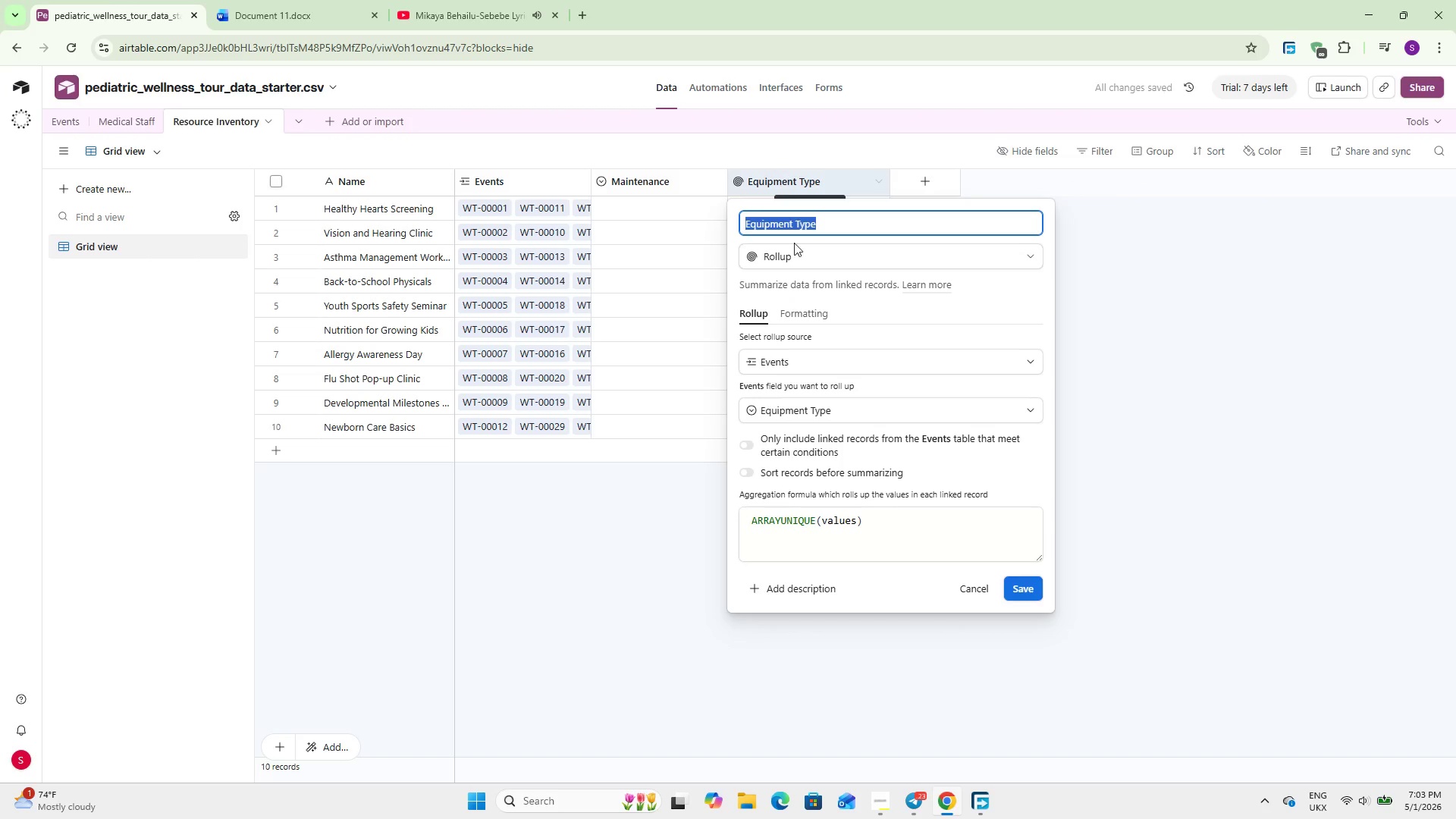 
left_click([795, 259])
 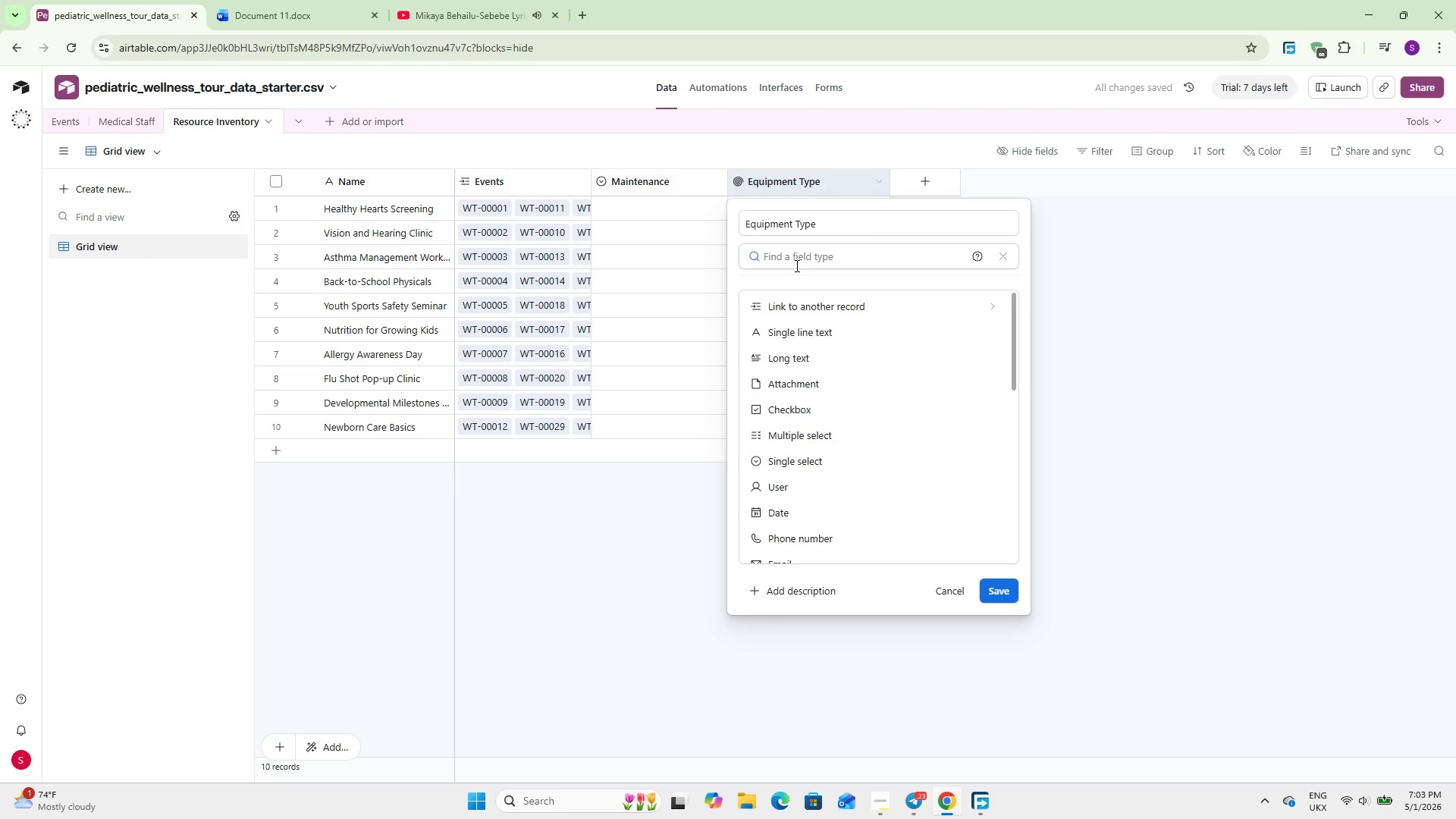 
left_click([793, 472])
 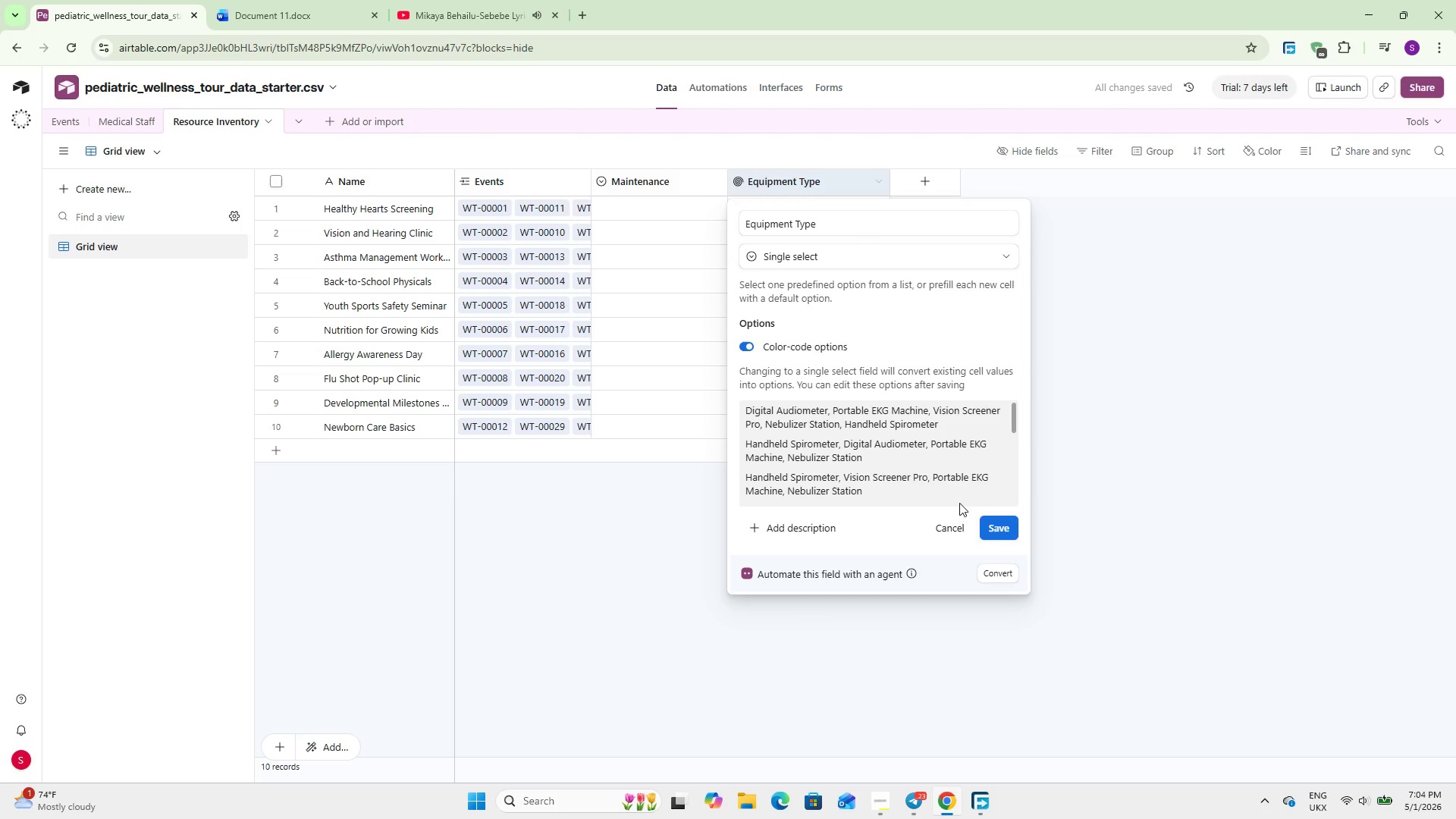 
left_click([1003, 528])
 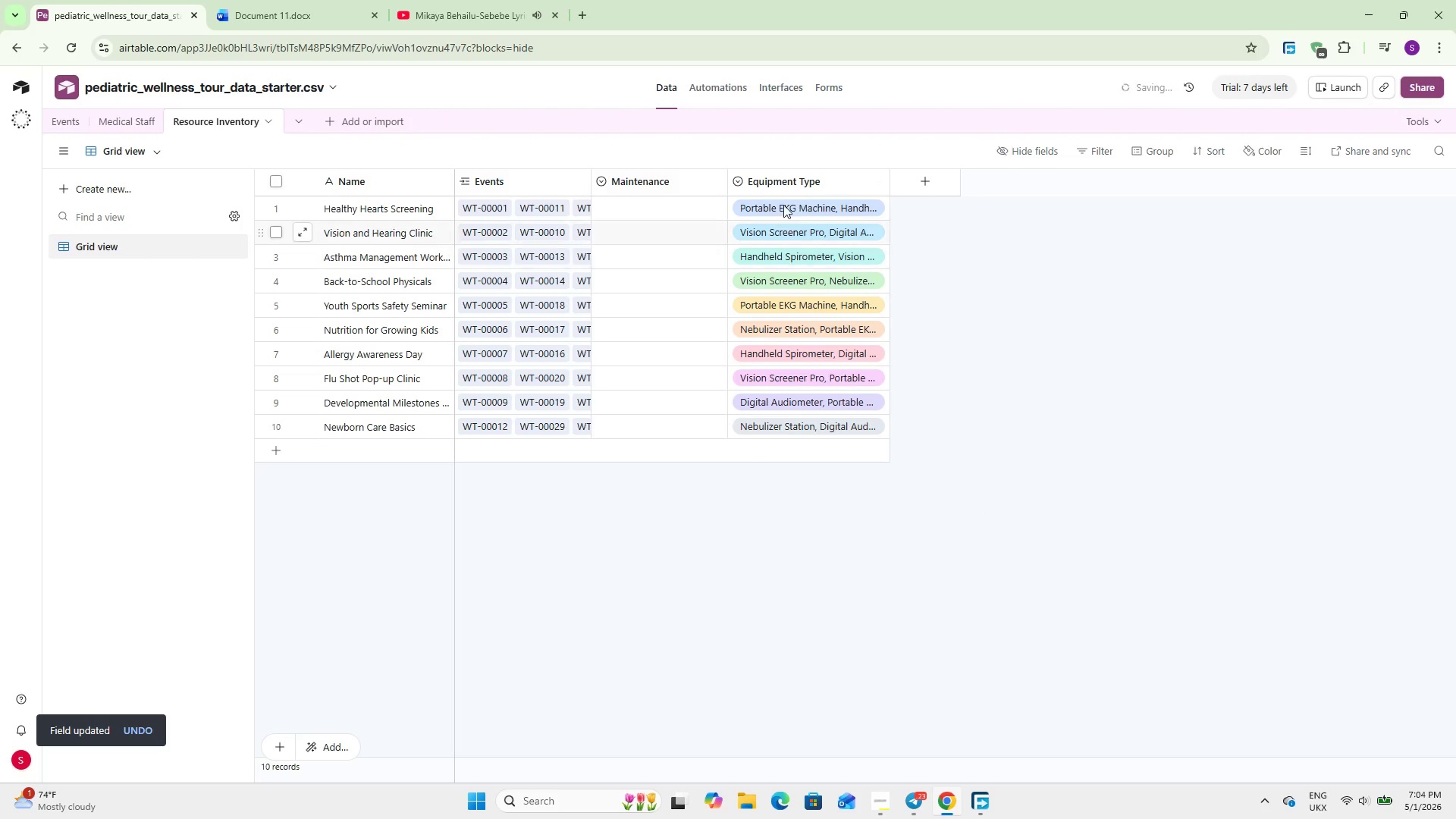 
double_click([784, 177])
 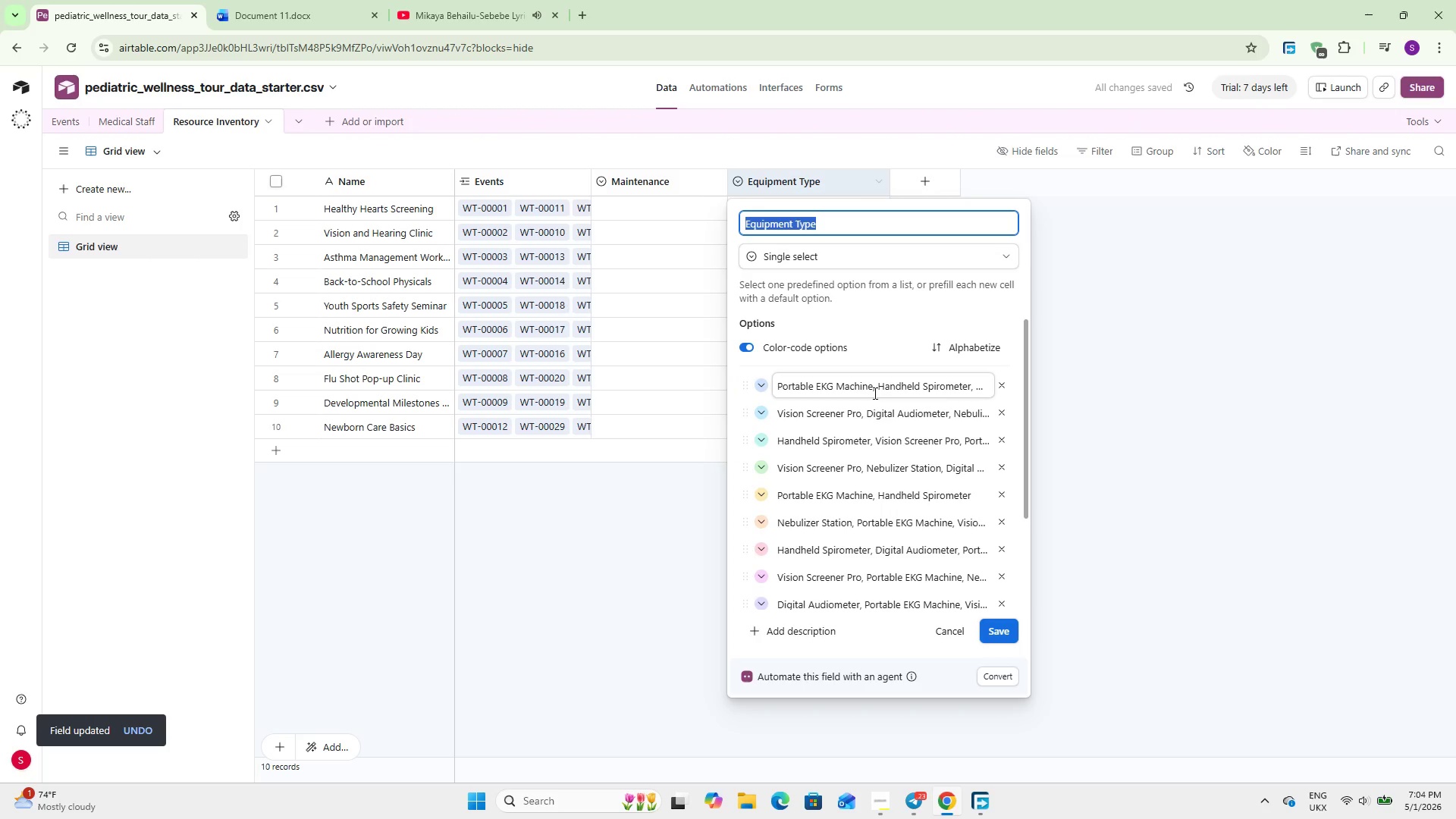 
left_click_drag(start_coordinate=[874, 389], to_coordinate=[1057, 393])
 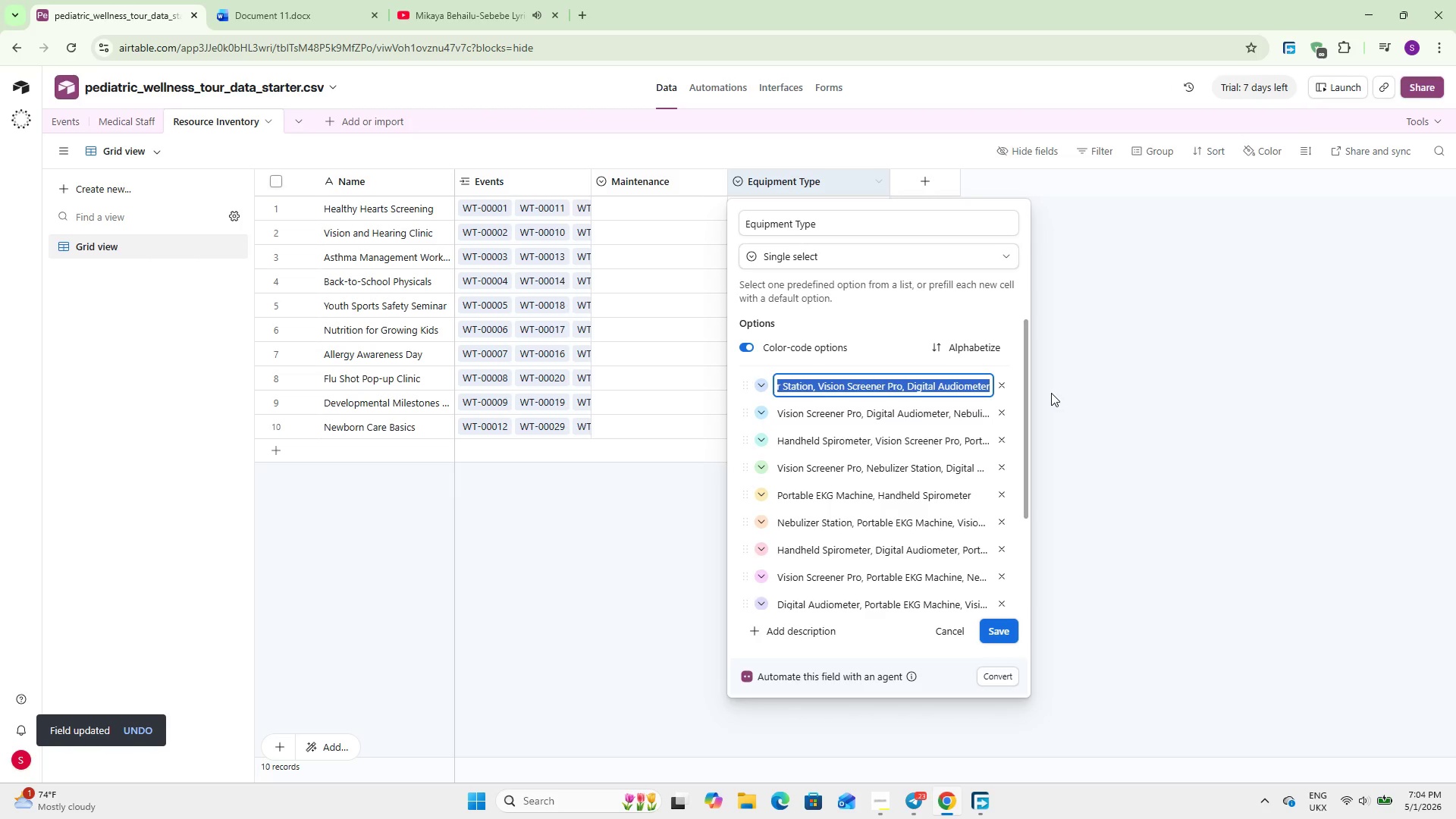 
key(Backspace)
 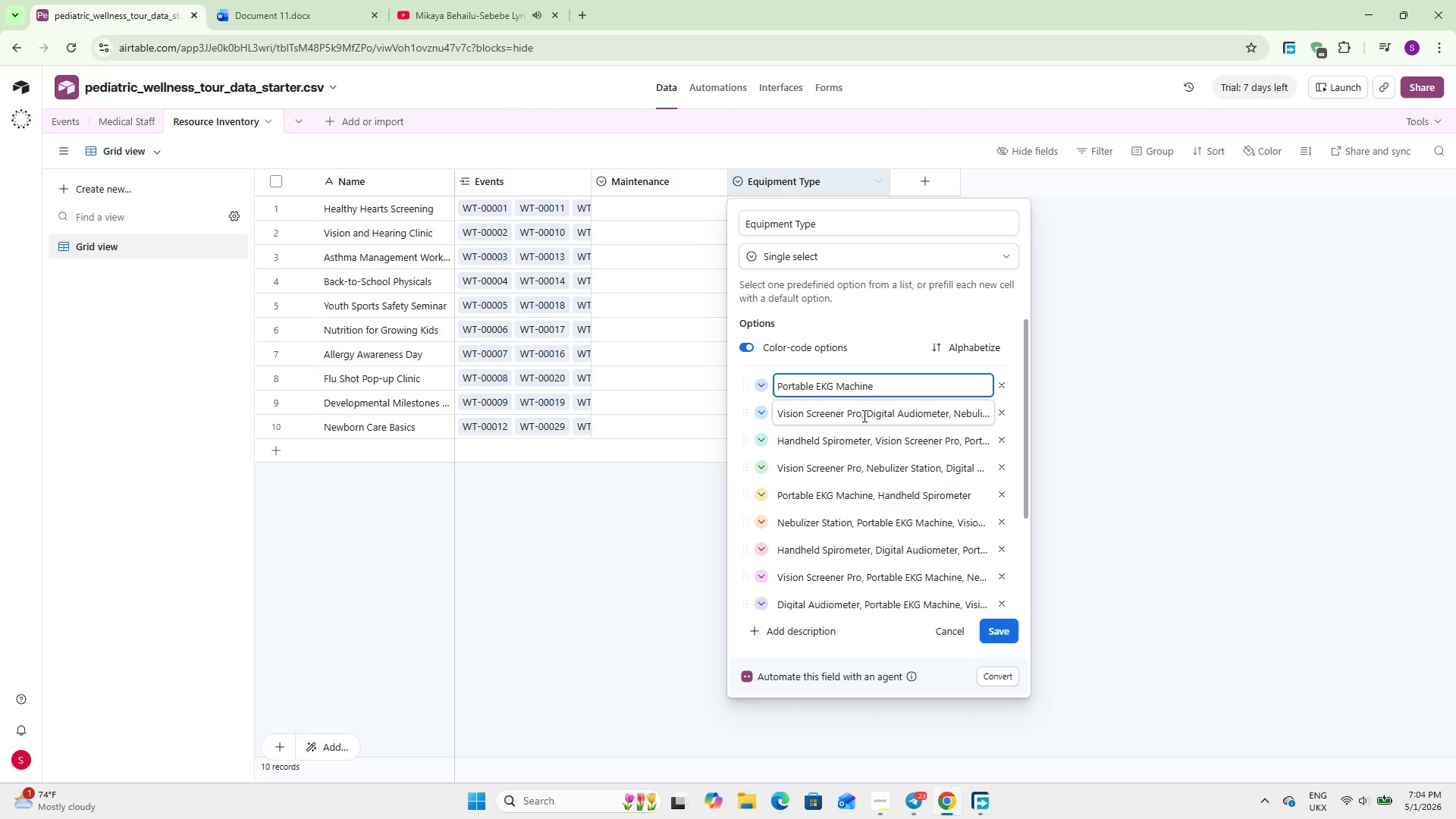 
left_click_drag(start_coordinate=[861, 415], to_coordinate=[1109, 409])
 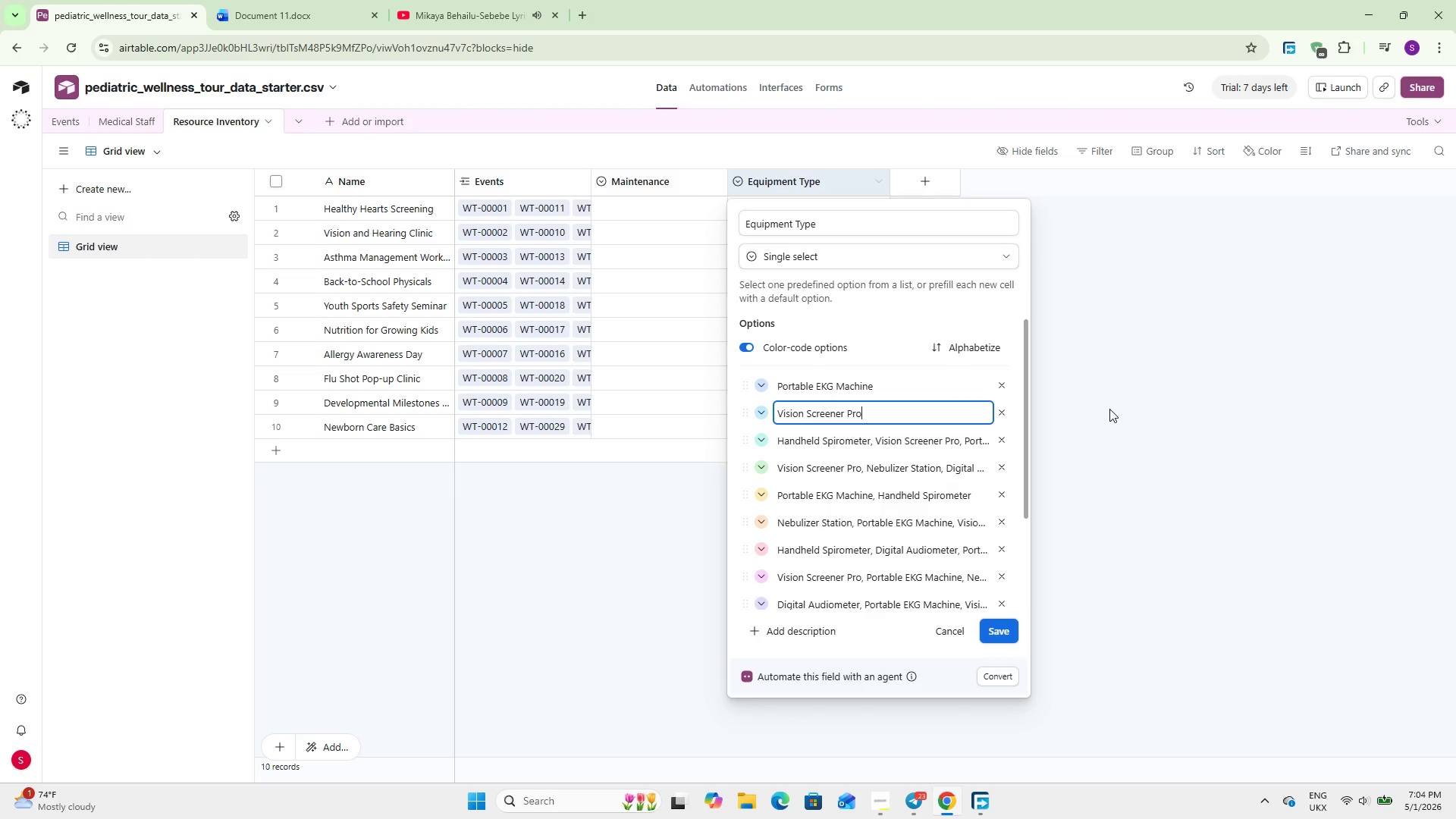 
key(Backspace)
 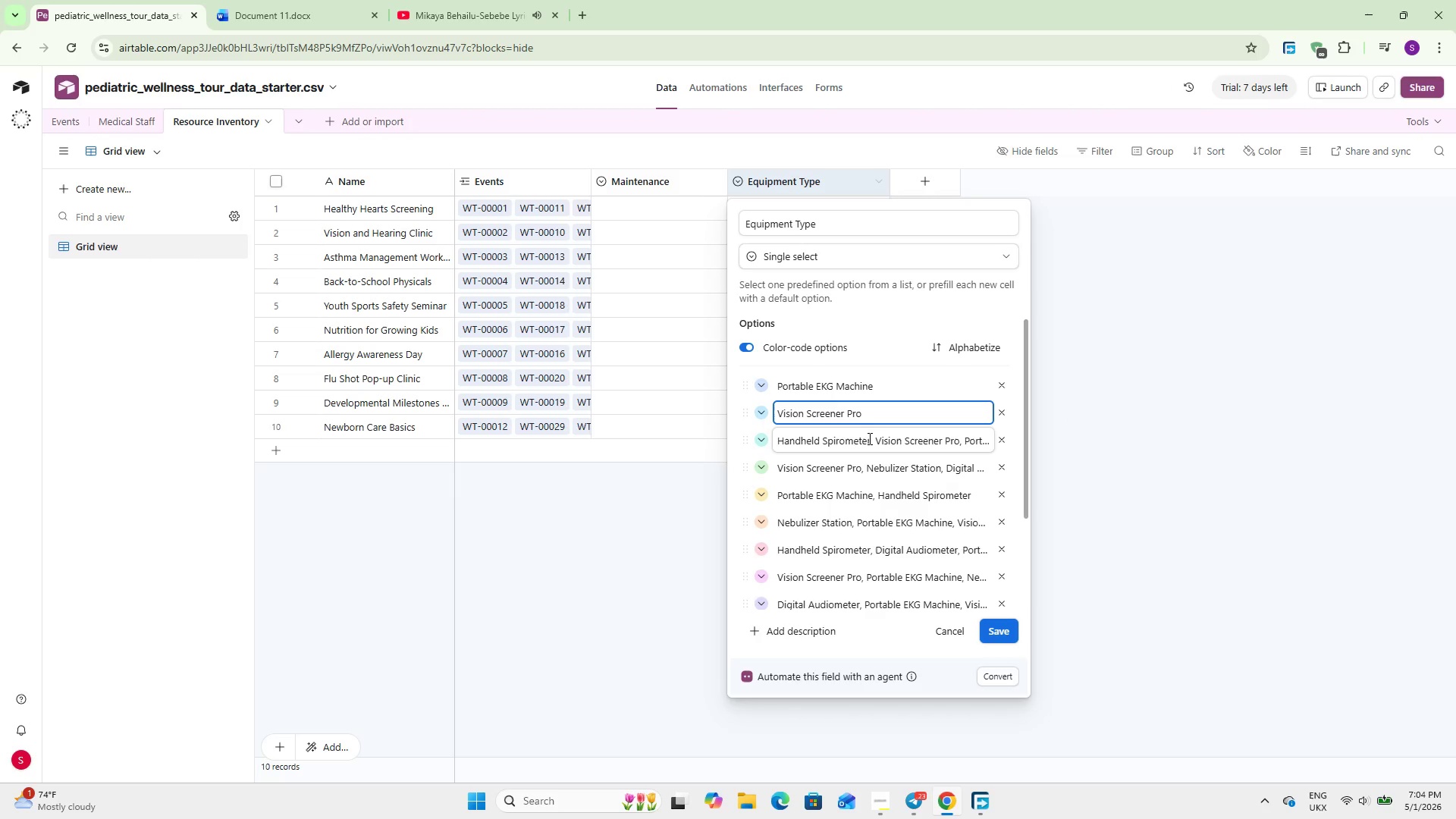 
left_click_drag(start_coordinate=[868, 440], to_coordinate=[1125, 409])
 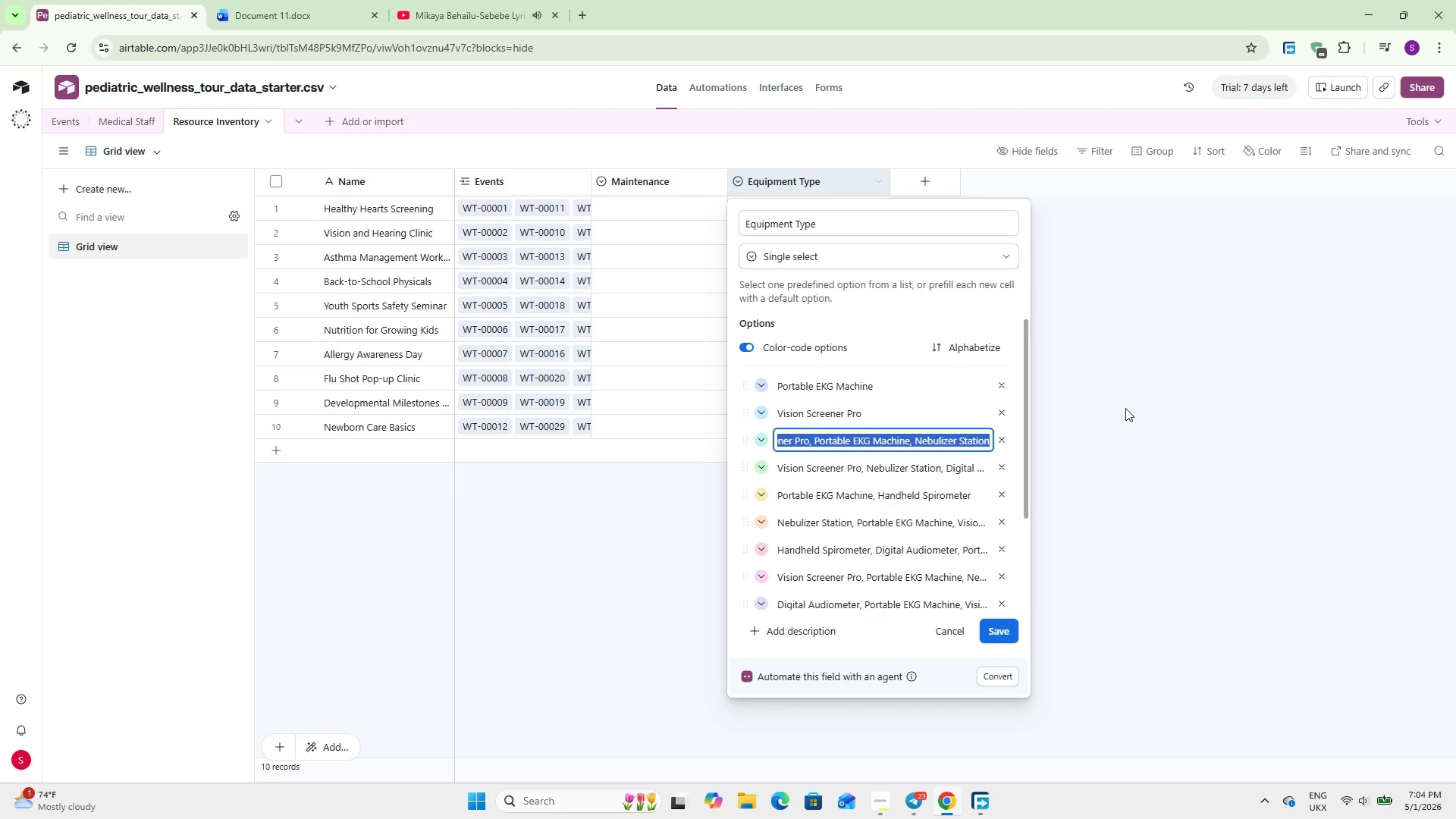 
key(Backspace)
 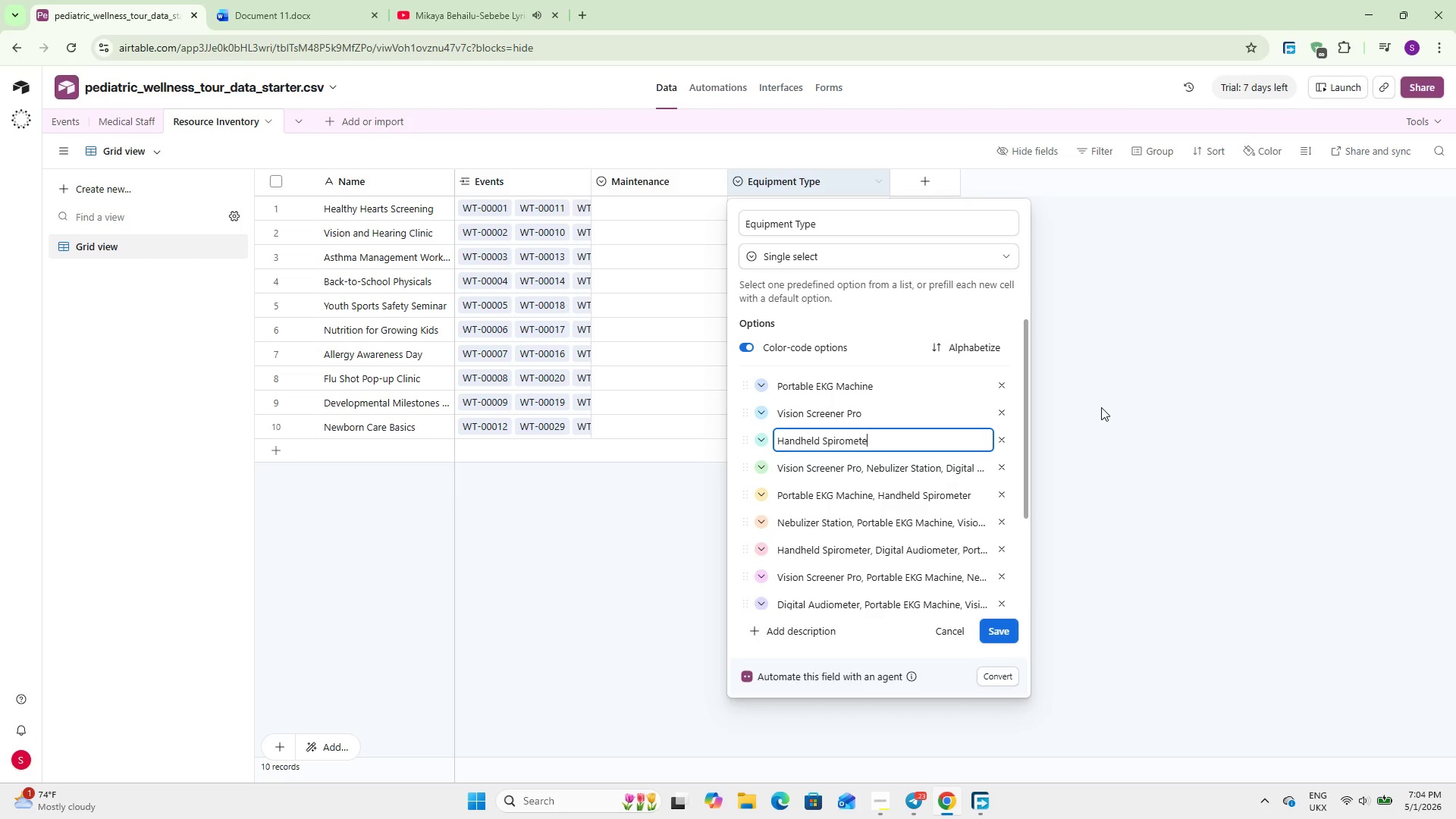 
key(R)
 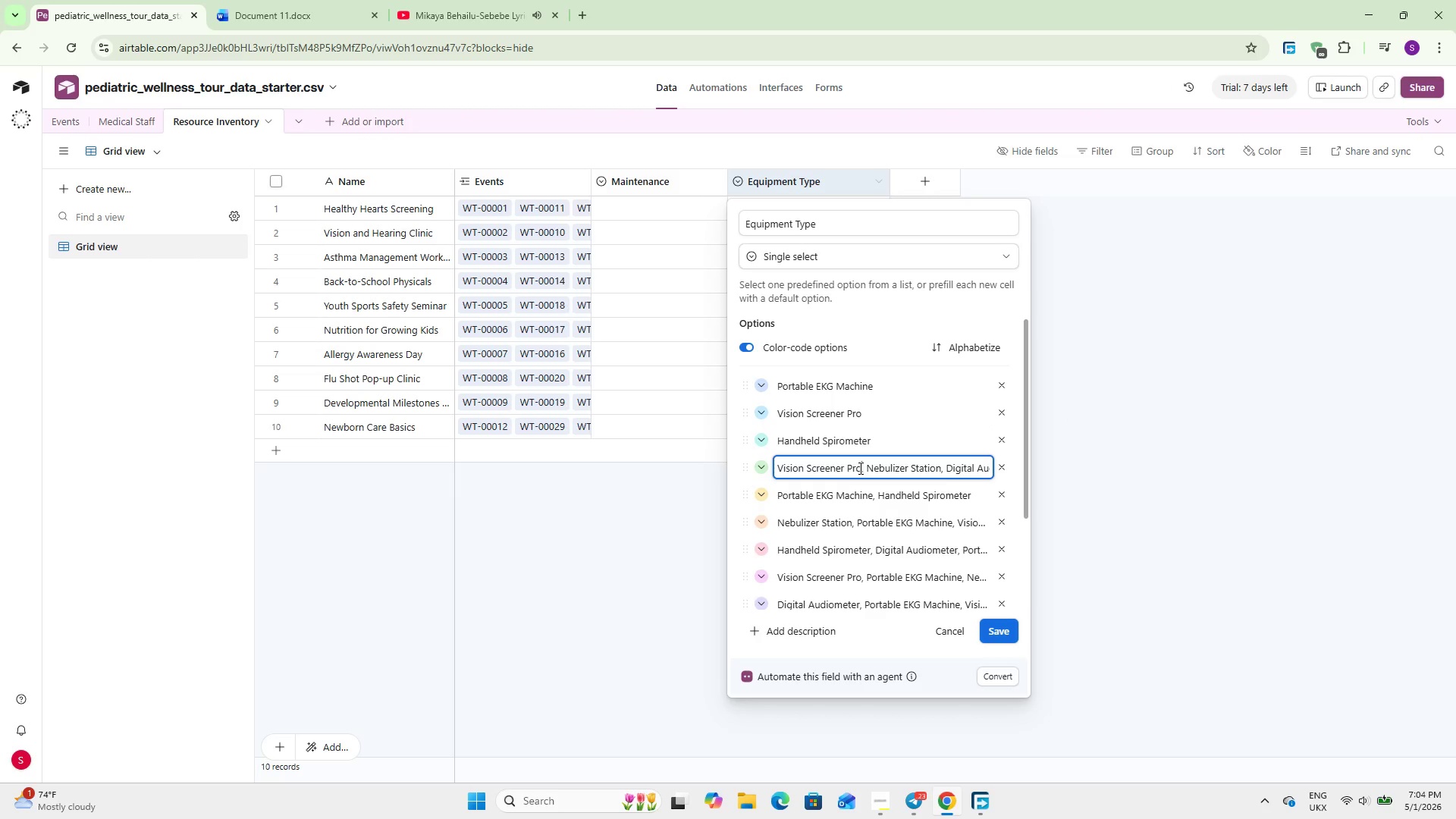 
left_click([859, 468])
 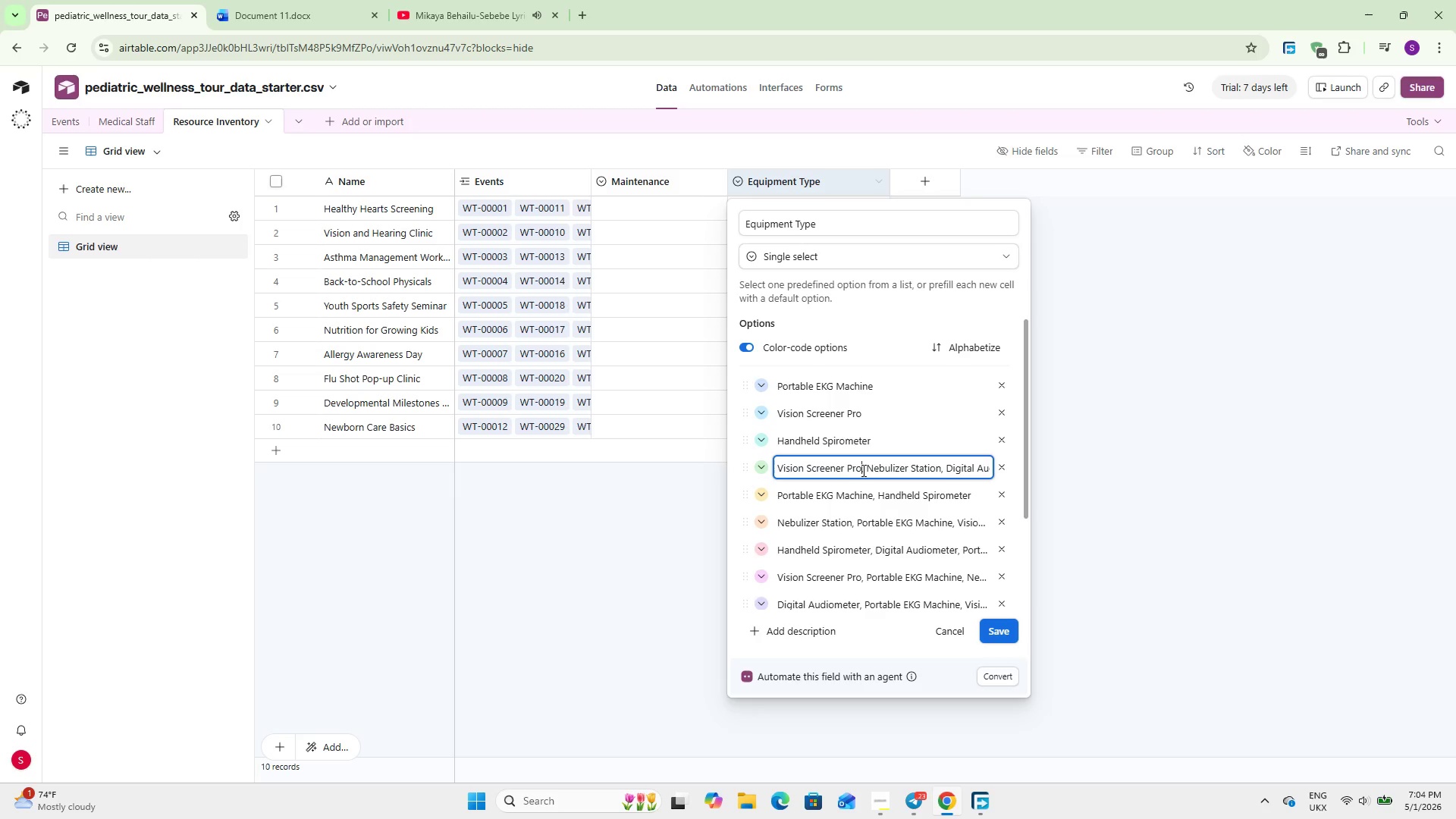 
left_click_drag(start_coordinate=[861, 466], to_coordinate=[745, 476])
 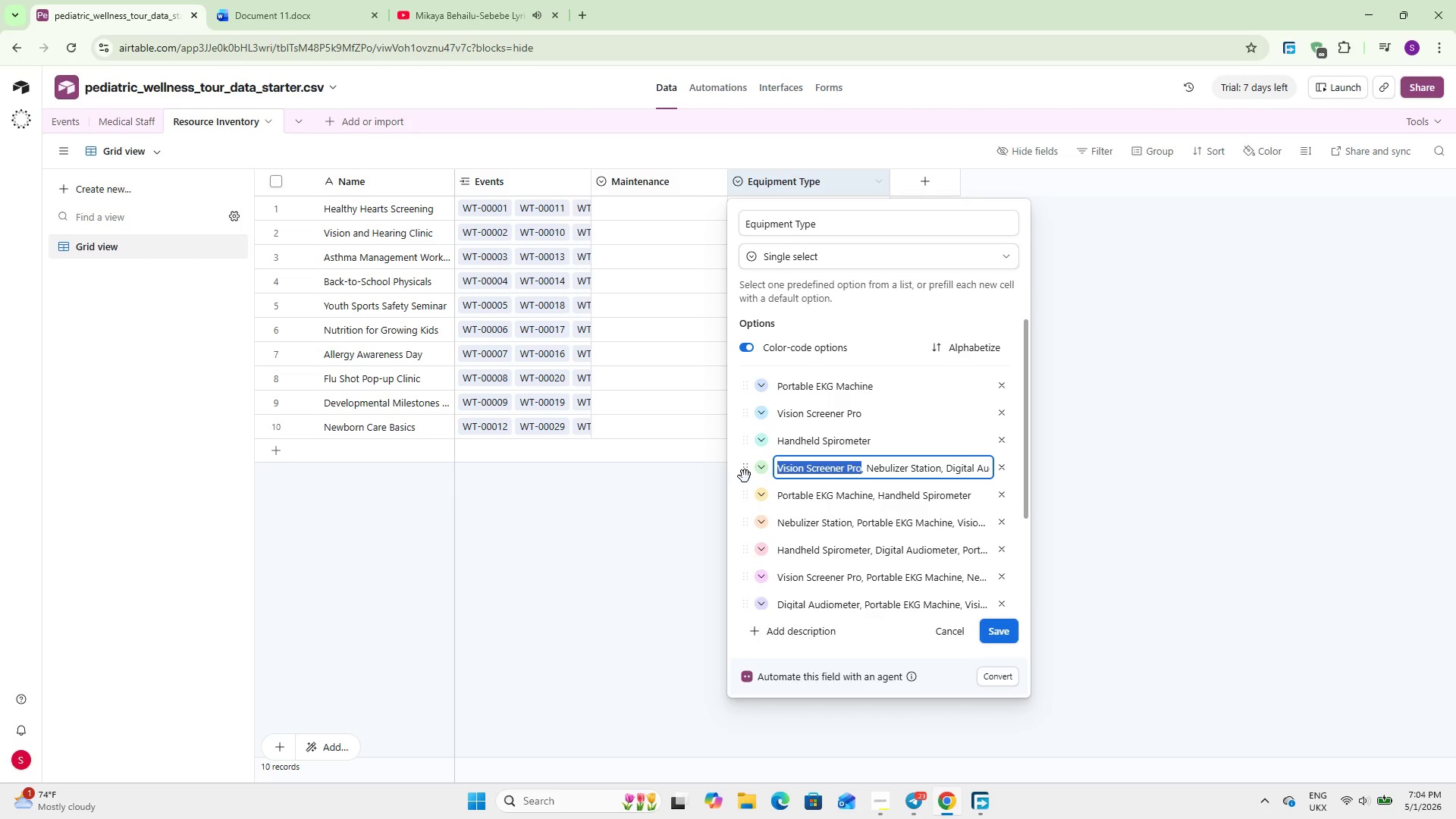 
key(Backspace)
 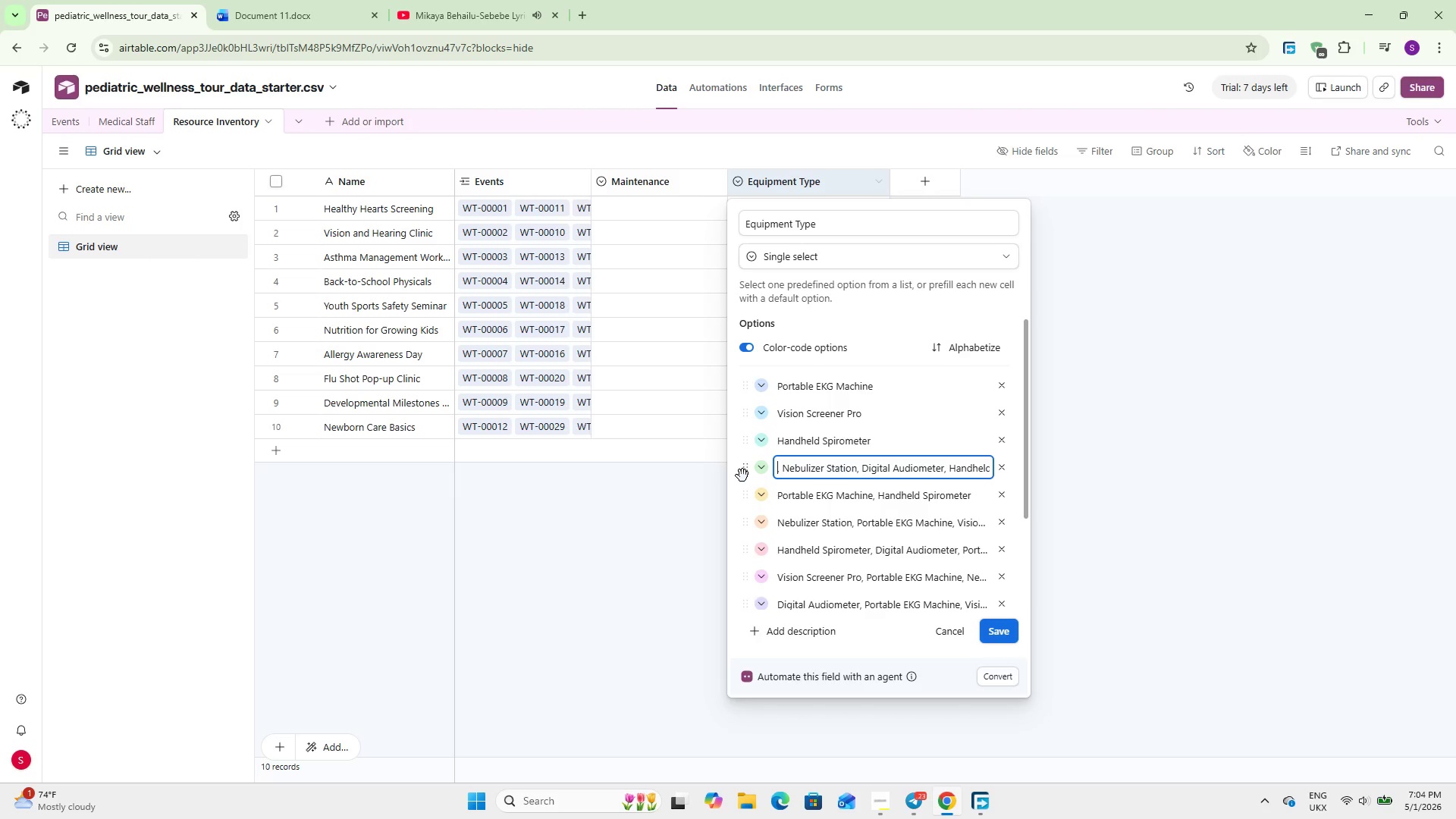 
key(Delete)
 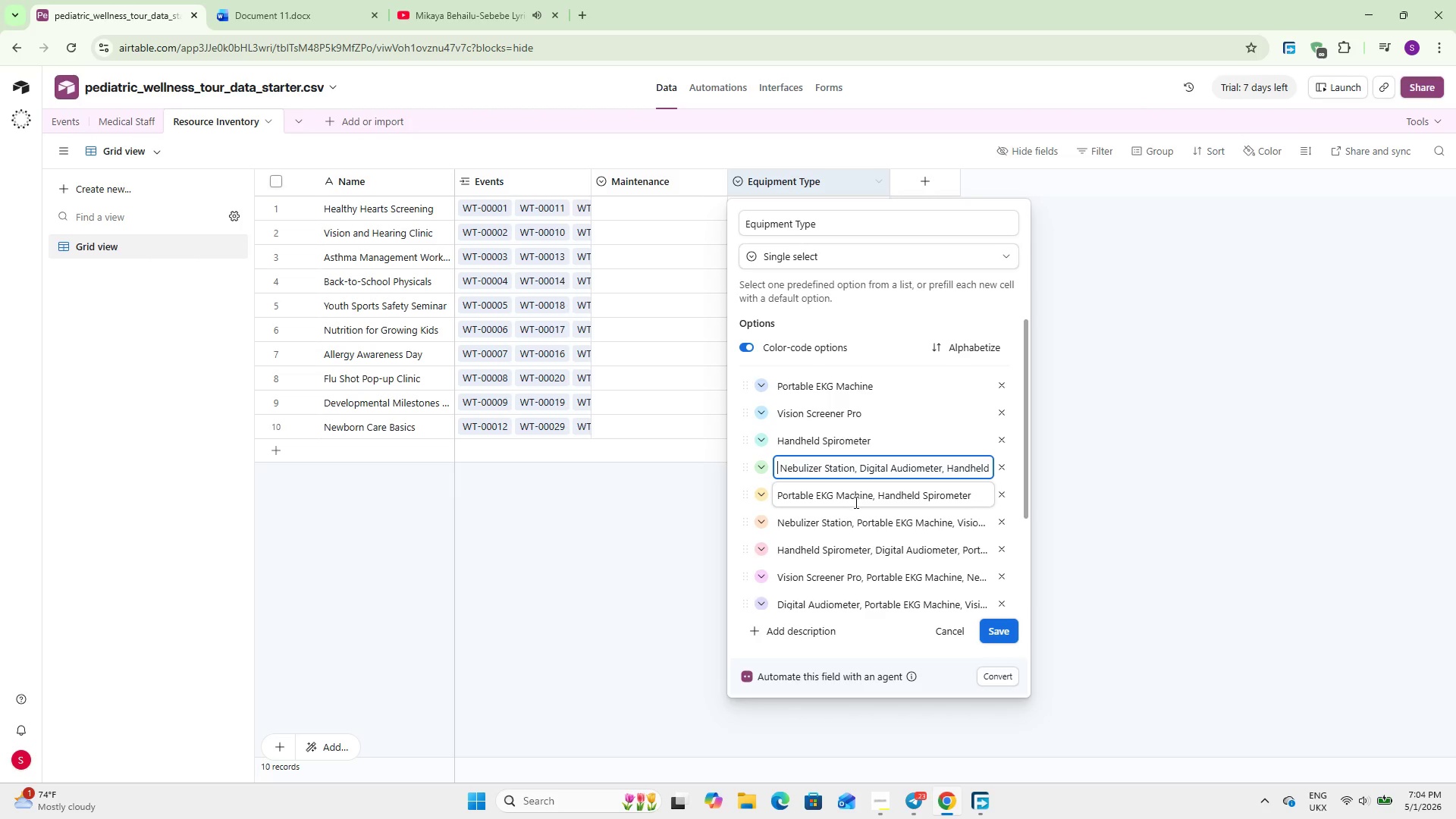 
key(Delete)
 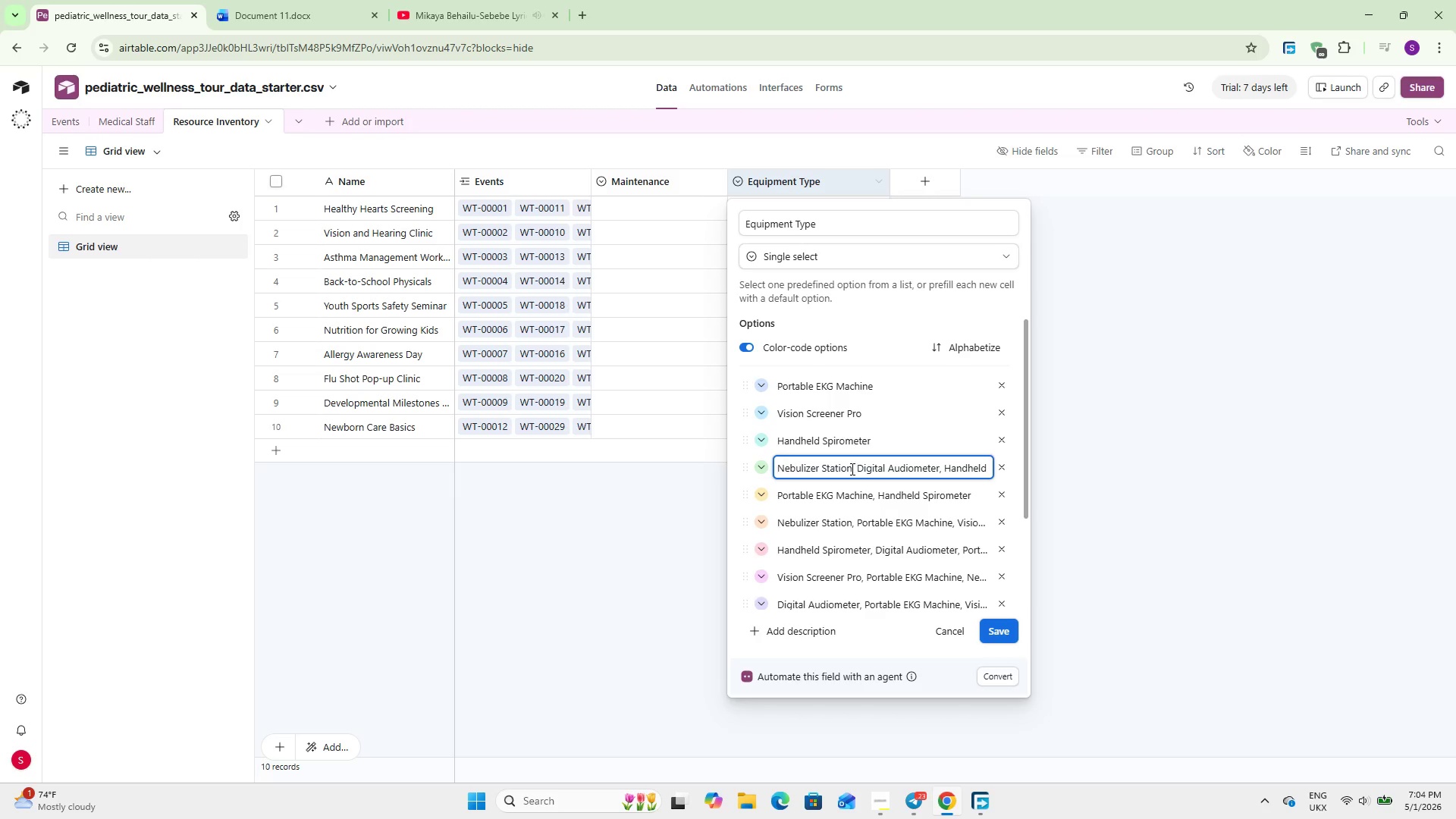 
left_click_drag(start_coordinate=[851, 469], to_coordinate=[1059, 462])
 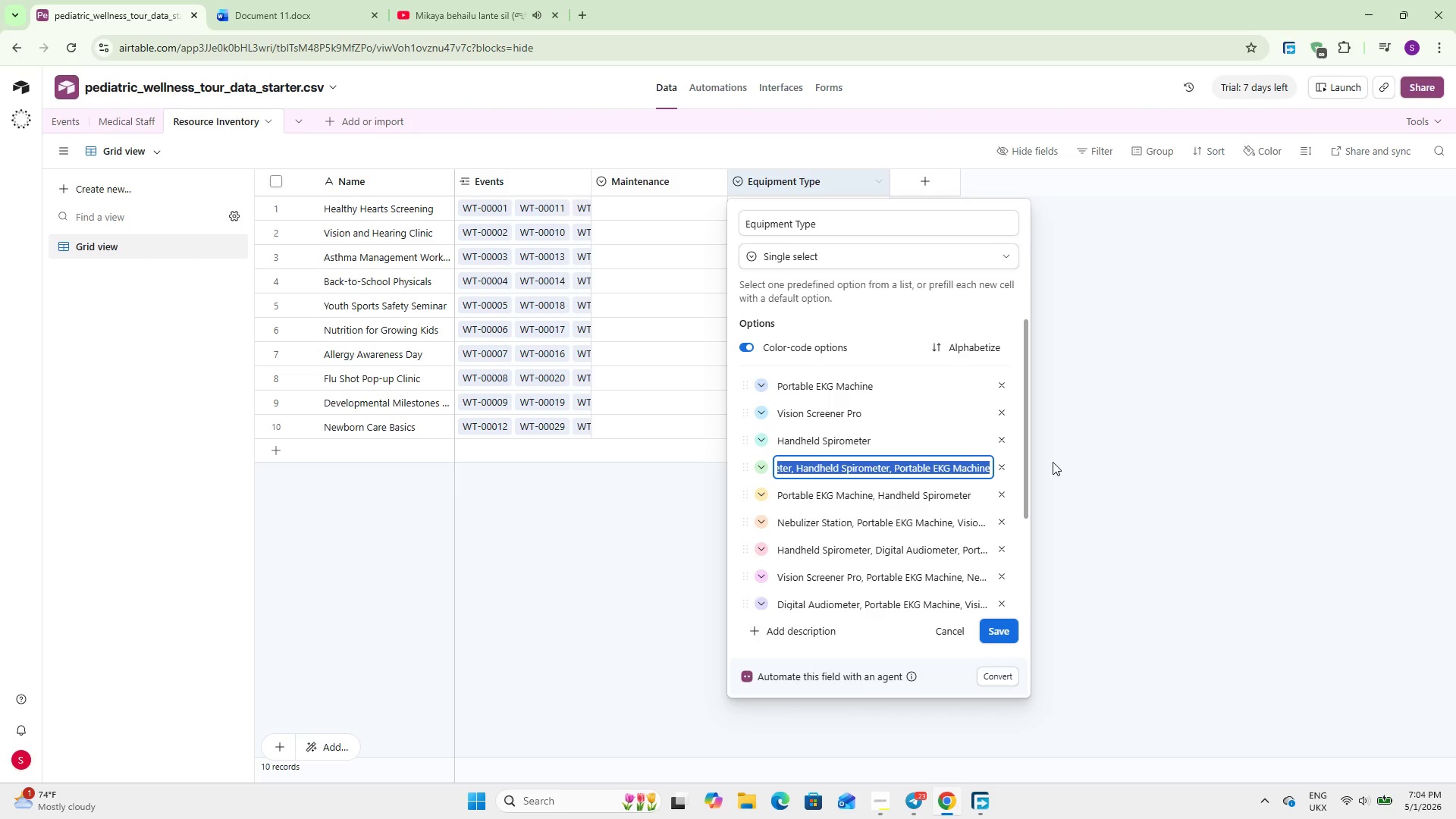 
key(Backspace)
 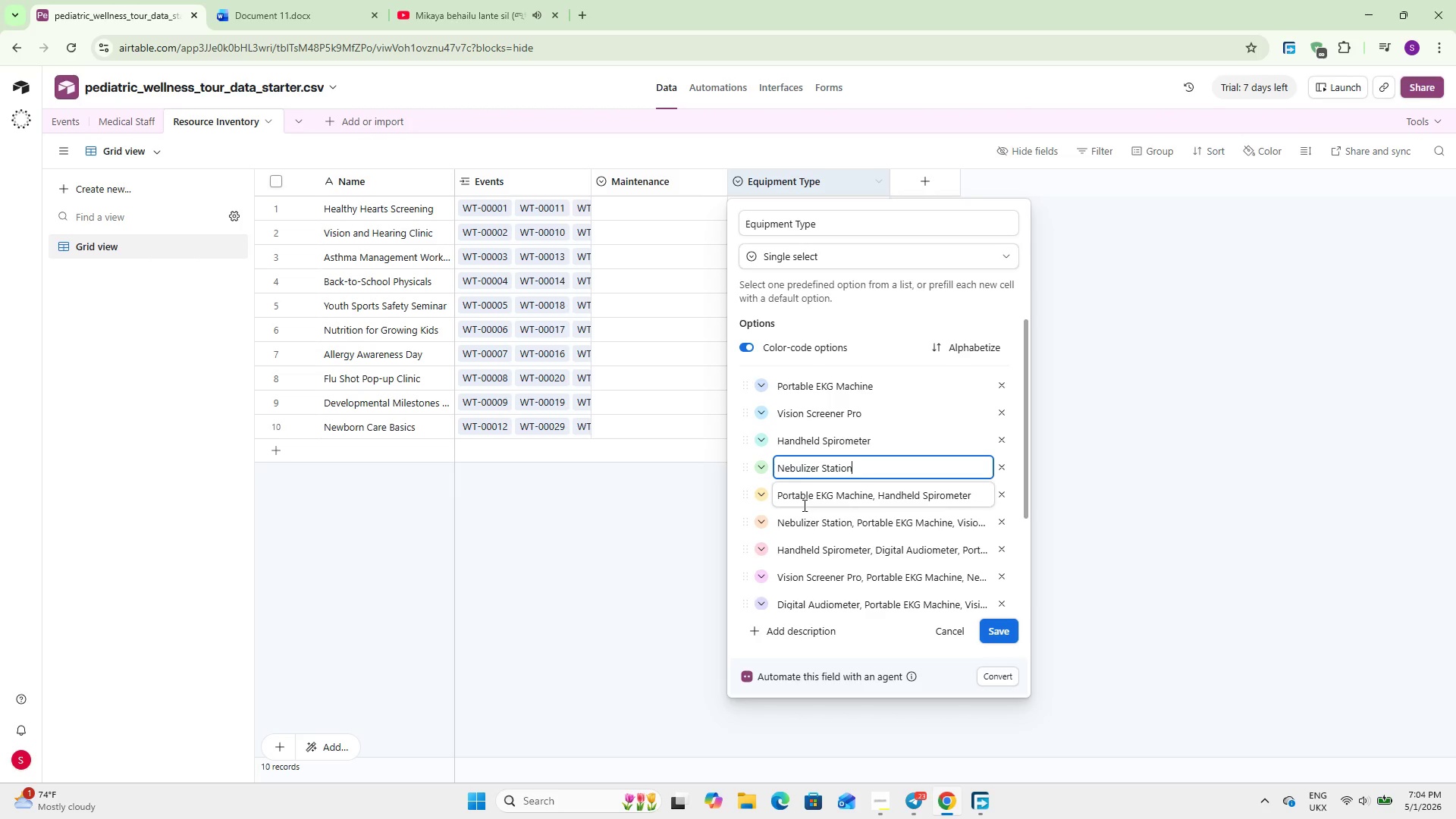 
left_click([802, 502])
 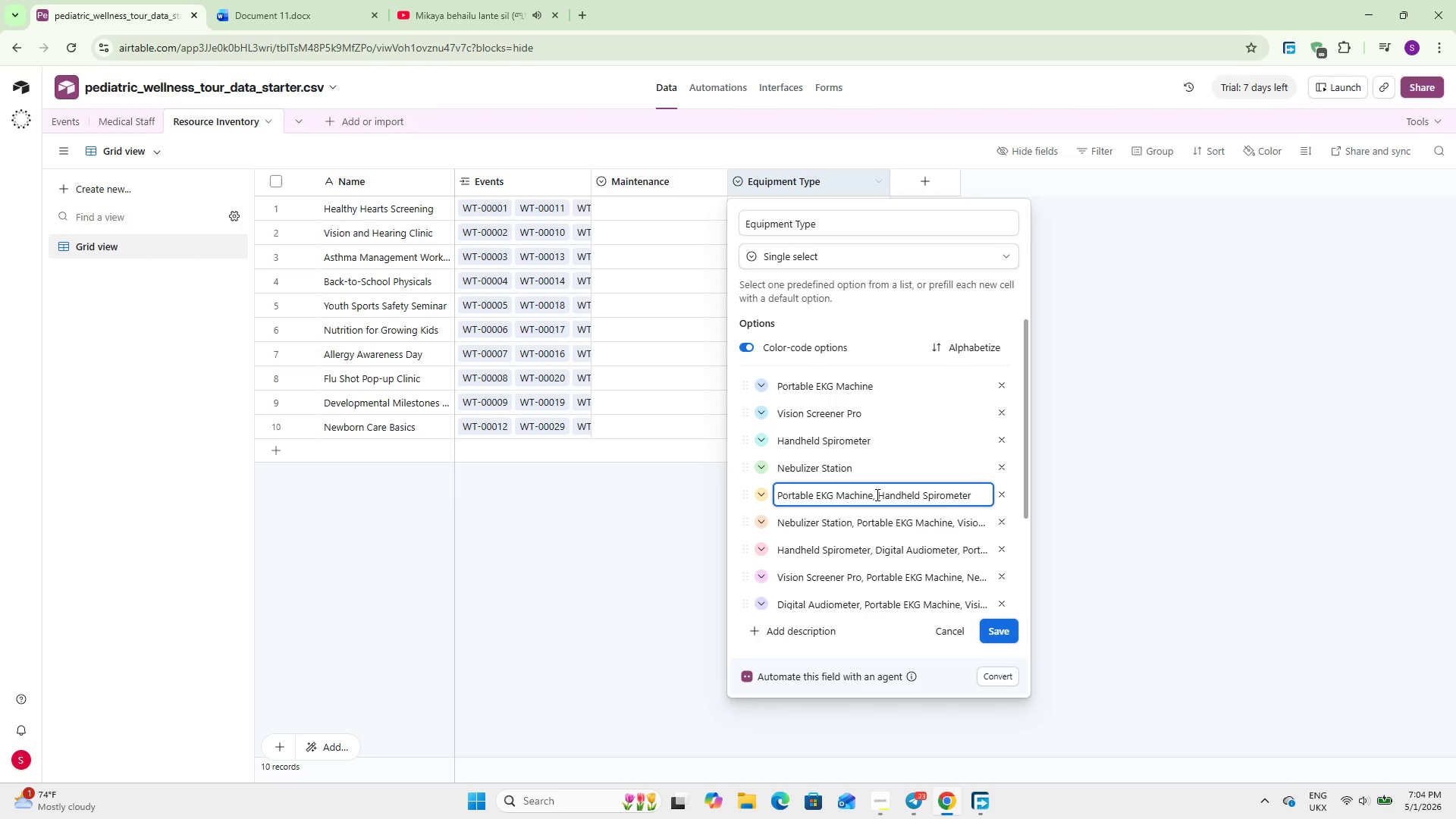 
left_click_drag(start_coordinate=[876, 494], to_coordinate=[757, 499])
 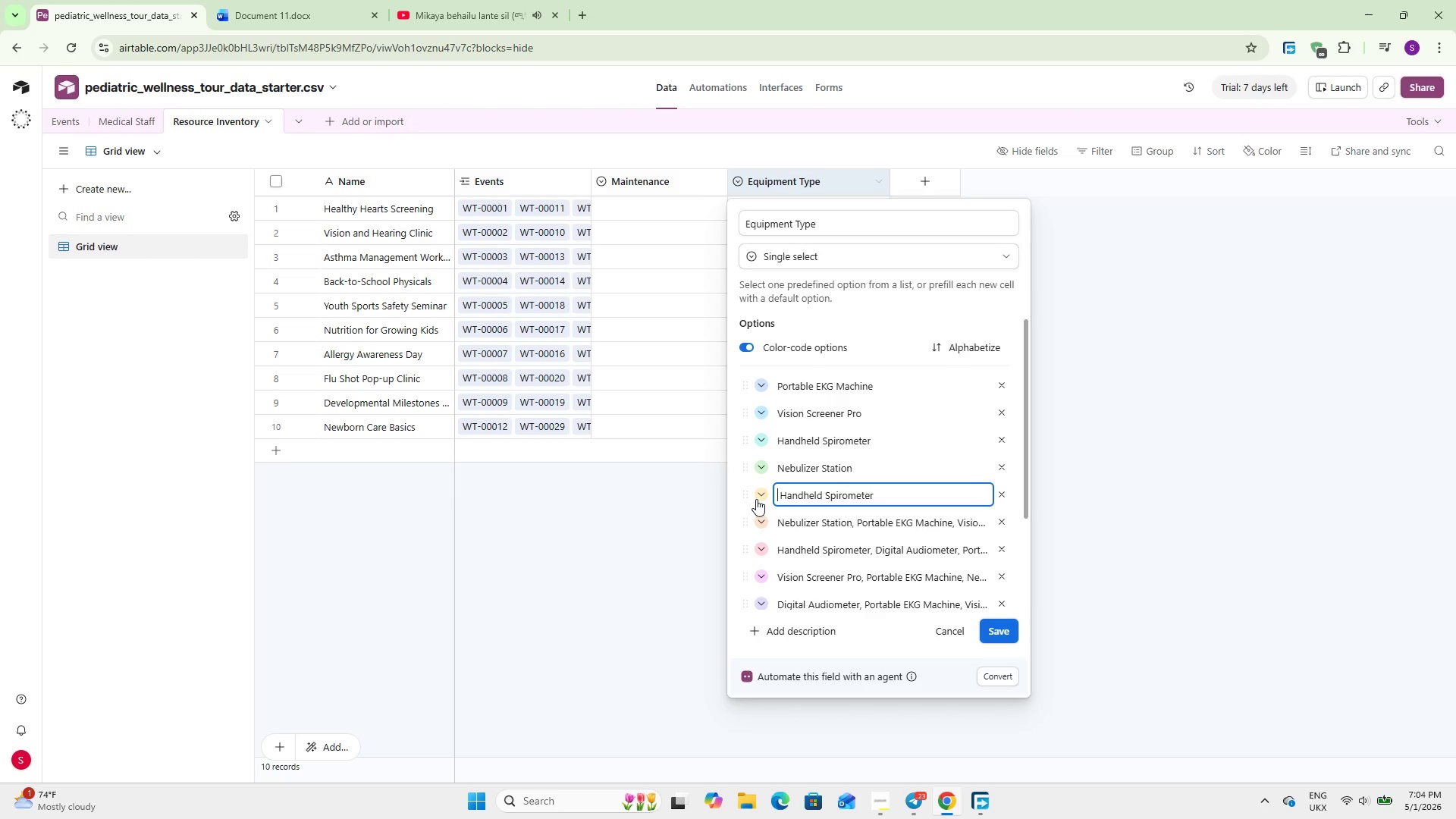 
key(Backspace)
 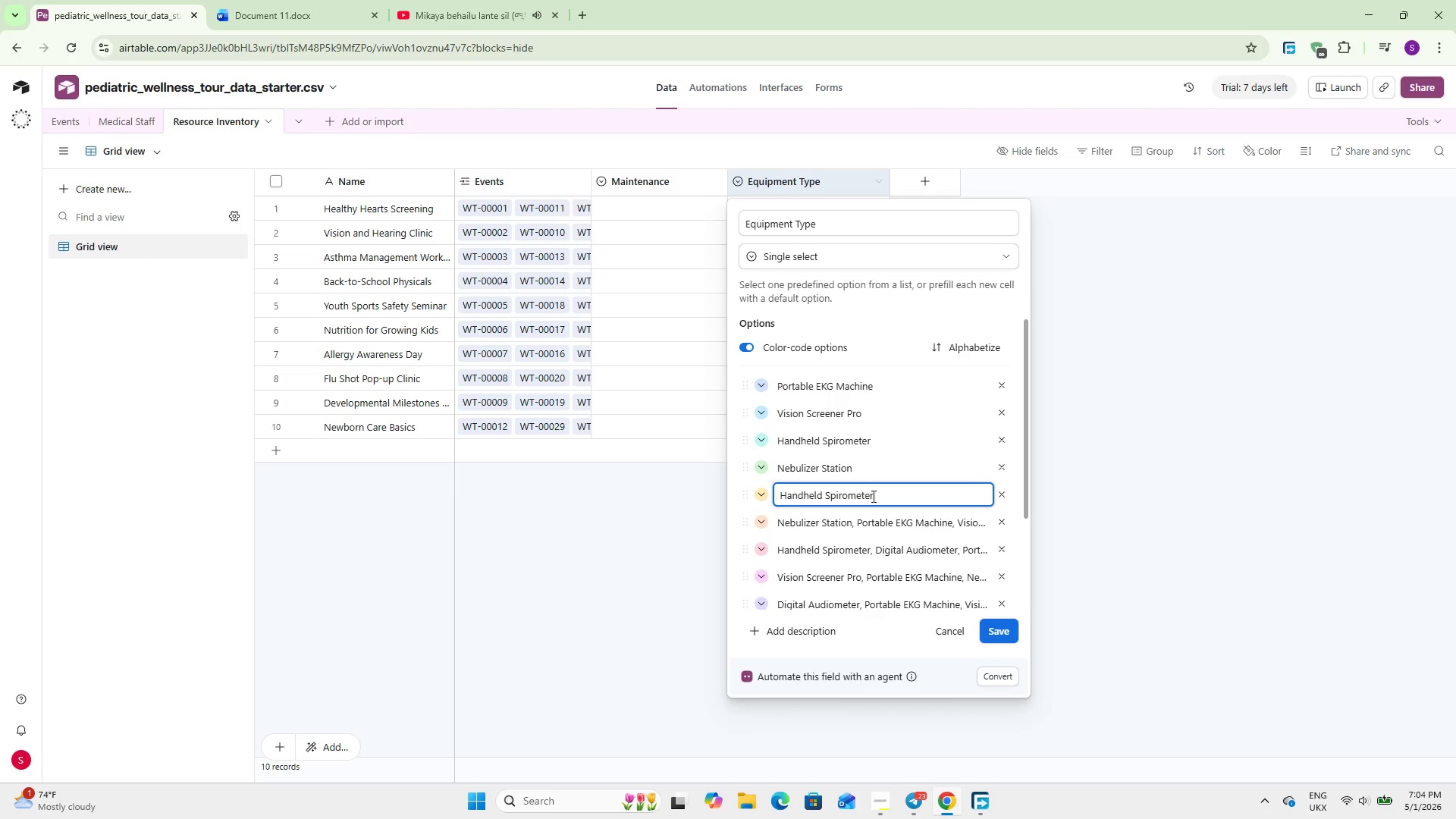 
left_click_drag(start_coordinate=[877, 494], to_coordinate=[766, 500])
 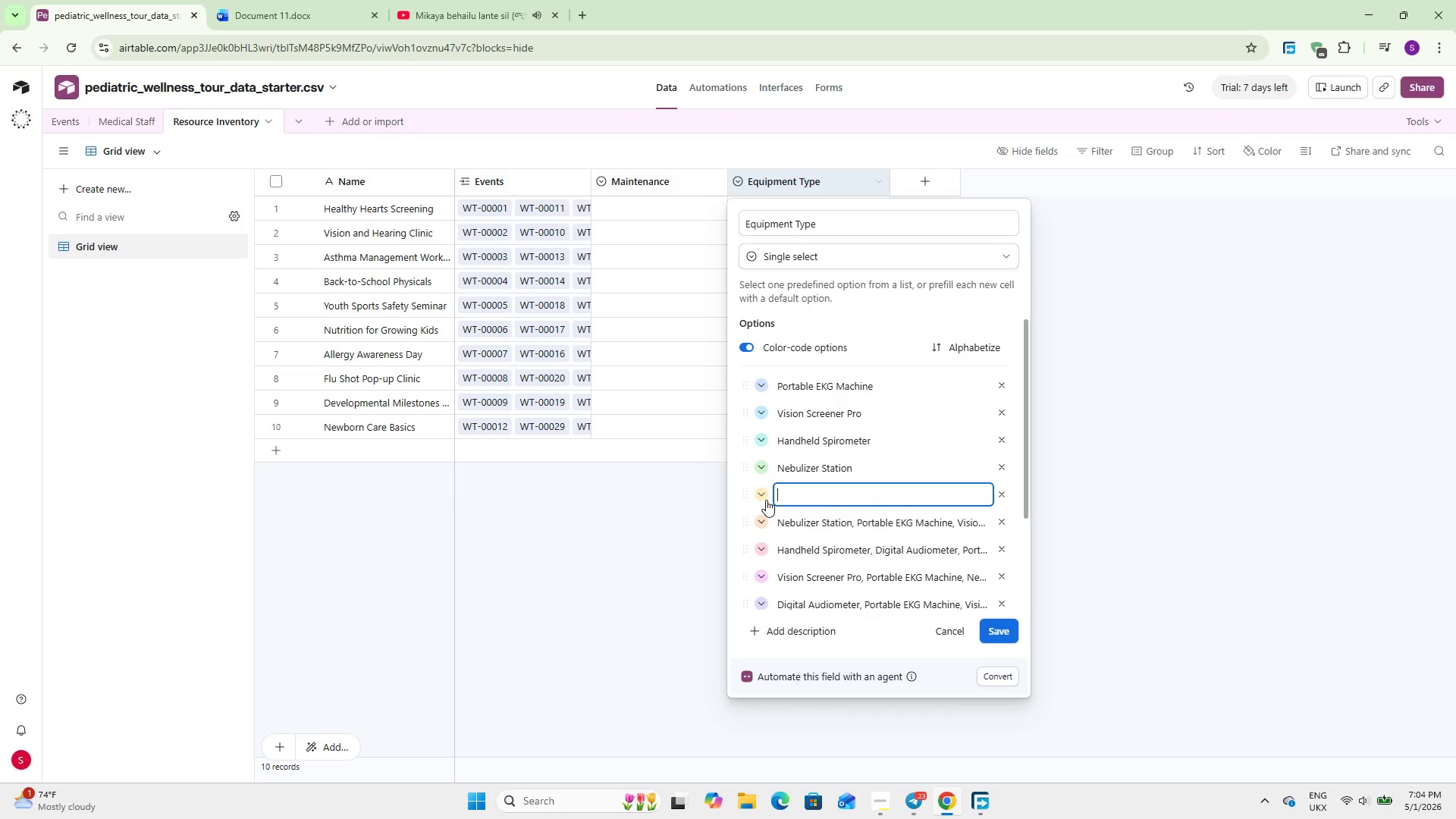 
key(Backspace)
 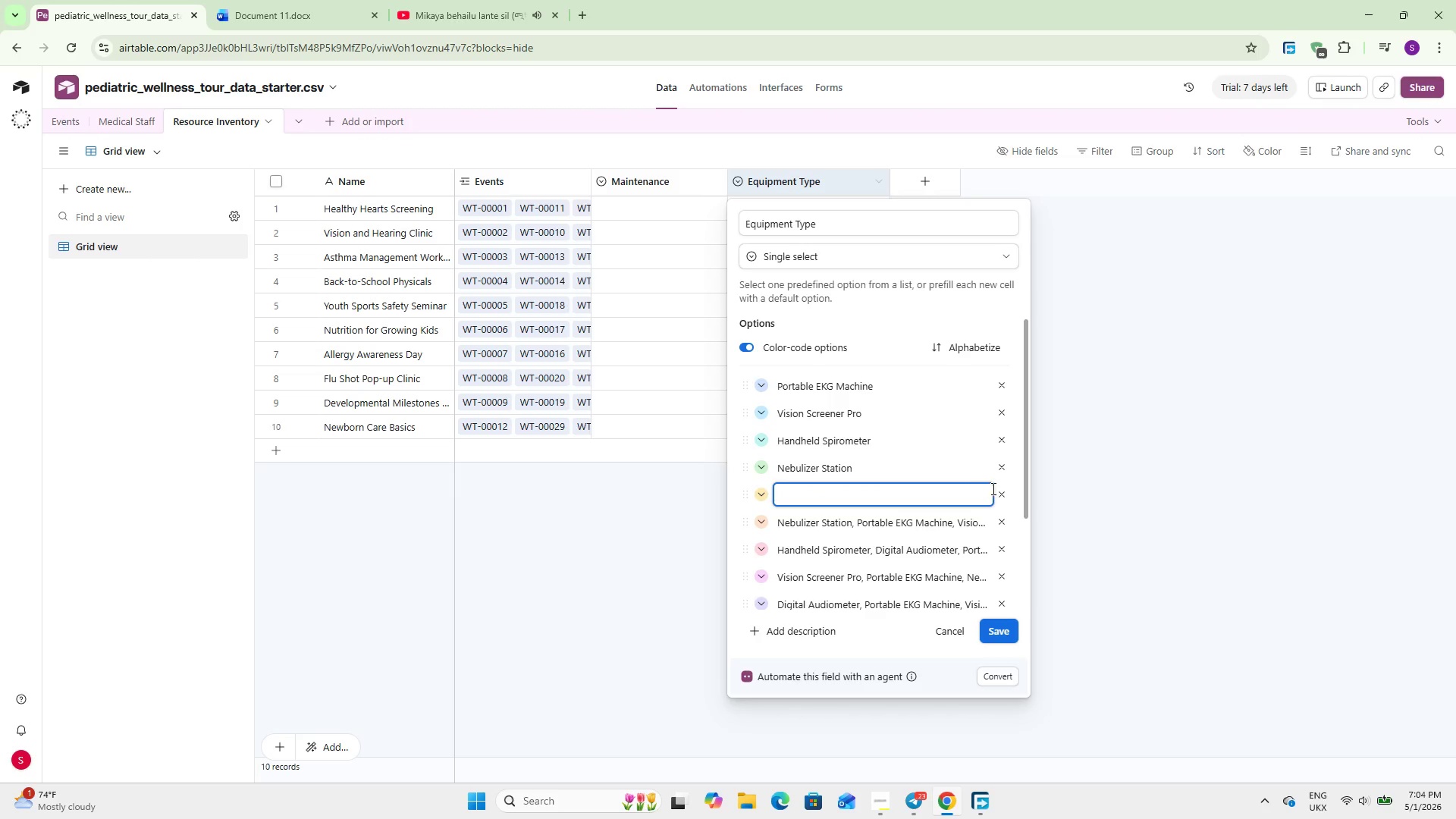 
left_click([1002, 493])
 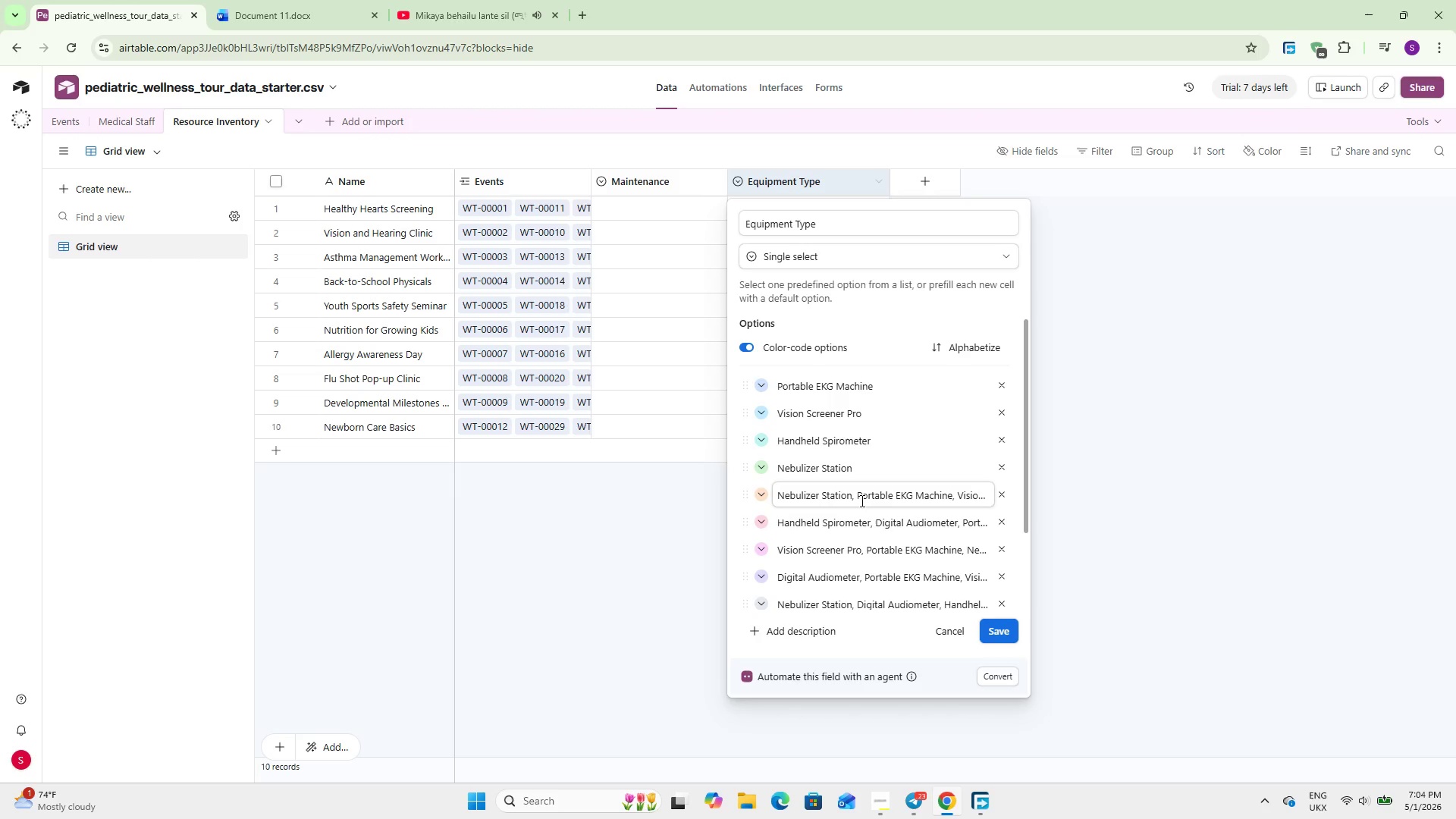 
left_click_drag(start_coordinate=[854, 497], to_coordinate=[731, 499])
 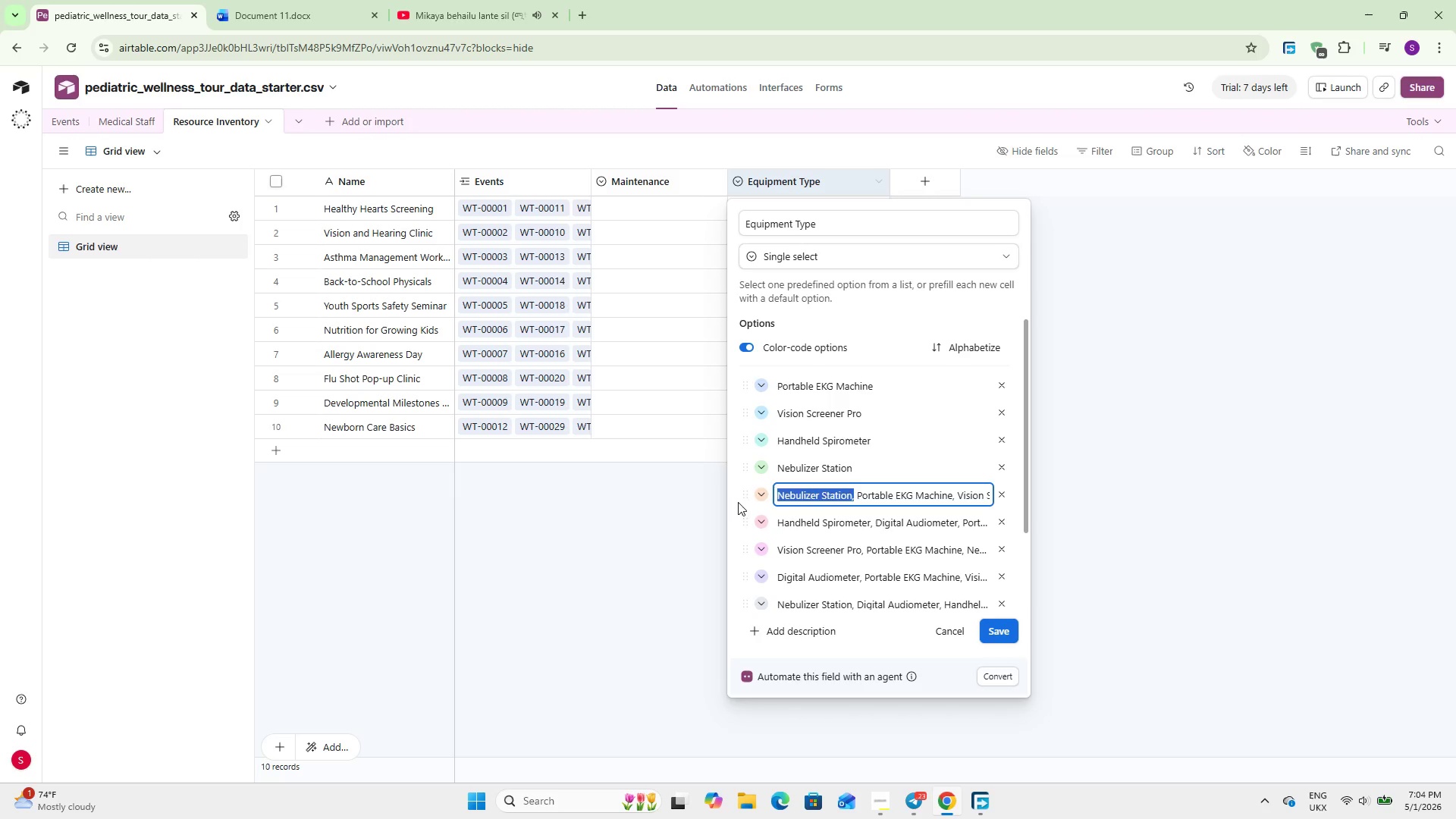 
key(Backspace)
 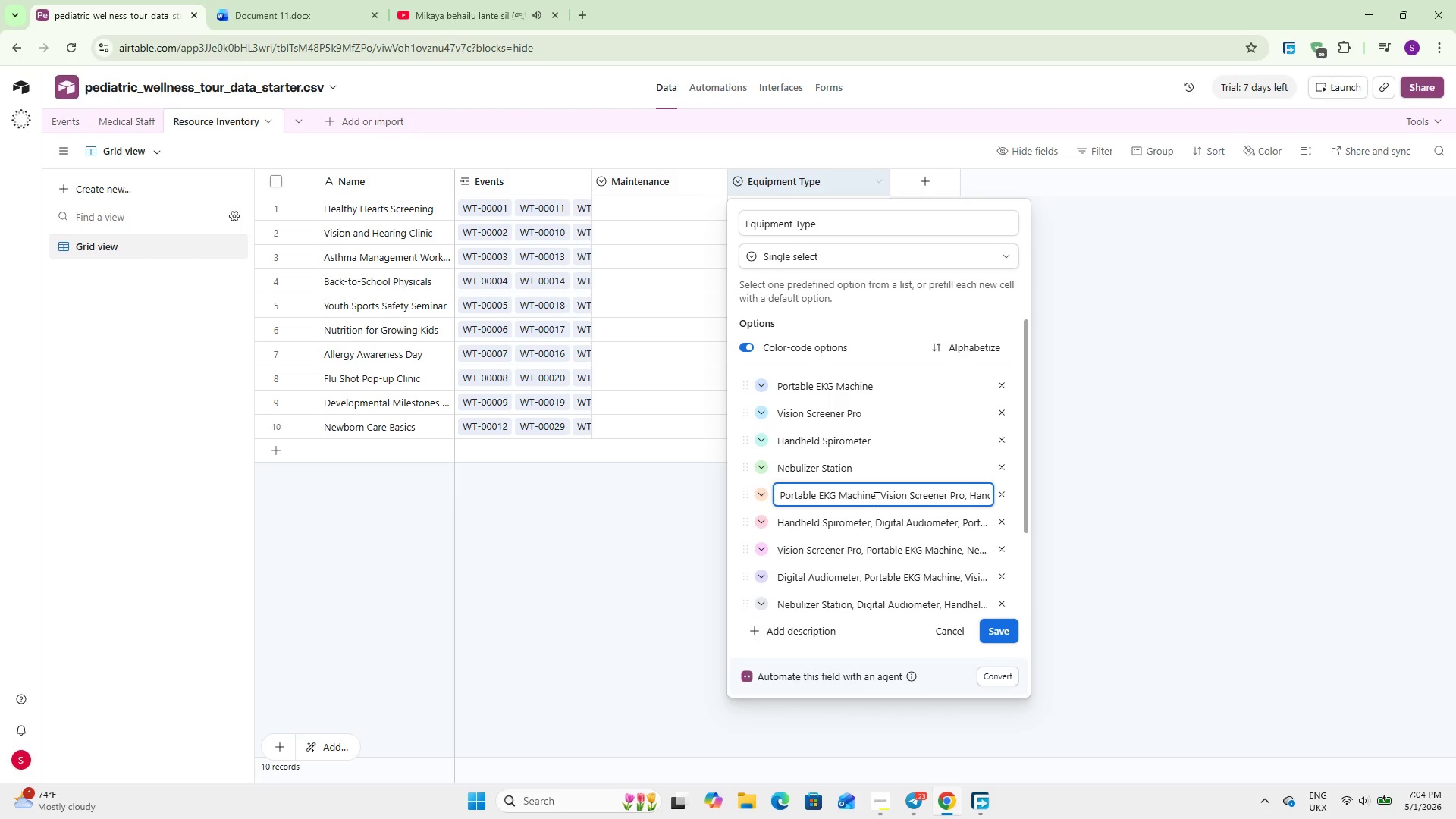 
left_click_drag(start_coordinate=[876, 497], to_coordinate=[758, 502])
 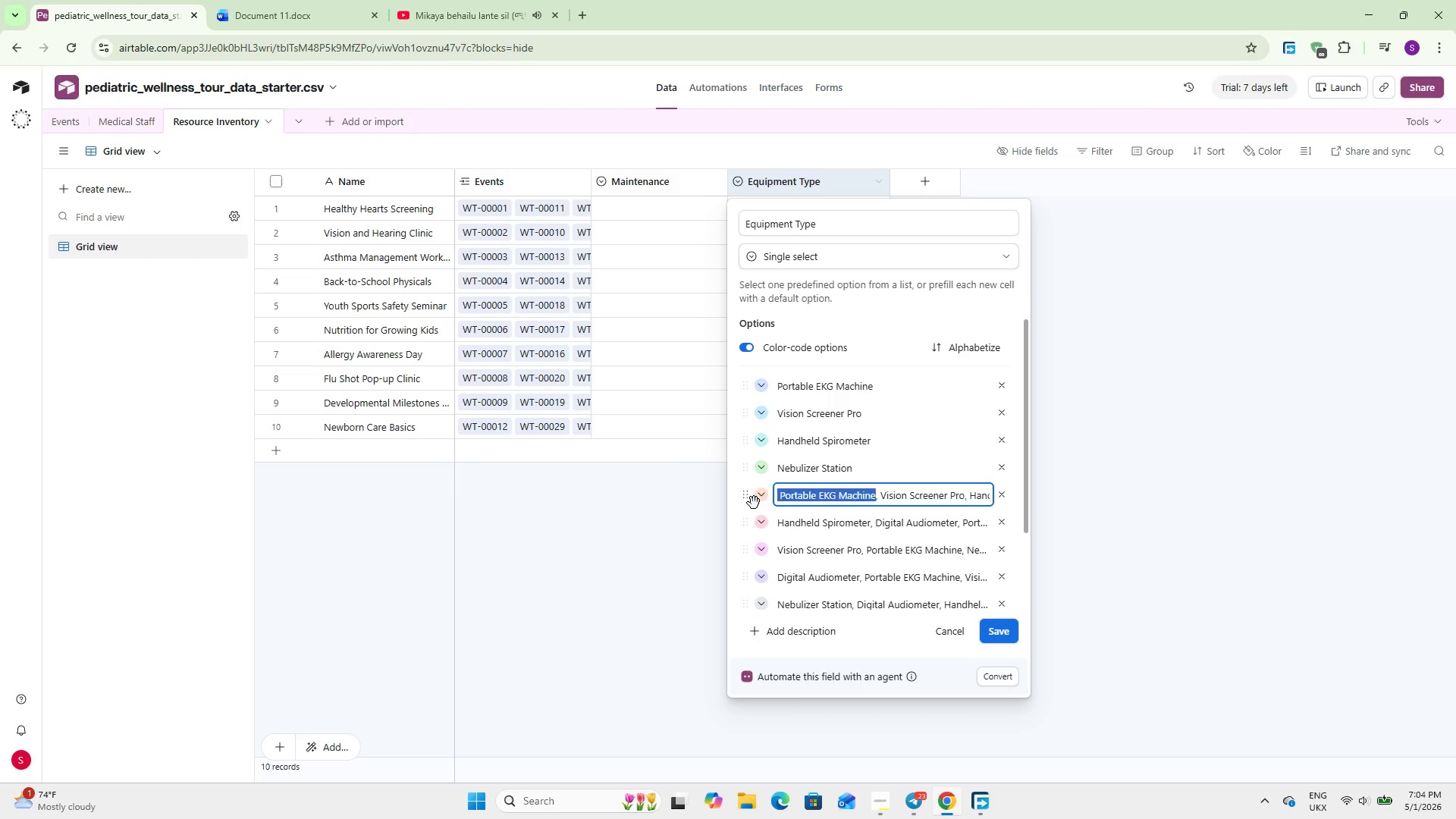 
key(Backspace)
 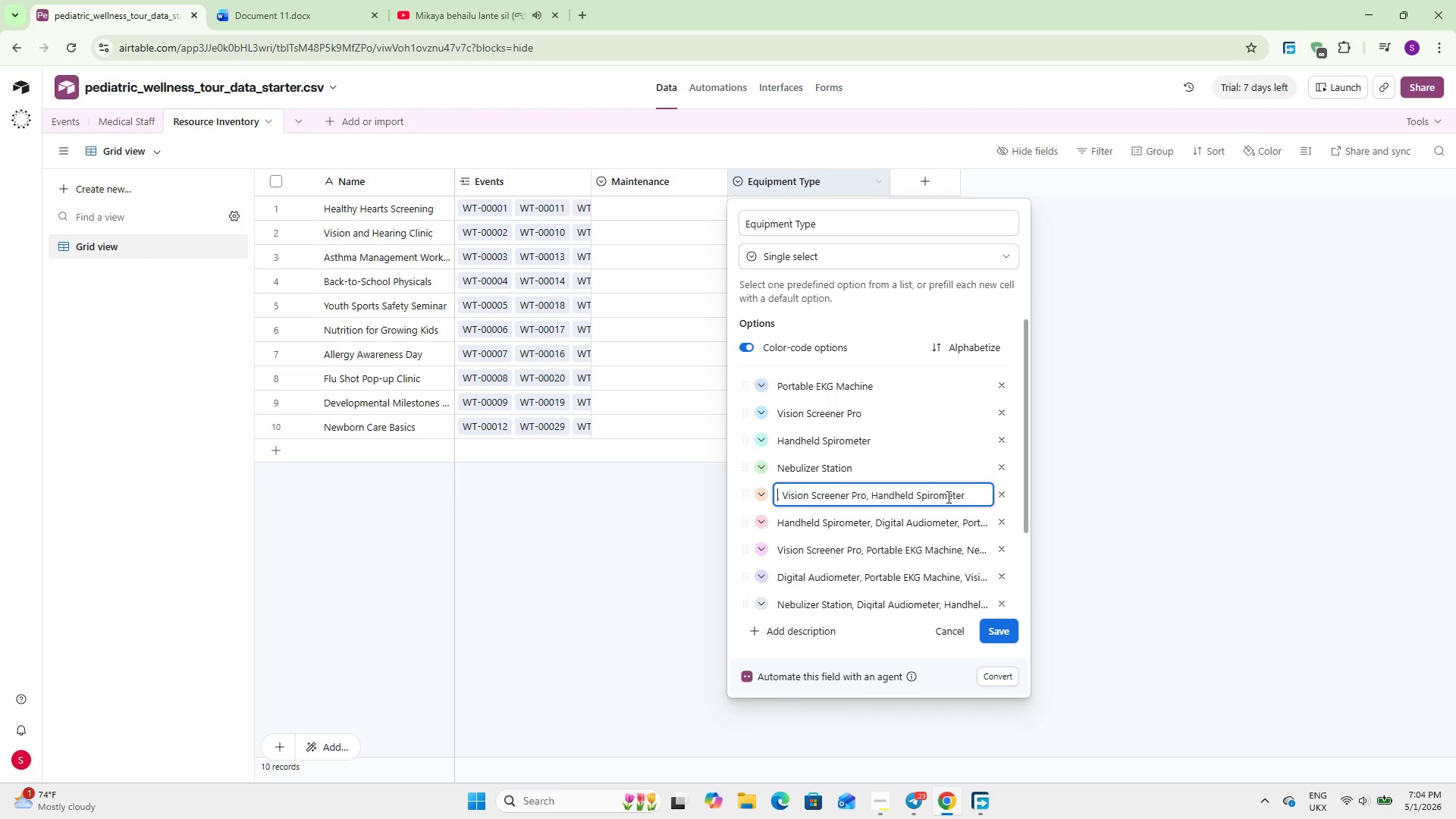 
left_click_drag(start_coordinate=[974, 497], to_coordinate=[760, 507])
 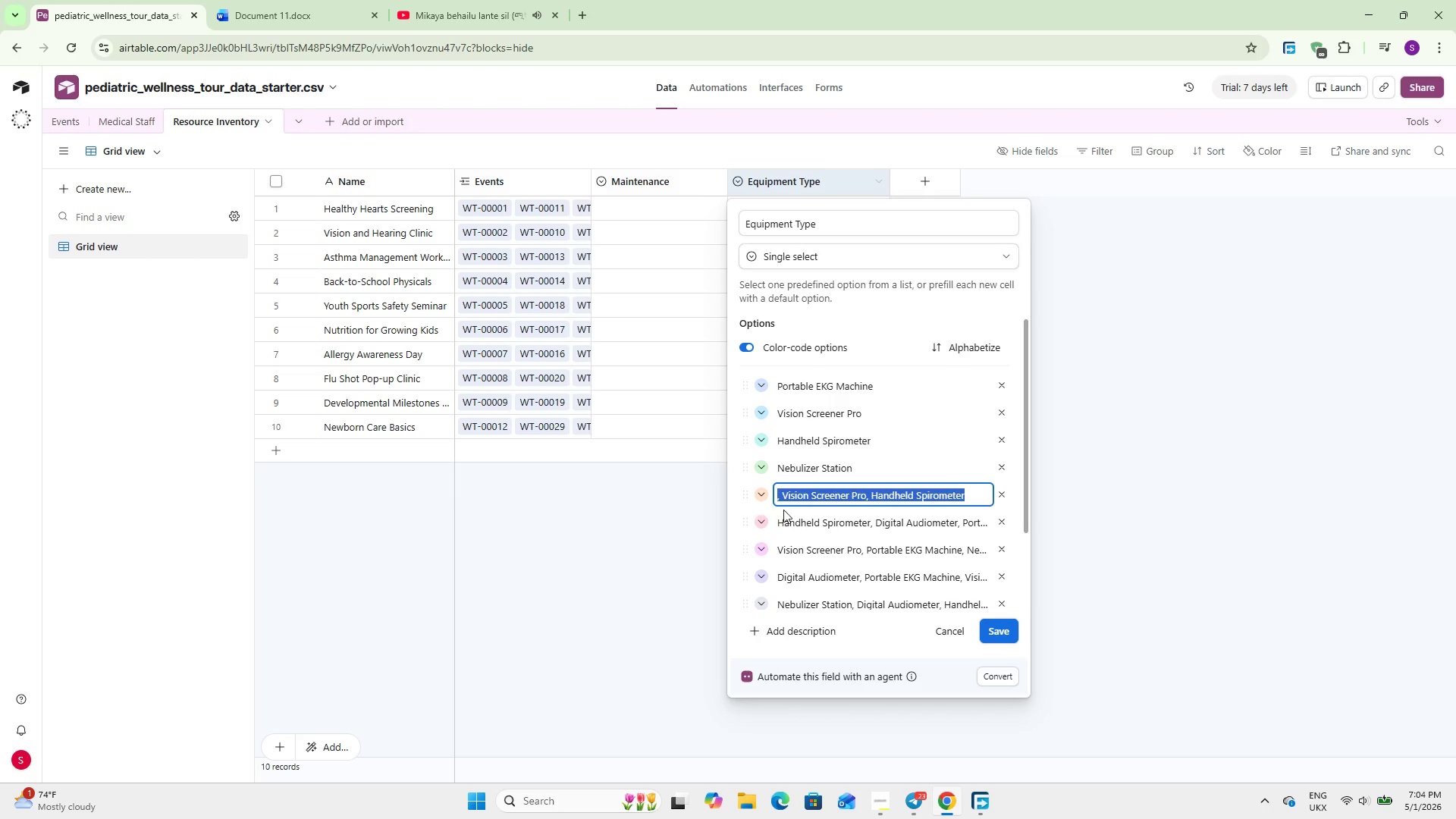 
key(Backspace)
 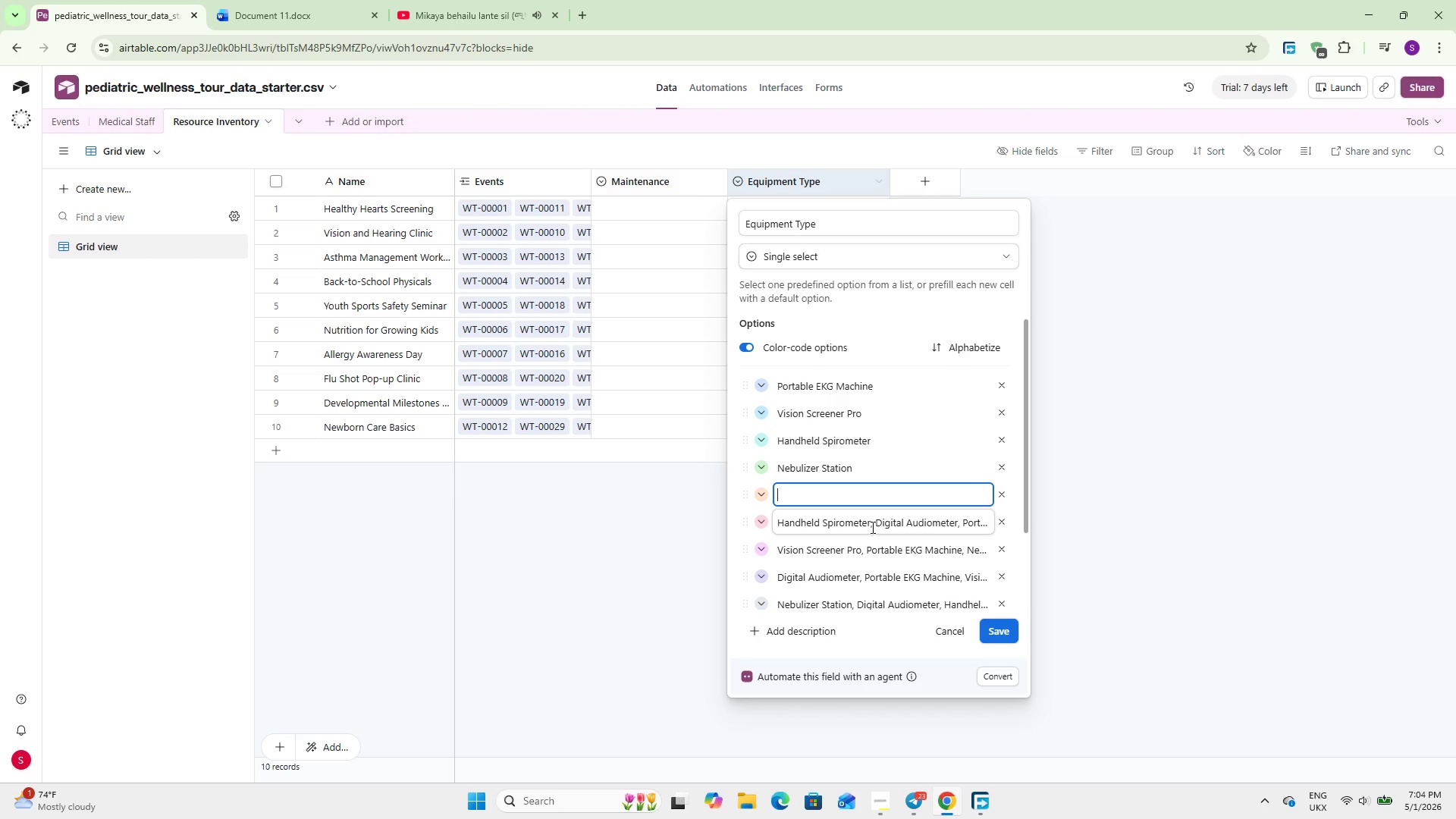 
left_click_drag(start_coordinate=[874, 522], to_coordinate=[739, 522])
 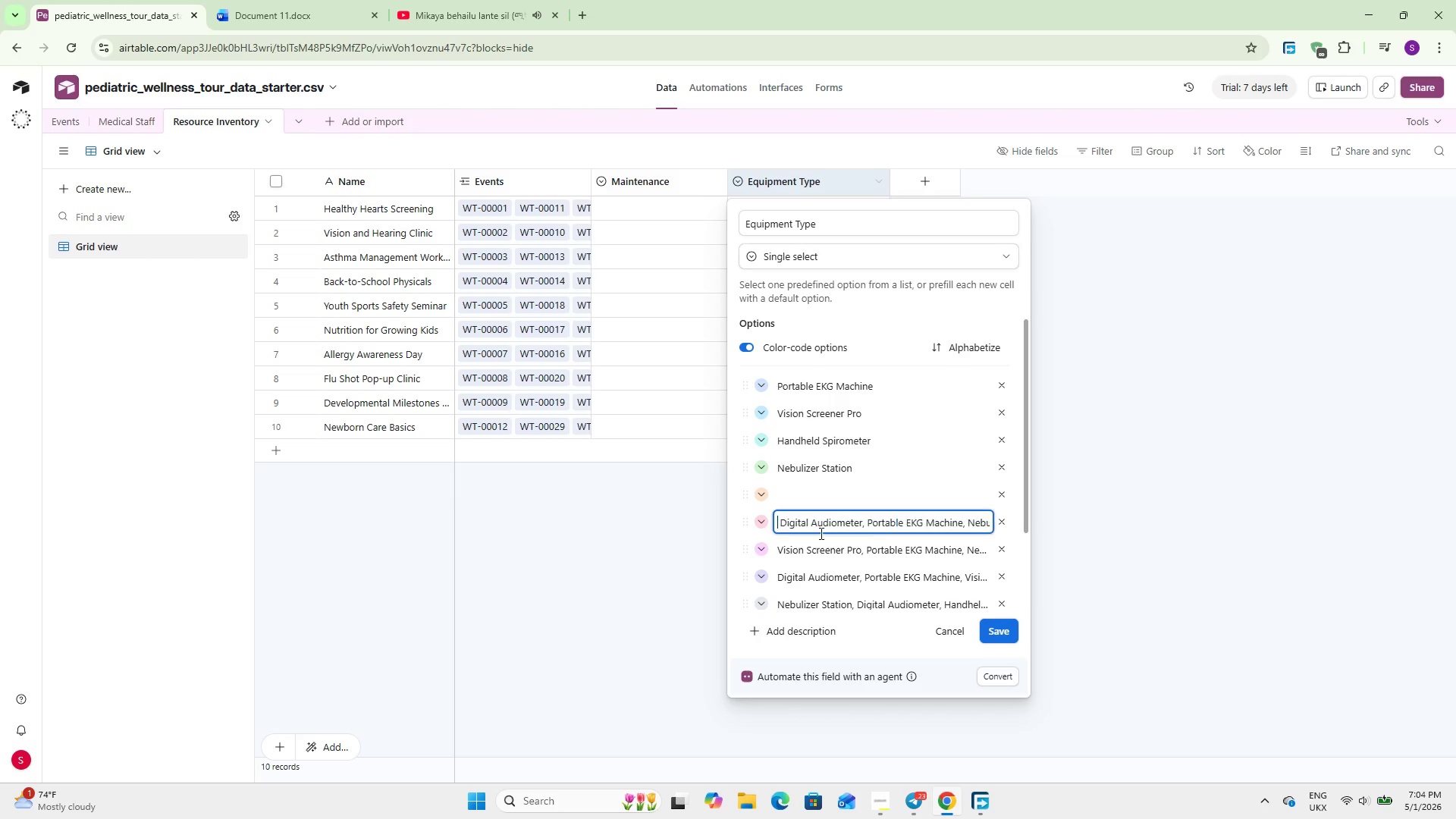 
key(Backspace)
 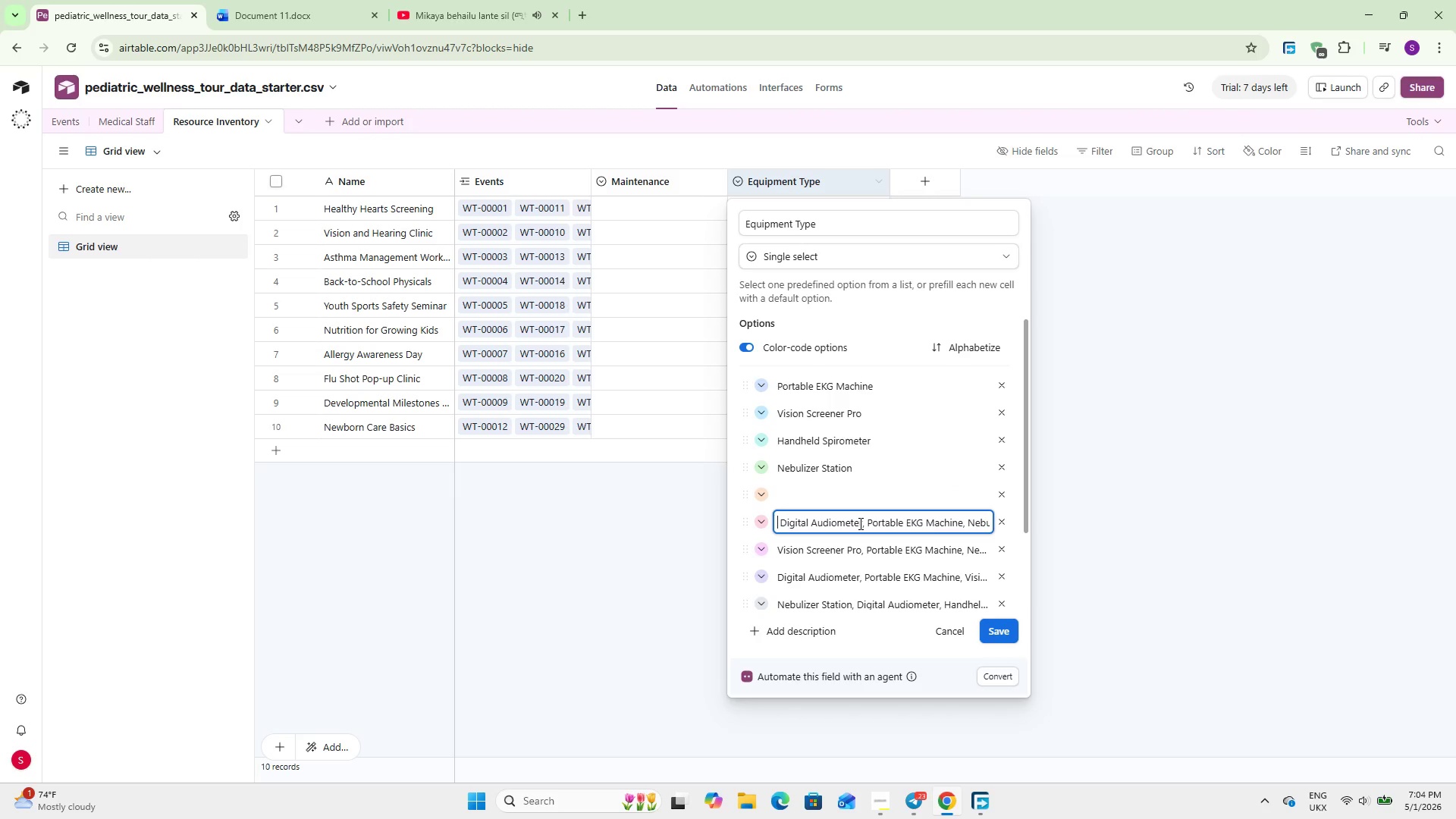 
left_click_drag(start_coordinate=[859, 523], to_coordinate=[1067, 512])
 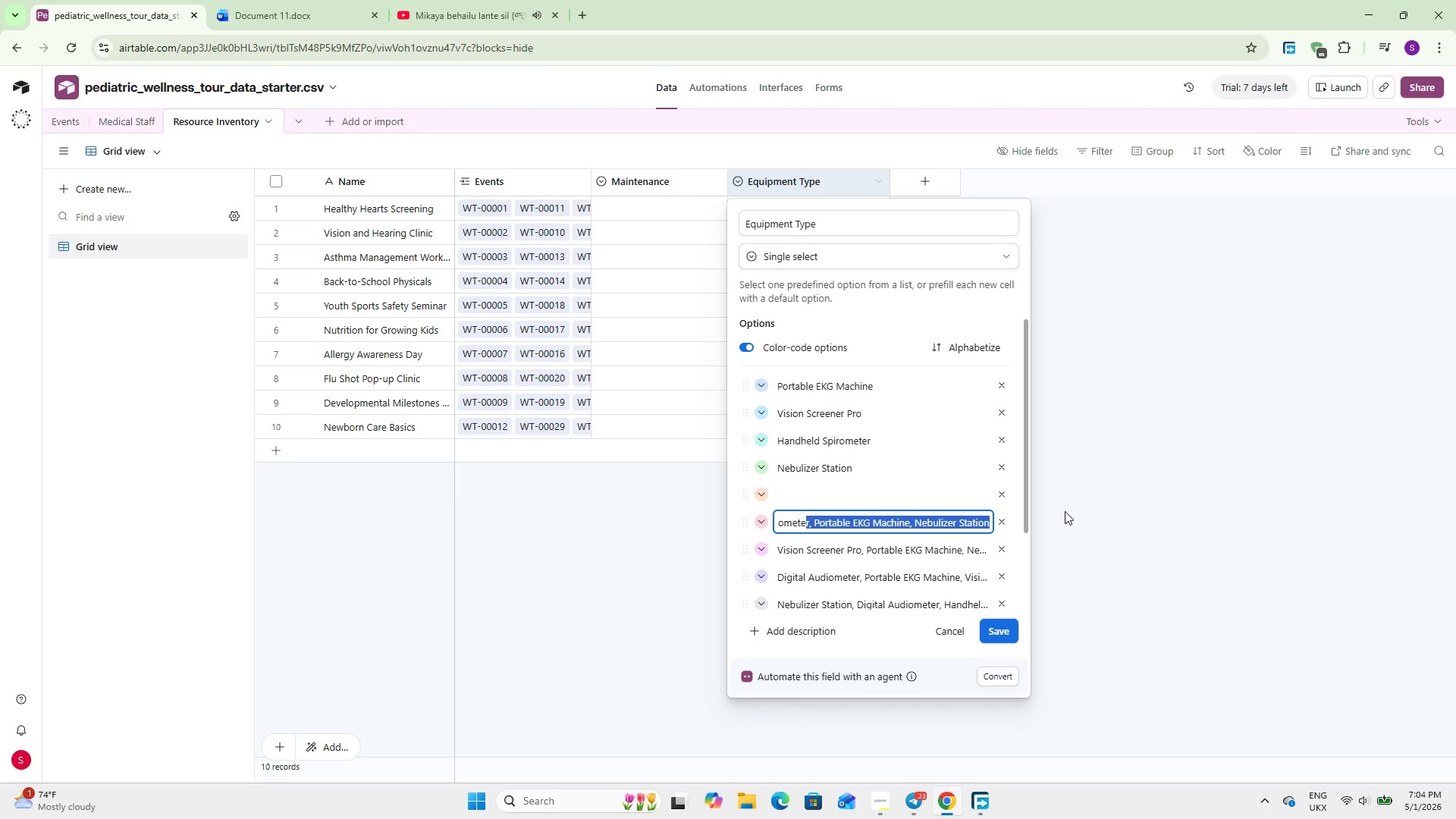 
key(Backspace)
 